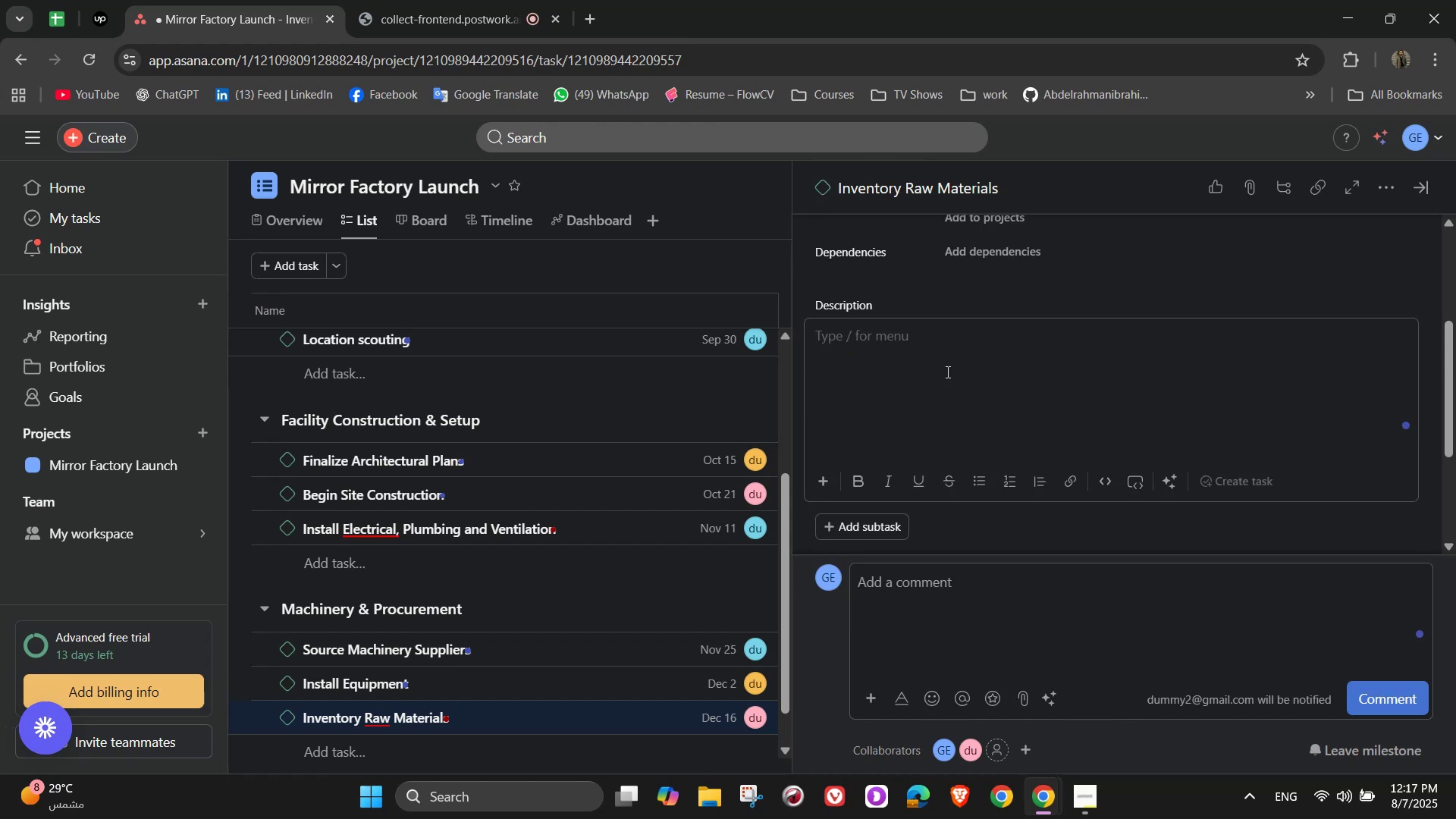 
type(Proc)
 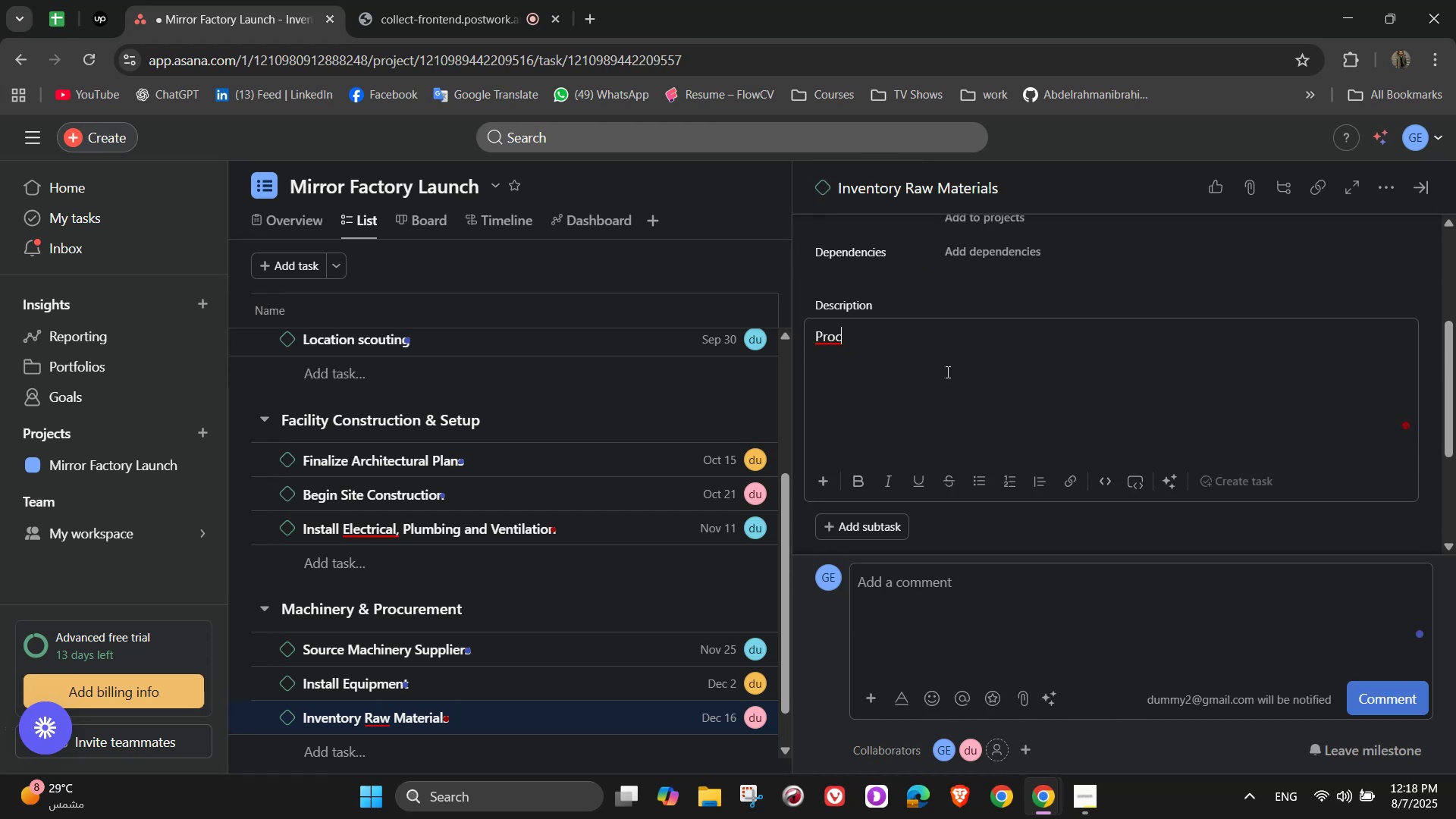 
type(ure glass sheets, alu,)
key(Backspace)
type(minum, silvering chemicals, frames, and packaging materials)
 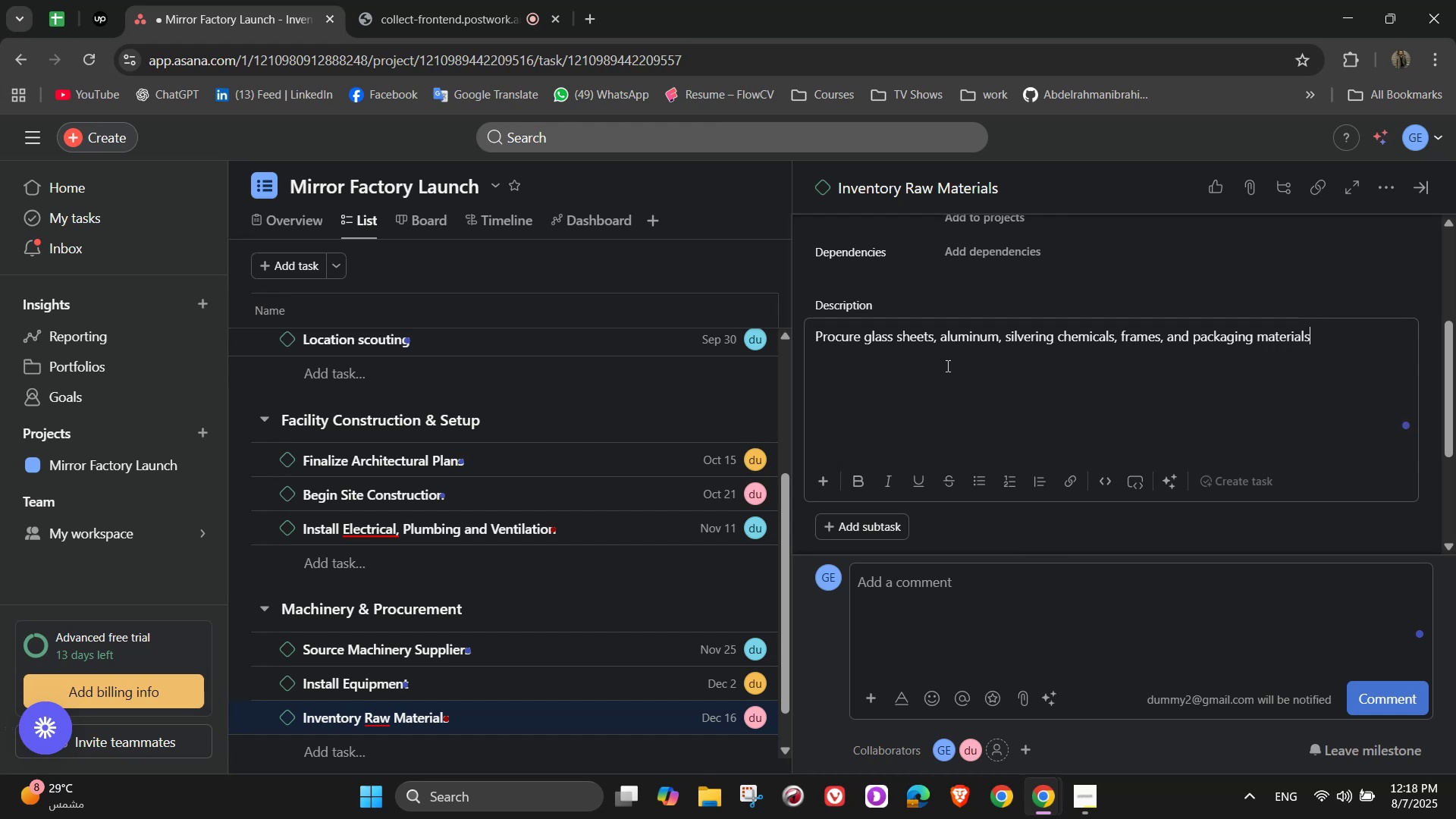 
scroll: coordinate [1250, 413], scroll_direction: up, amount: 4.0
 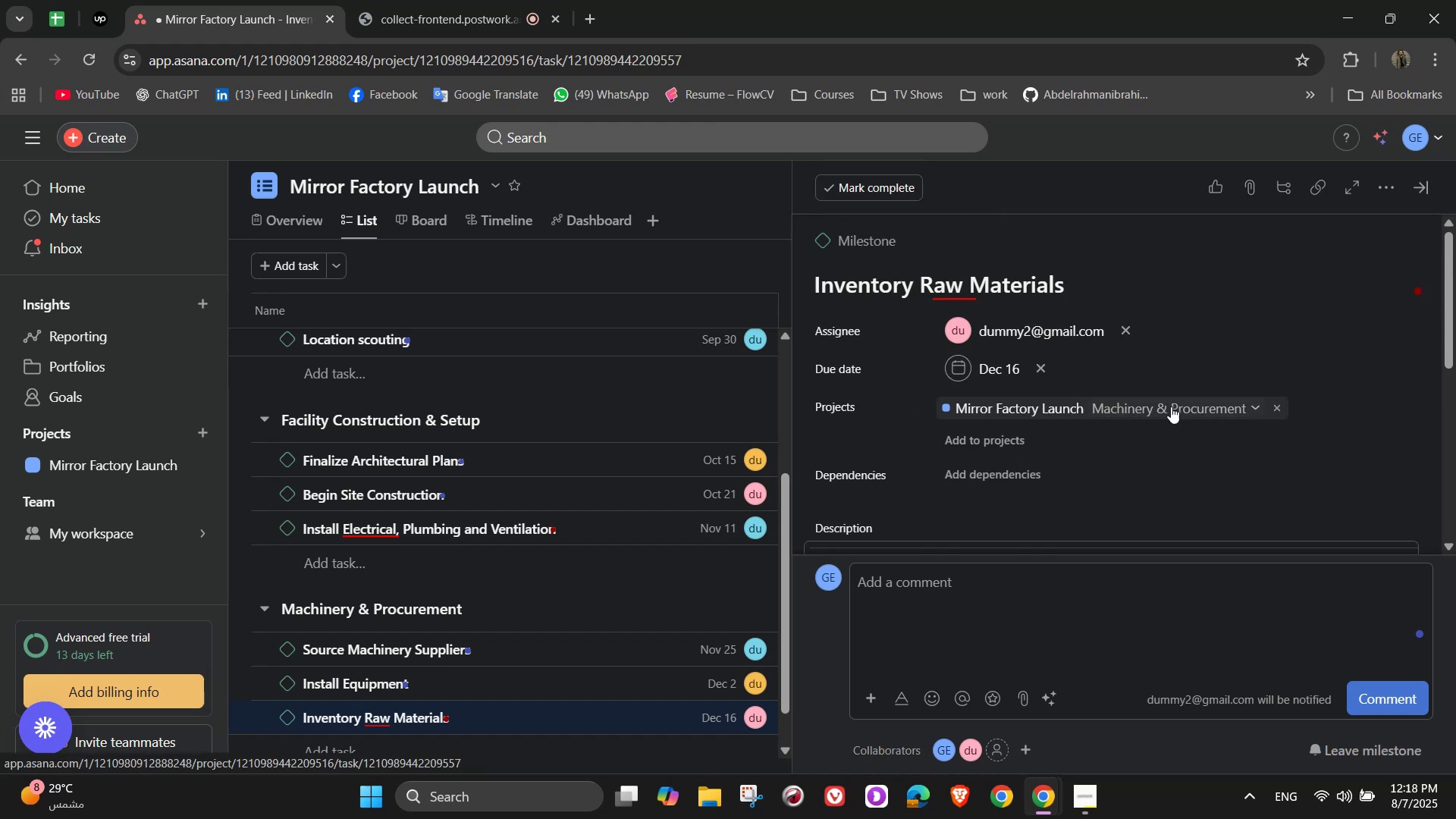 
mouse_move([1395, 193])
 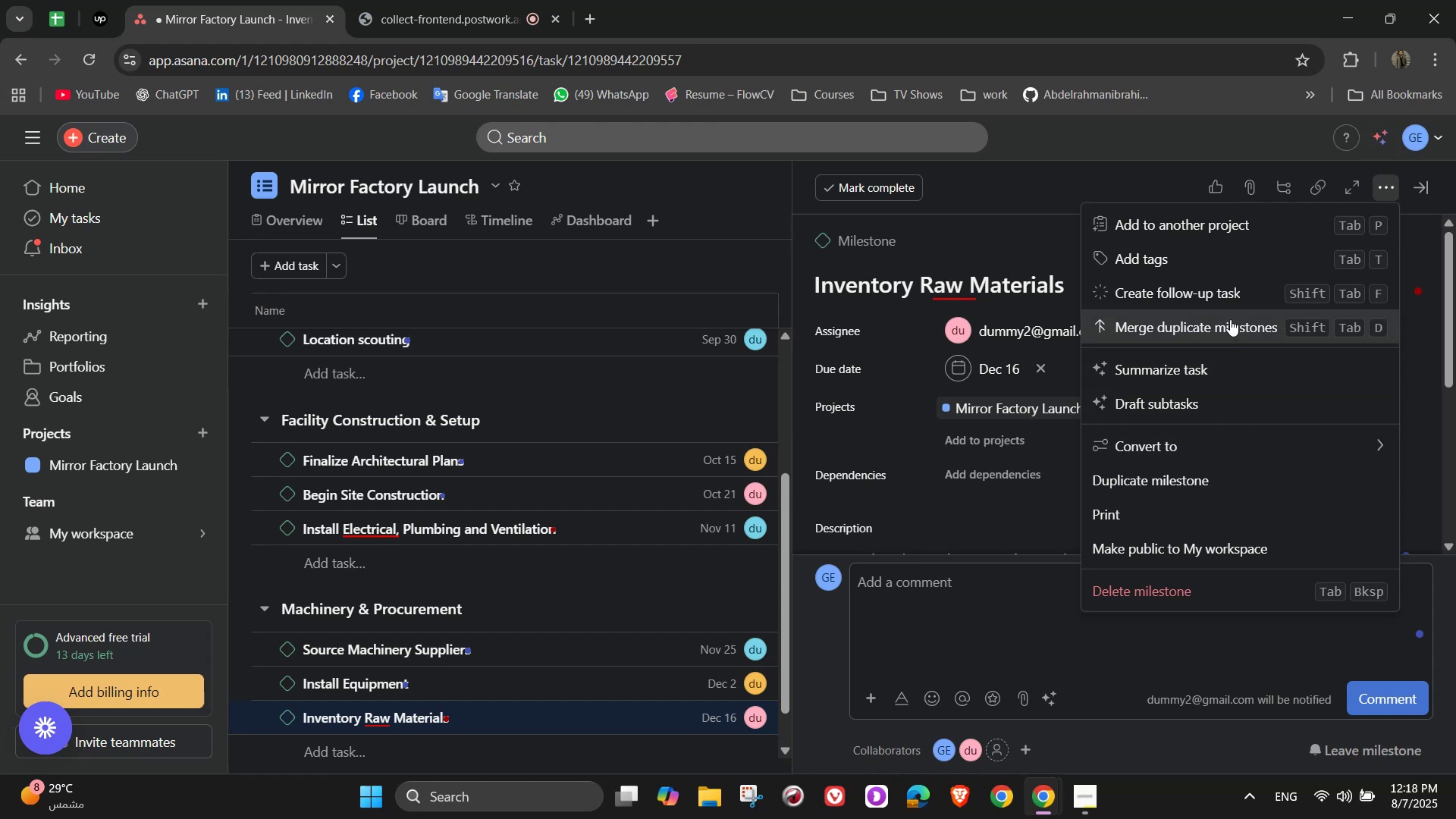 
left_click([1219, 300])
 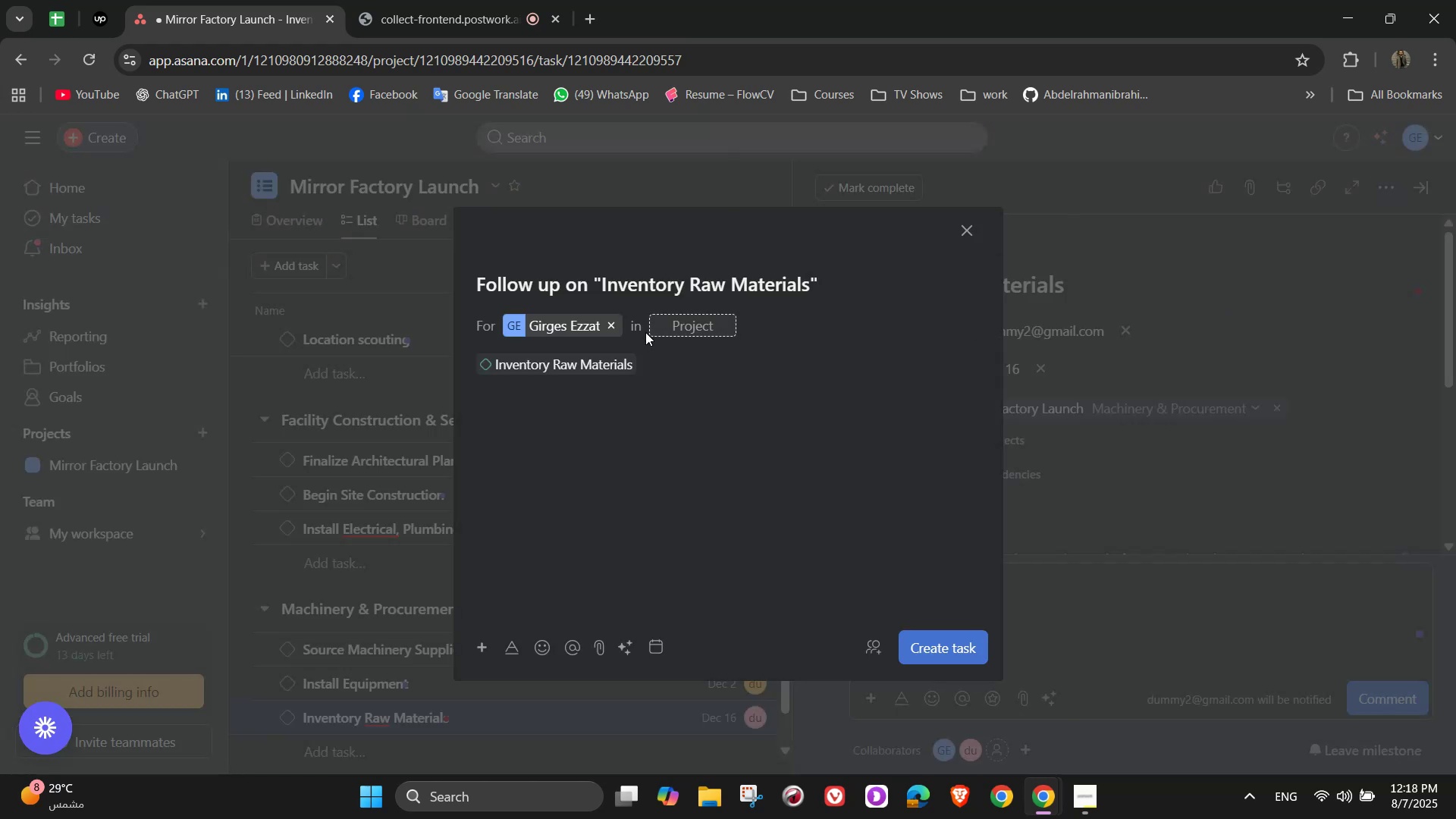 
left_click([682, 325])
 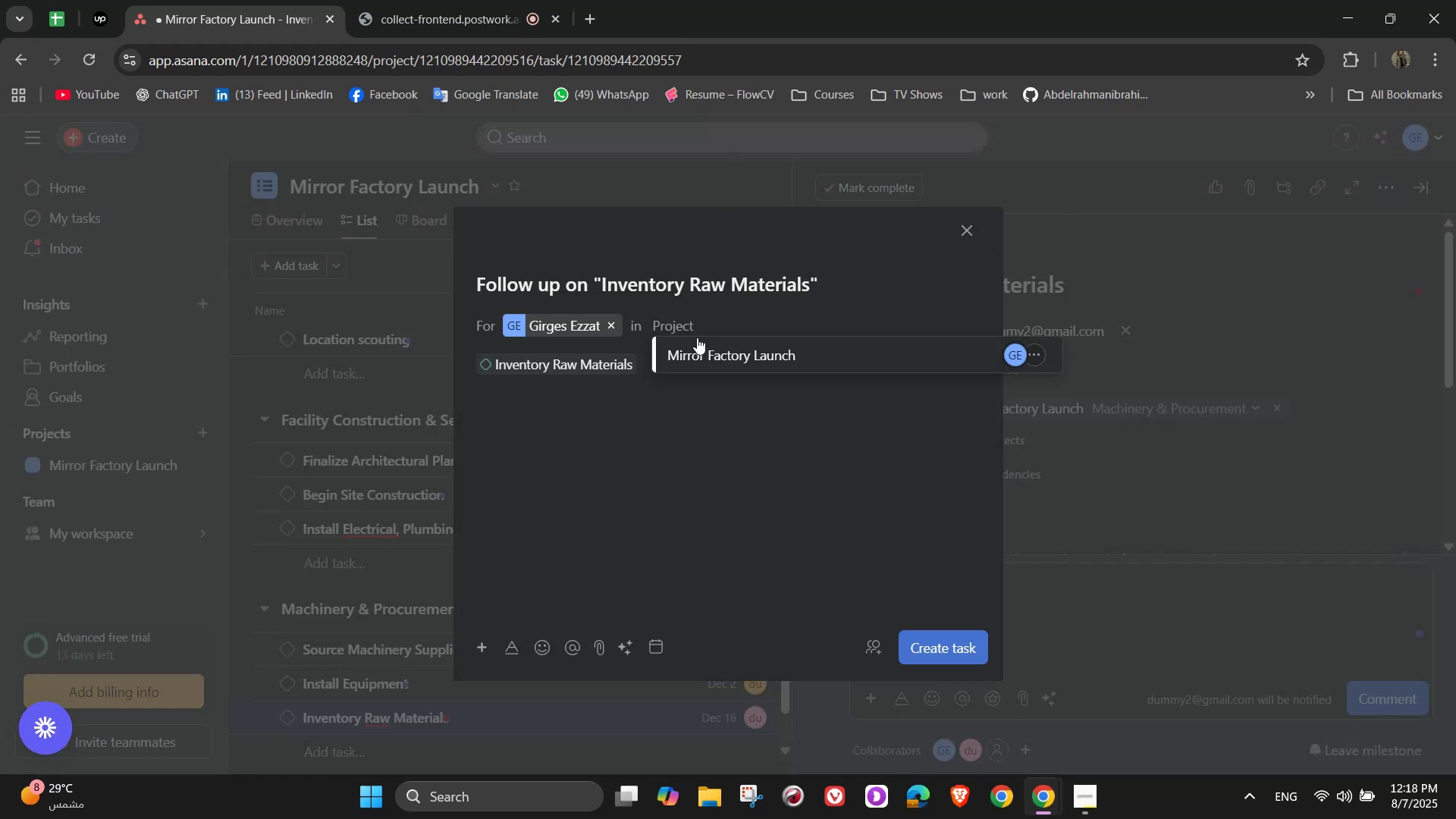 
left_click([708, 347])
 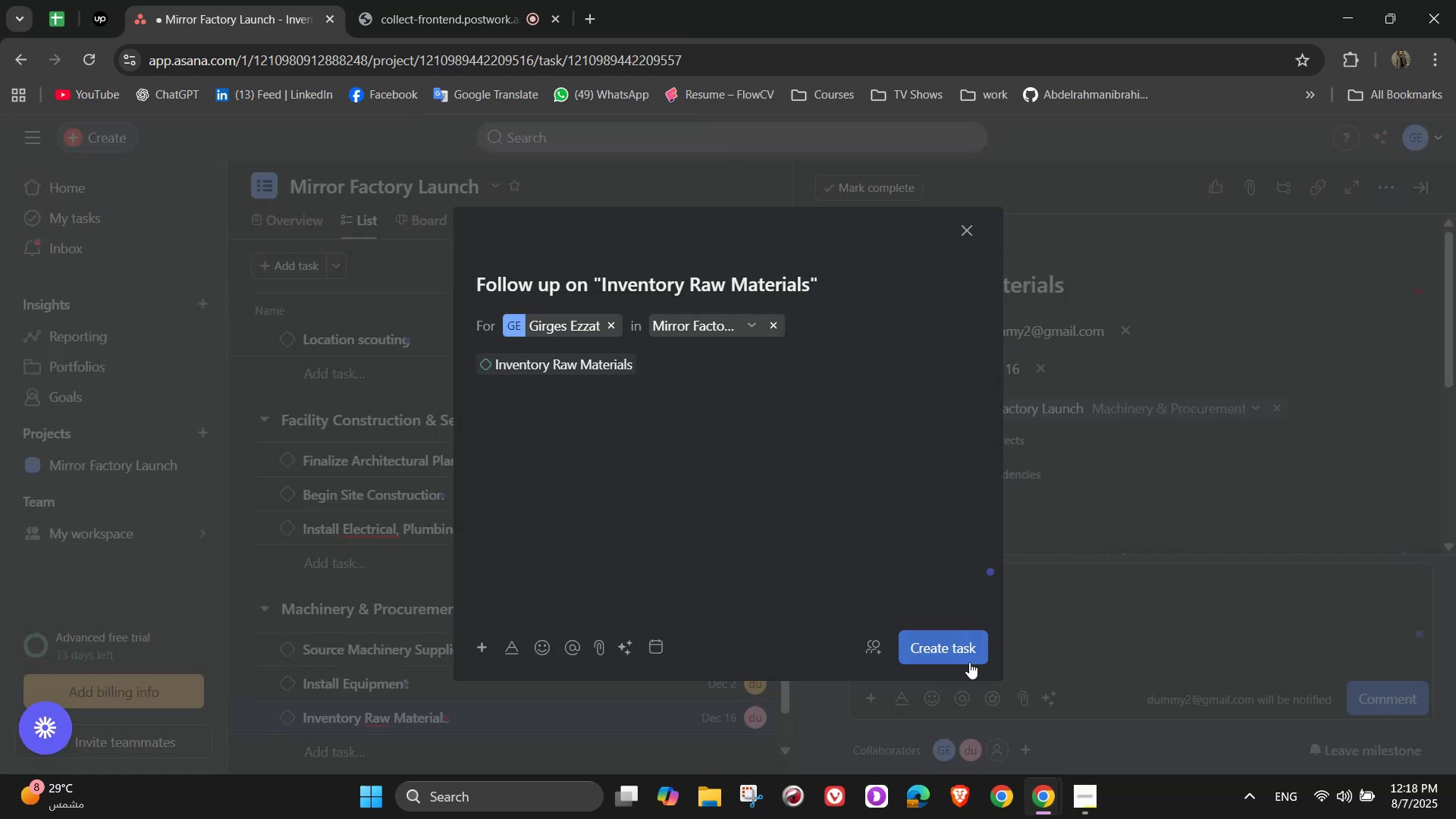 
left_click([963, 660])
 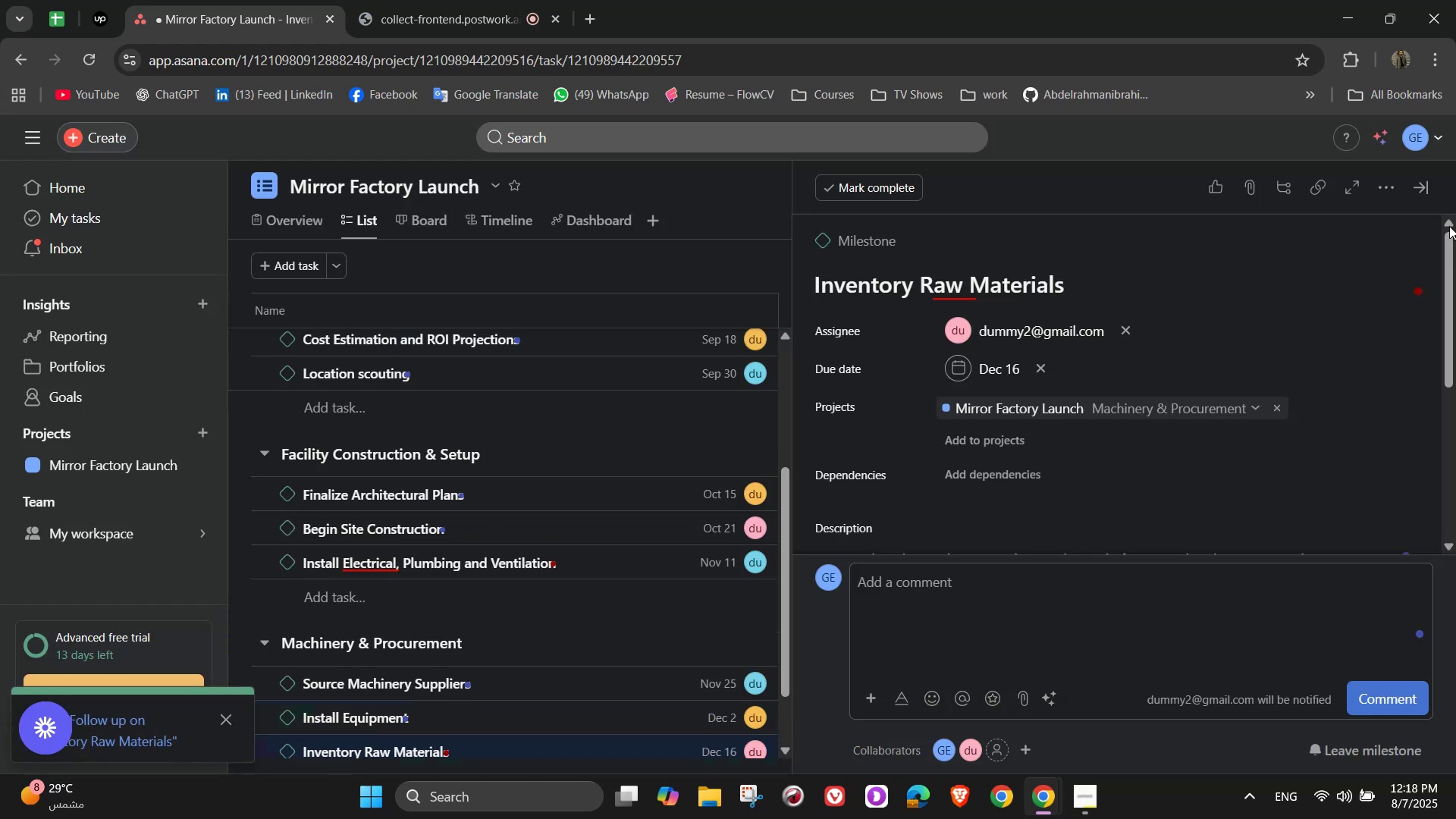 
left_click([1426, 181])
 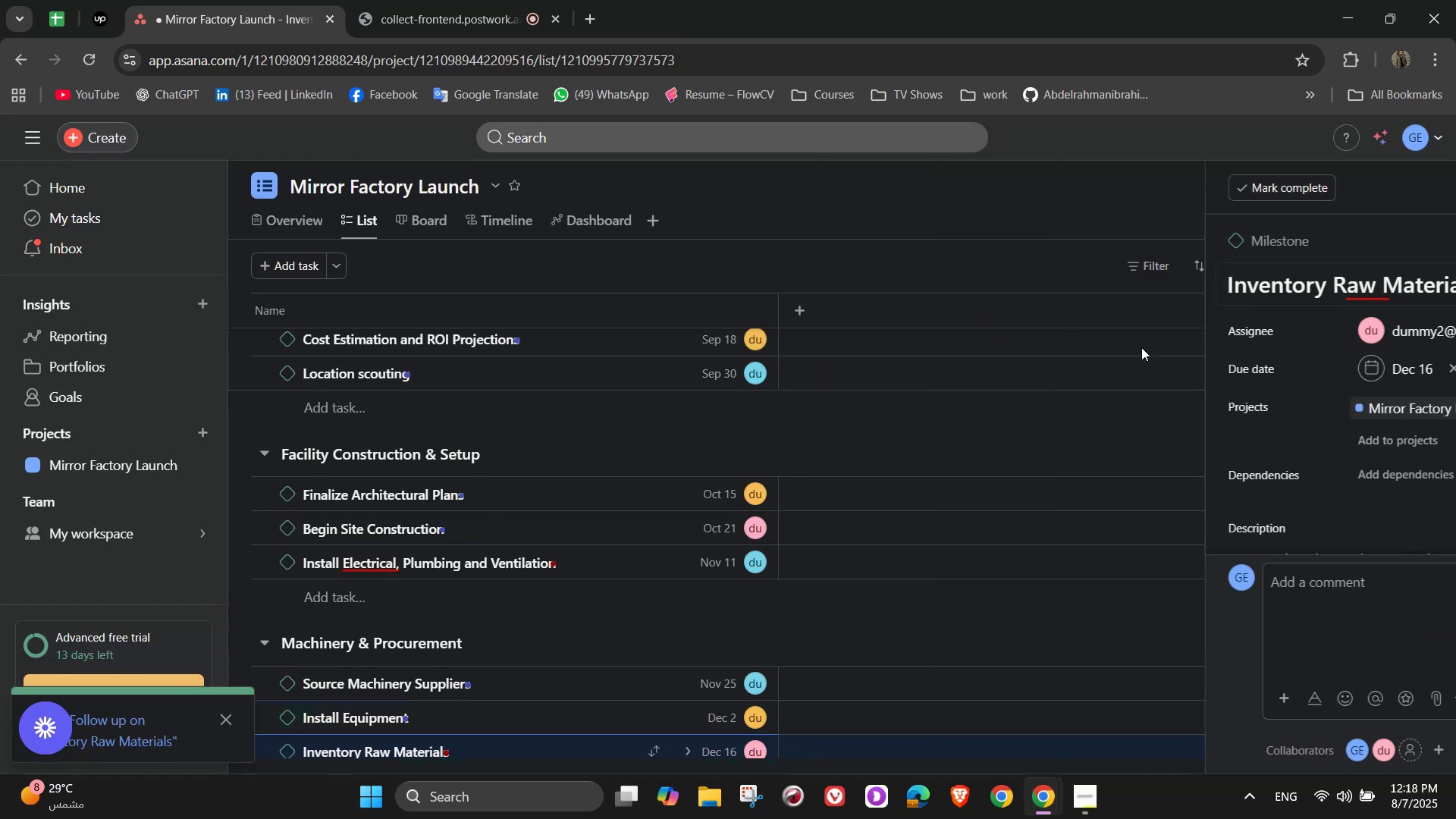 
scroll: coordinate [1037, 523], scroll_direction: up, amount: 5.0
 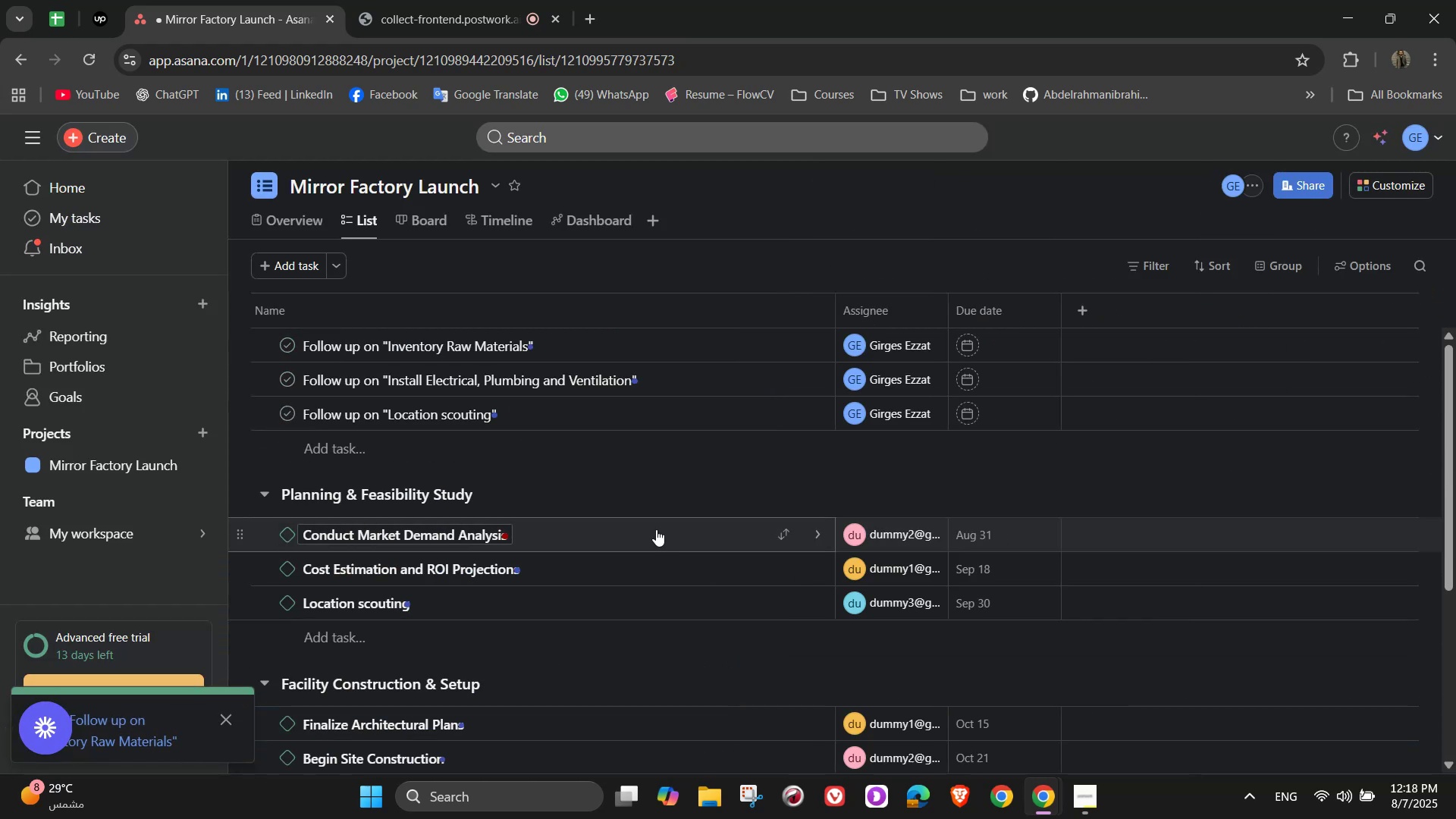 
scroll: coordinate [322, 721], scroll_direction: down, amount: 6.0
 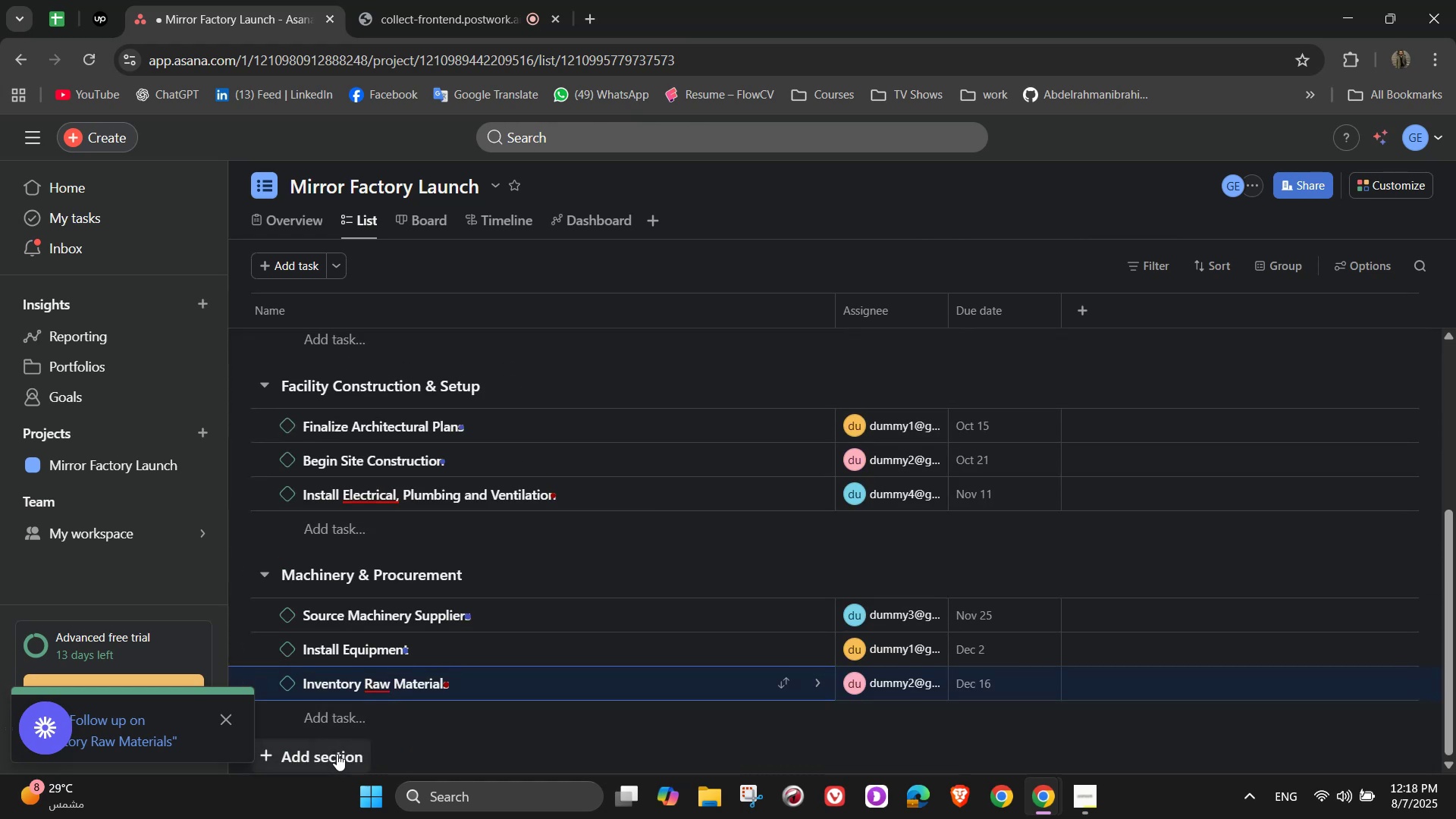 
left_click([337, 754])
 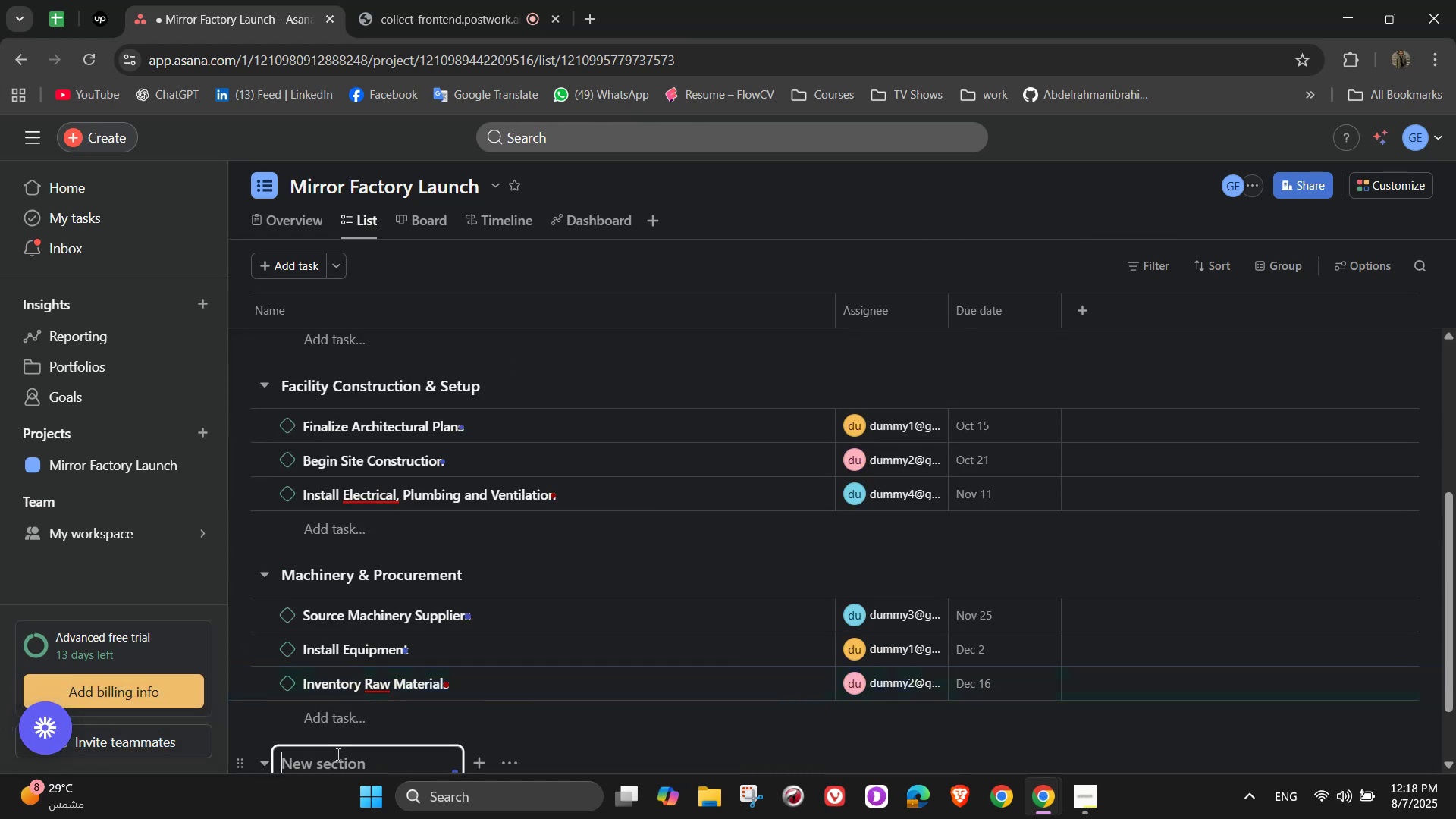 
scroll: coordinate [572, 669], scroll_direction: down, amount: 3.0
 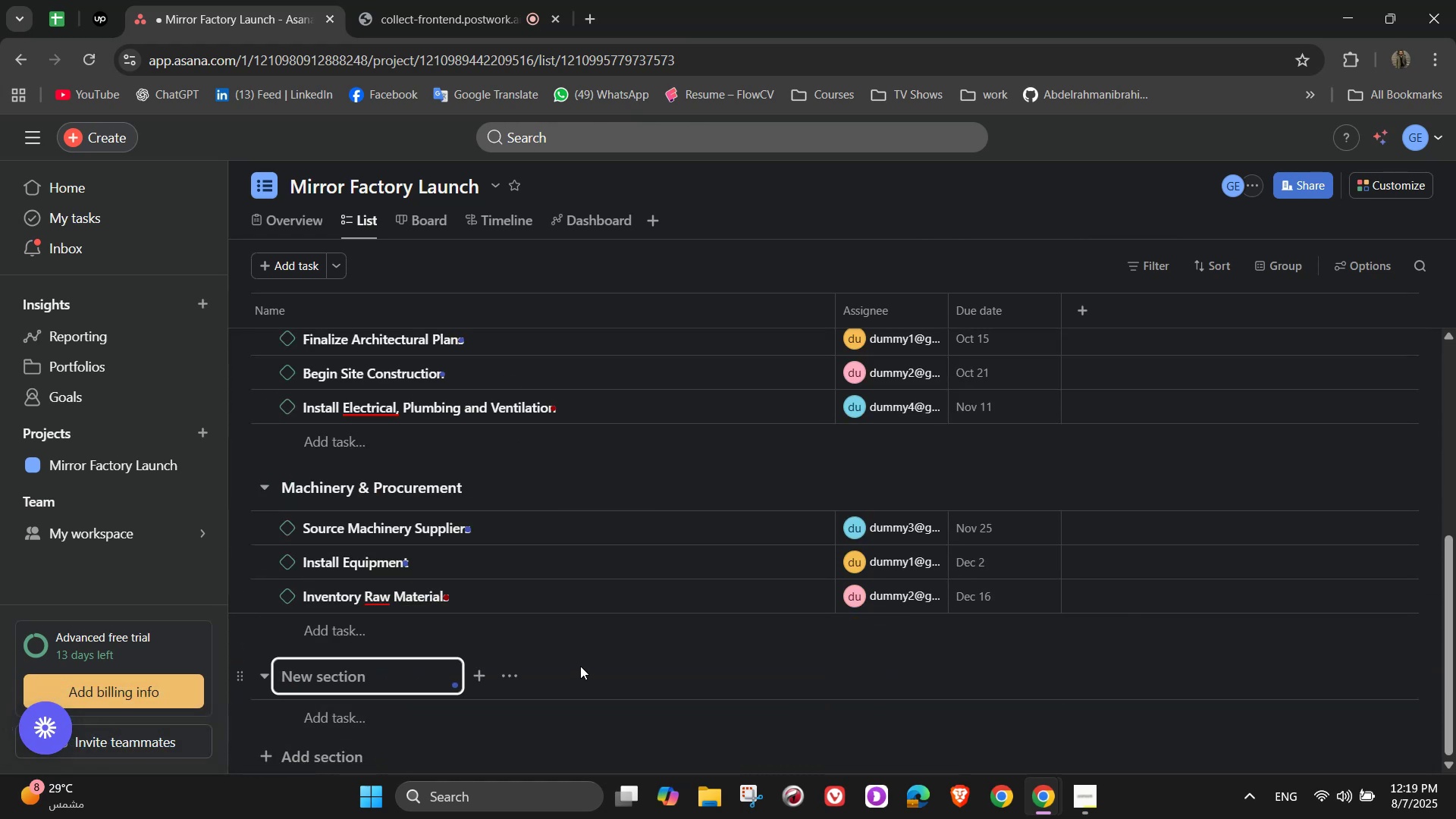 
type(Licensing Com)
 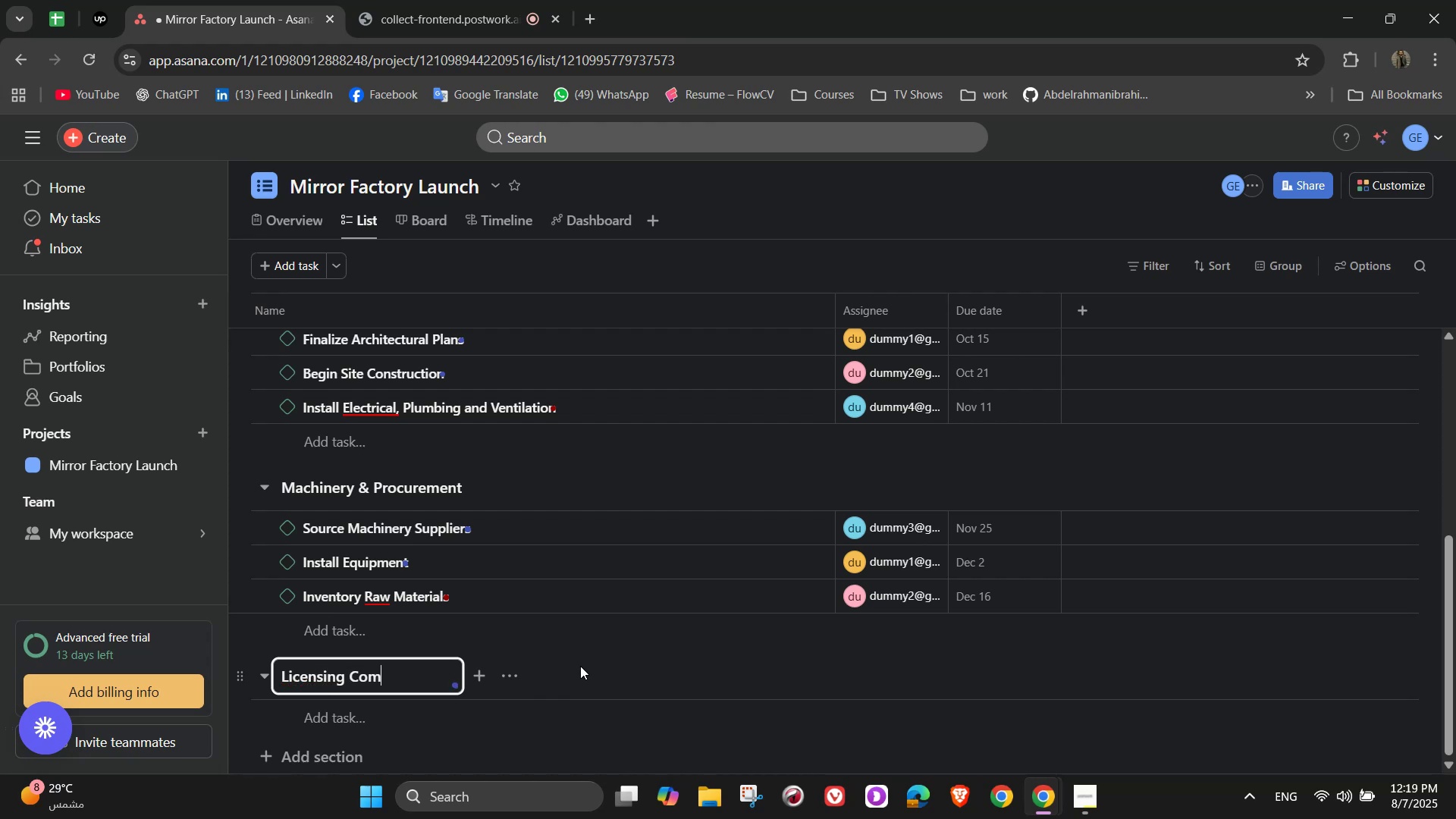 
type(pliance)
 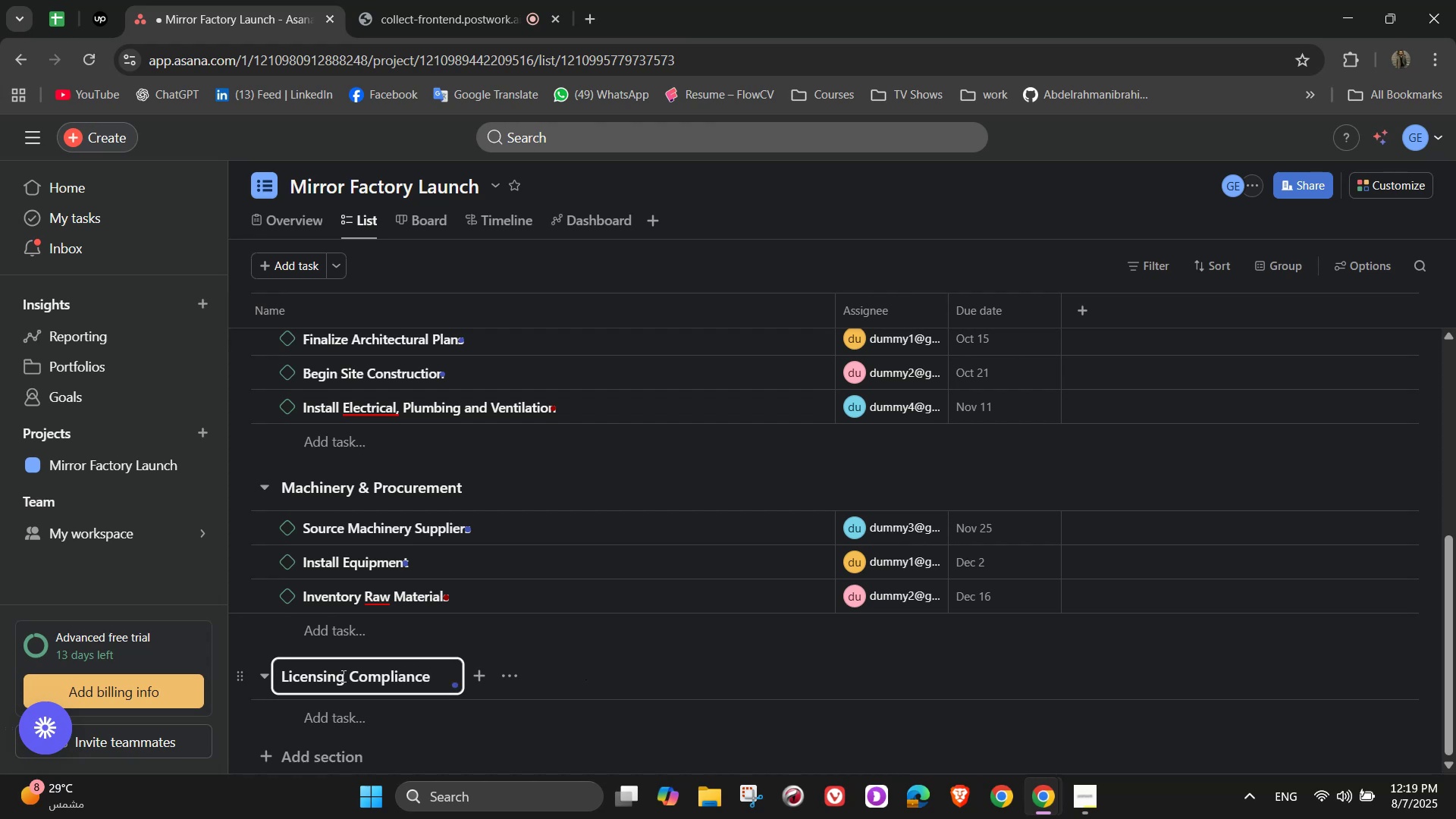 
left_click([342, 676])
 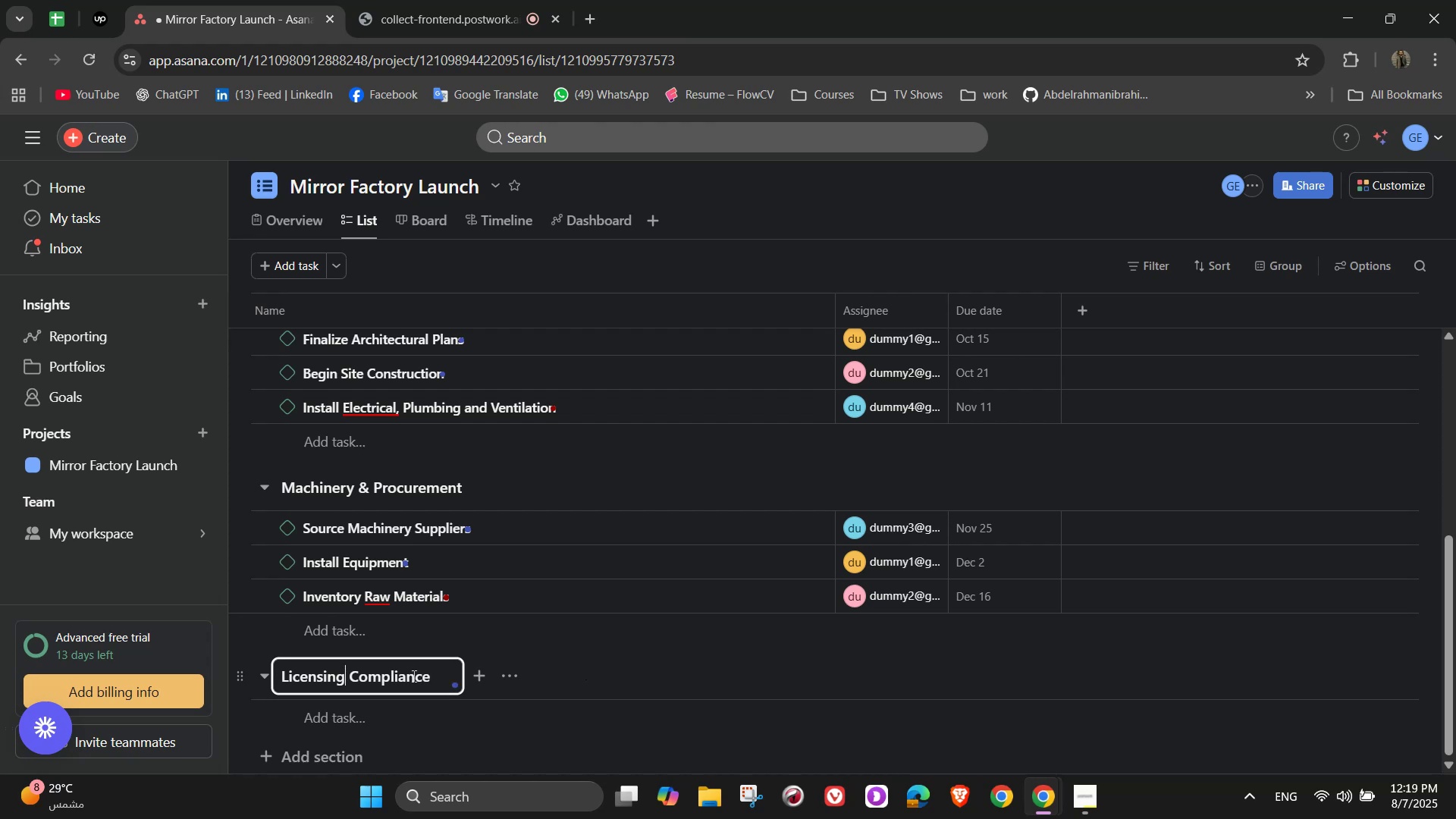 
key(Space)
 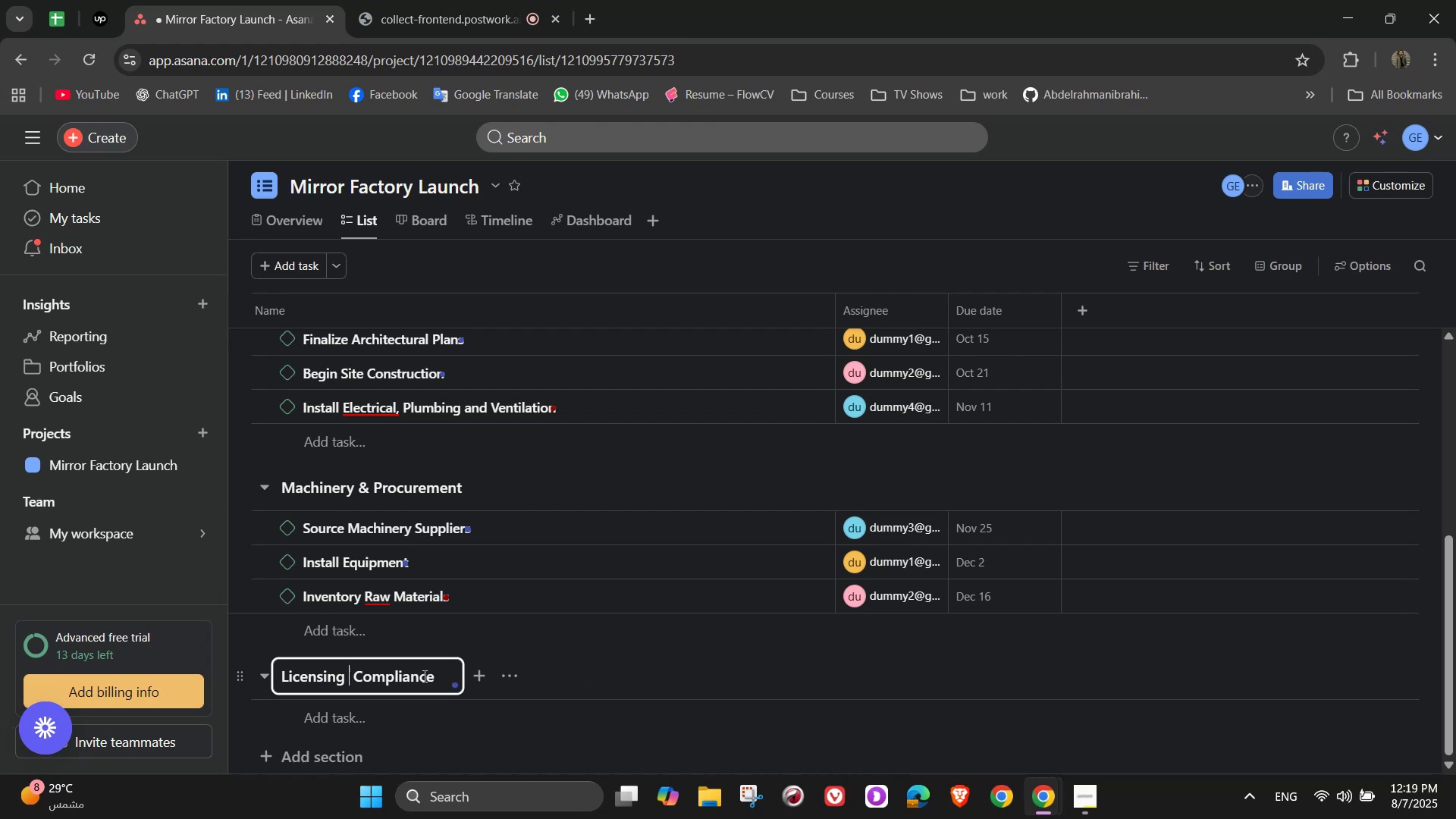 
key(Shift+5)
 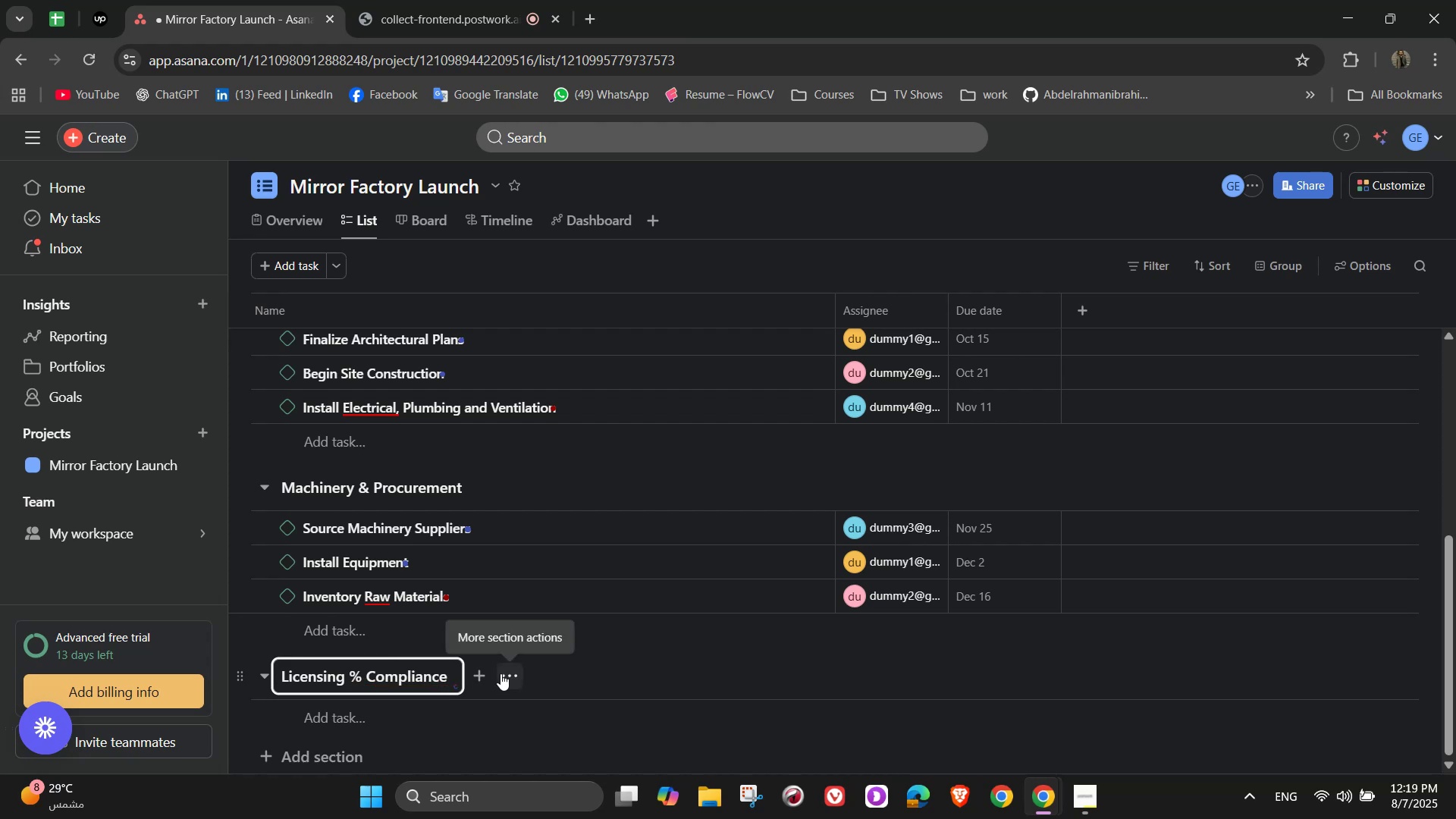 
key(Backspace)
 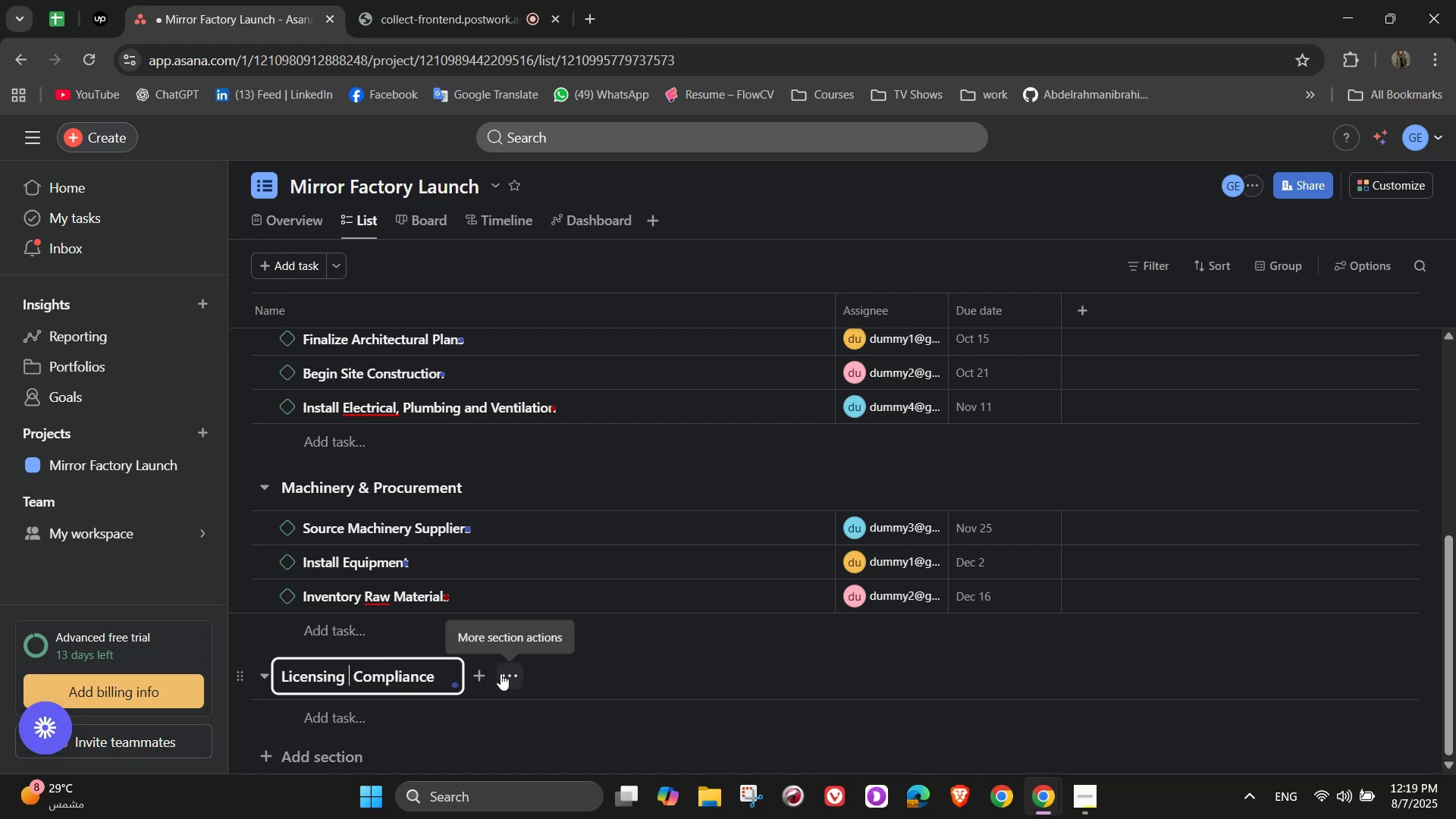 
key(Shift+7)
 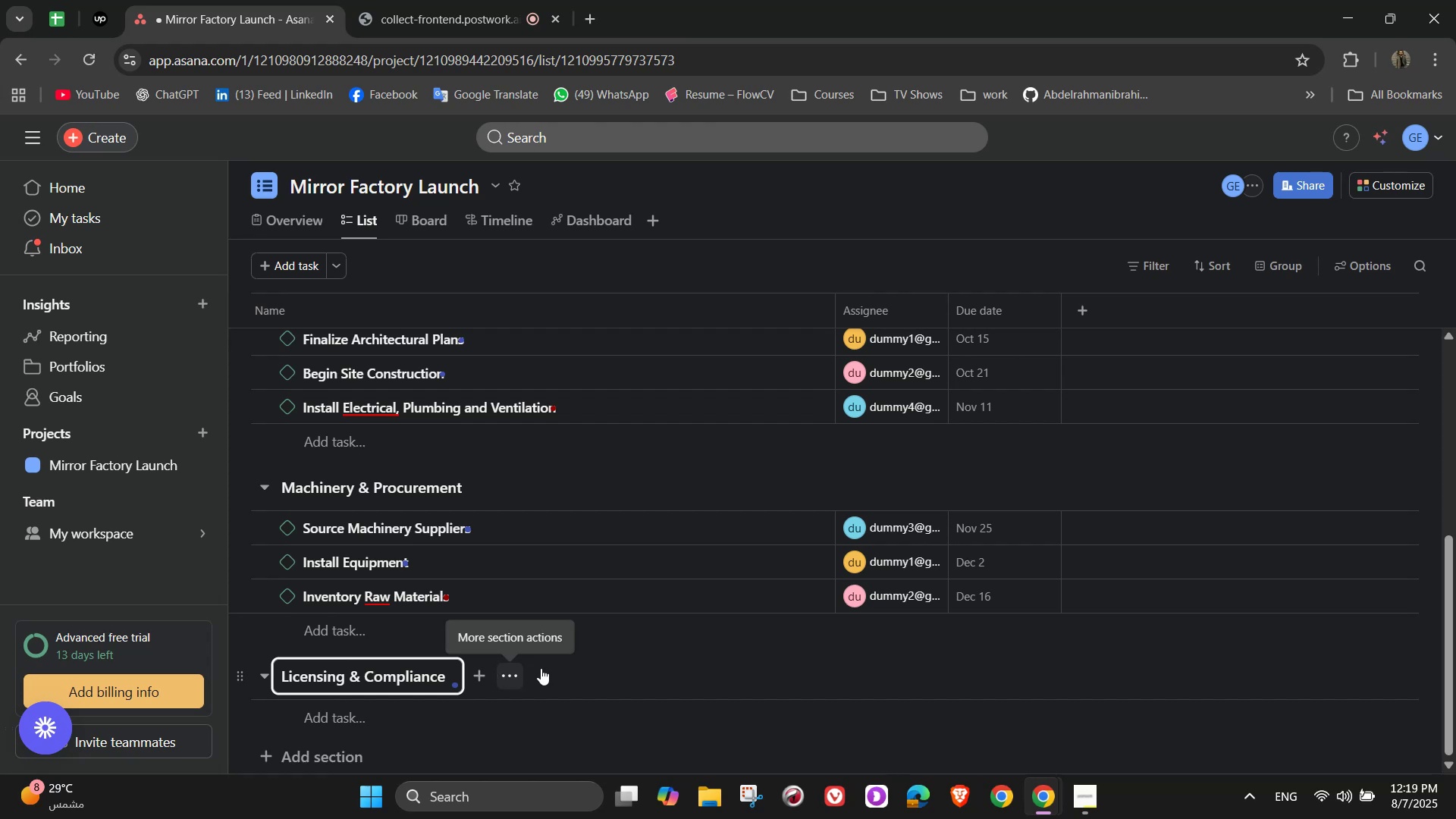 
left_click([584, 650])
 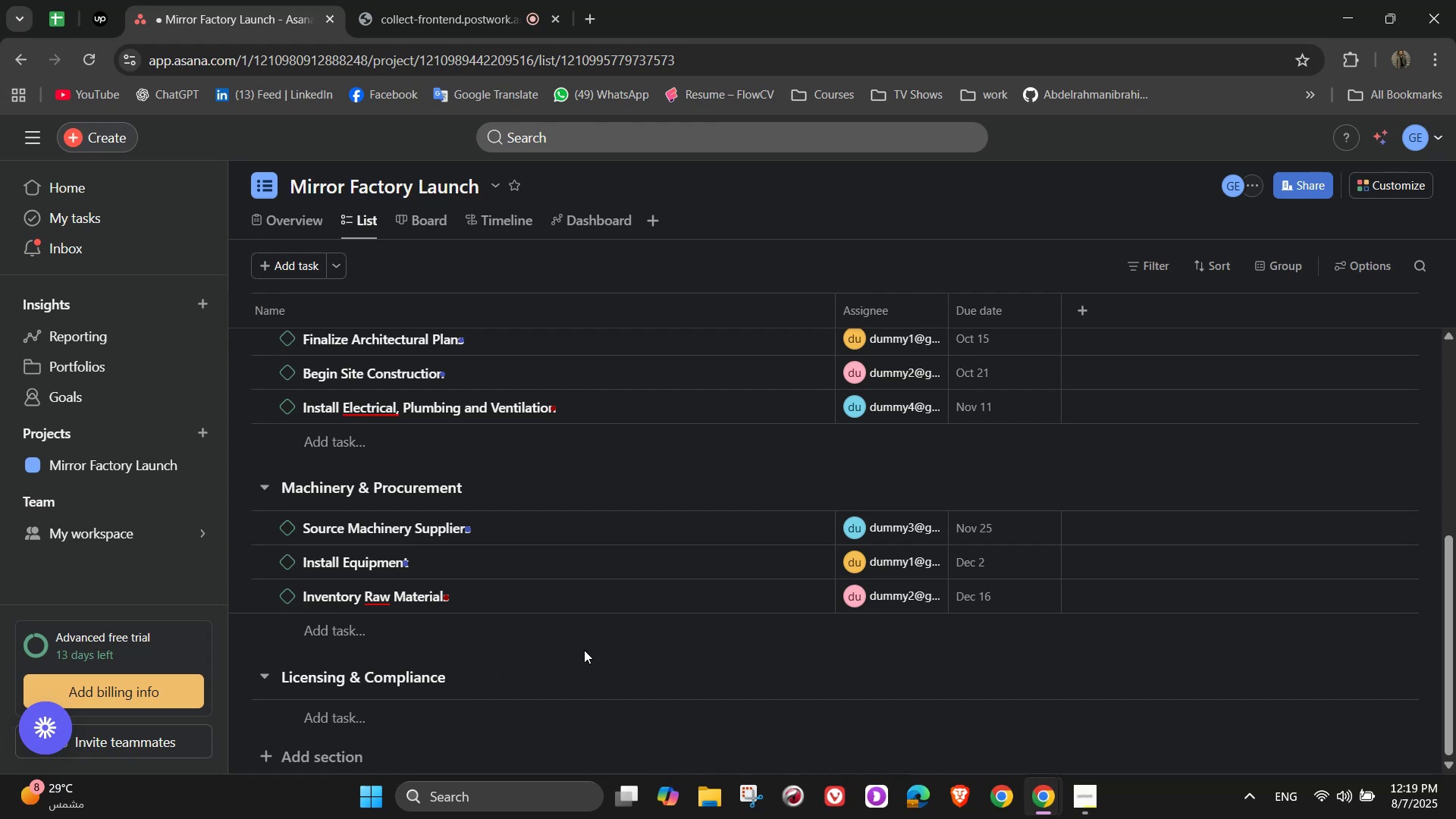 
scroll: coordinate [584, 650], scroll_direction: down, amount: 2.0
 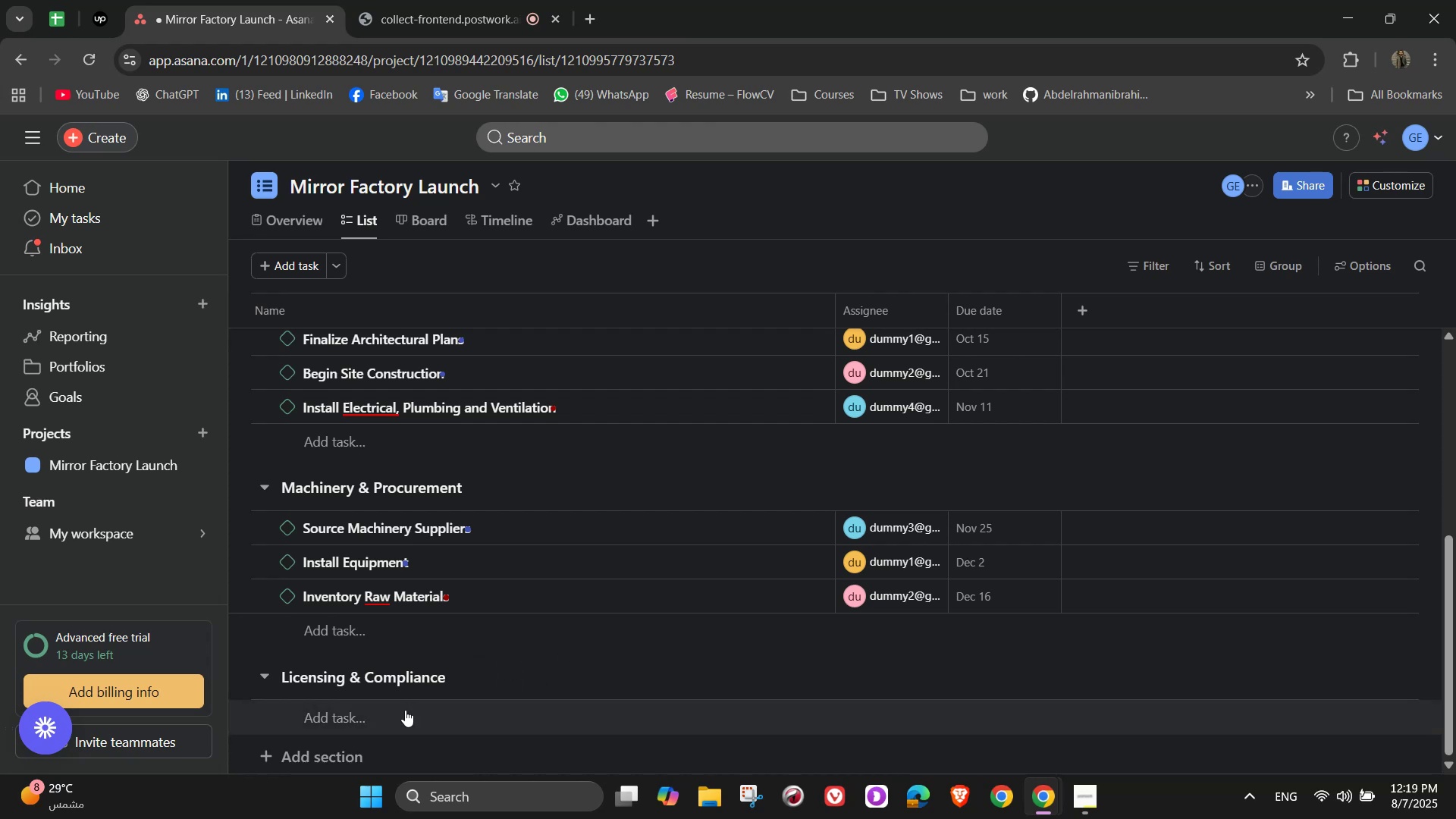 
left_click([393, 722])
 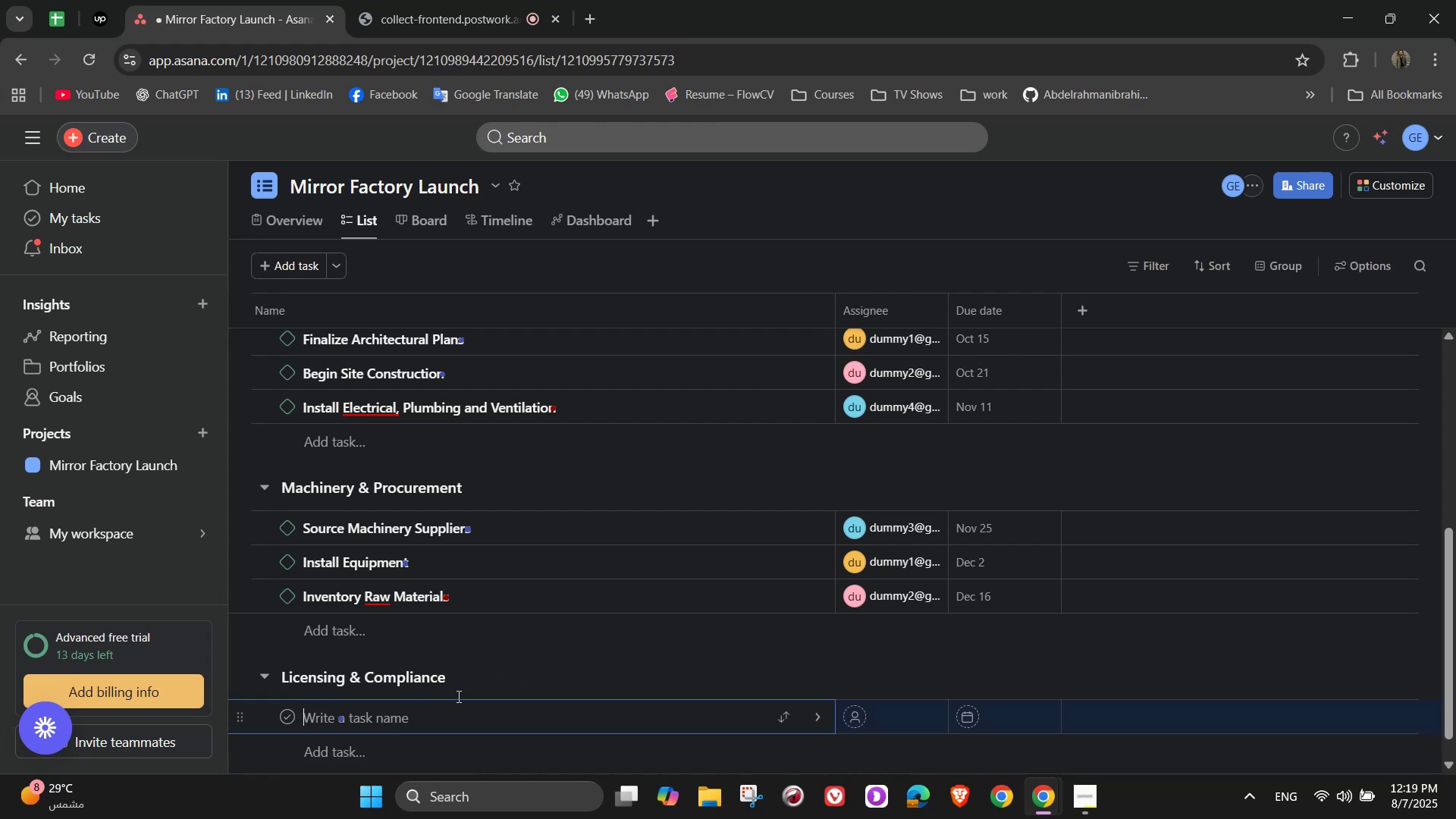 
scroll: coordinate [520, 635], scroll_direction: down, amount: 2.0
 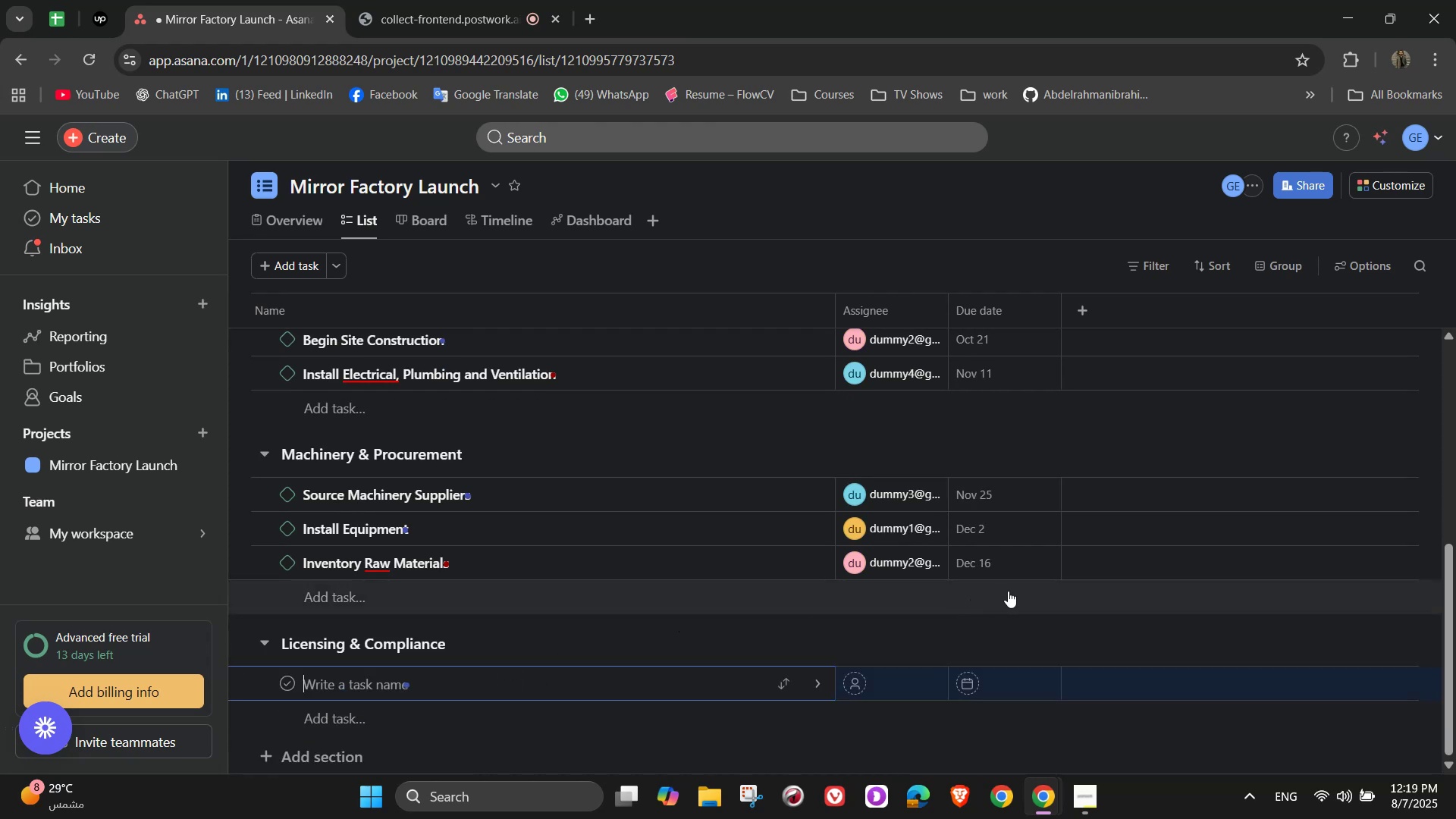 
type(Obtain Manufacturing Licenses)
 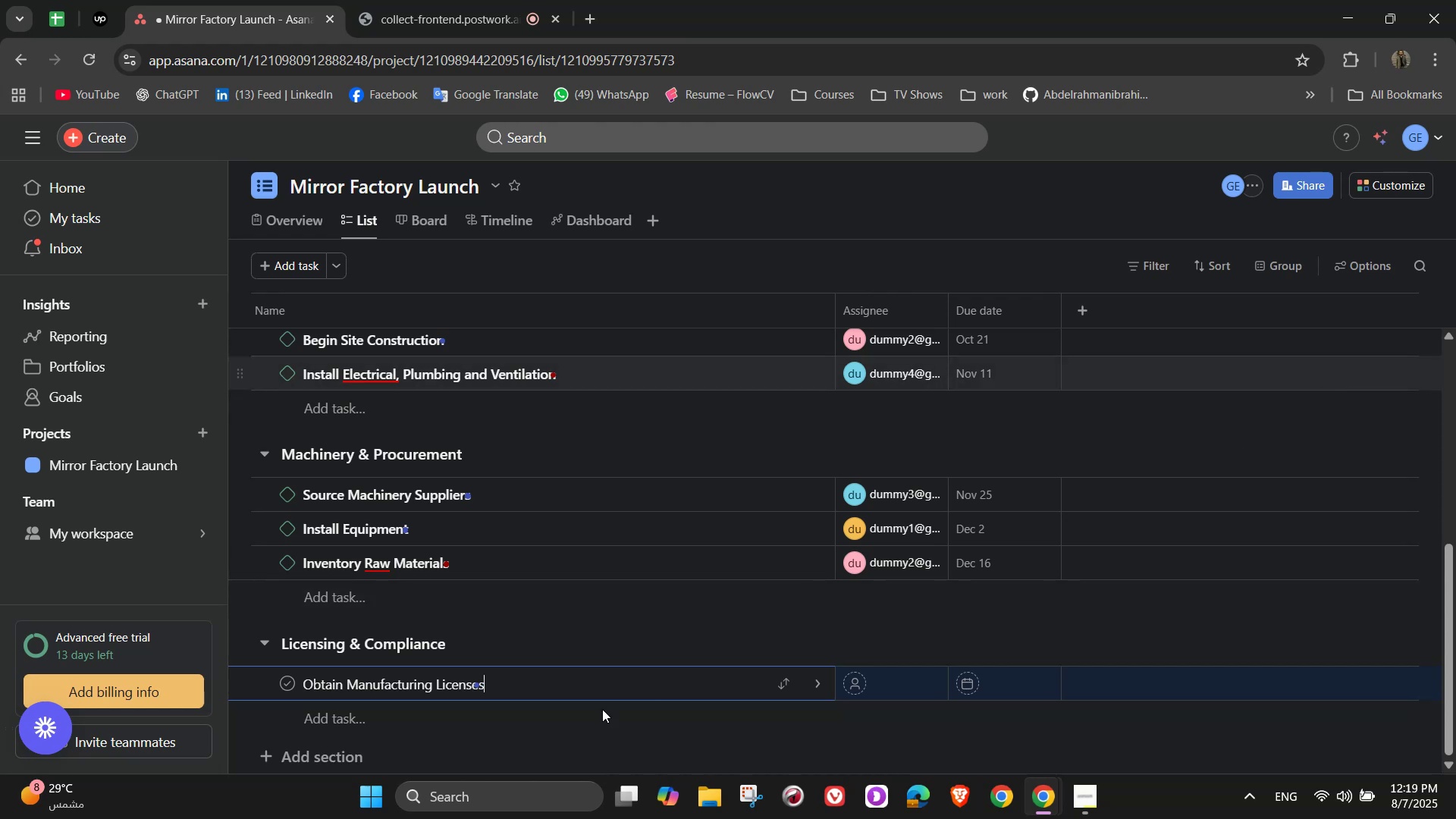 
left_click([819, 675])
 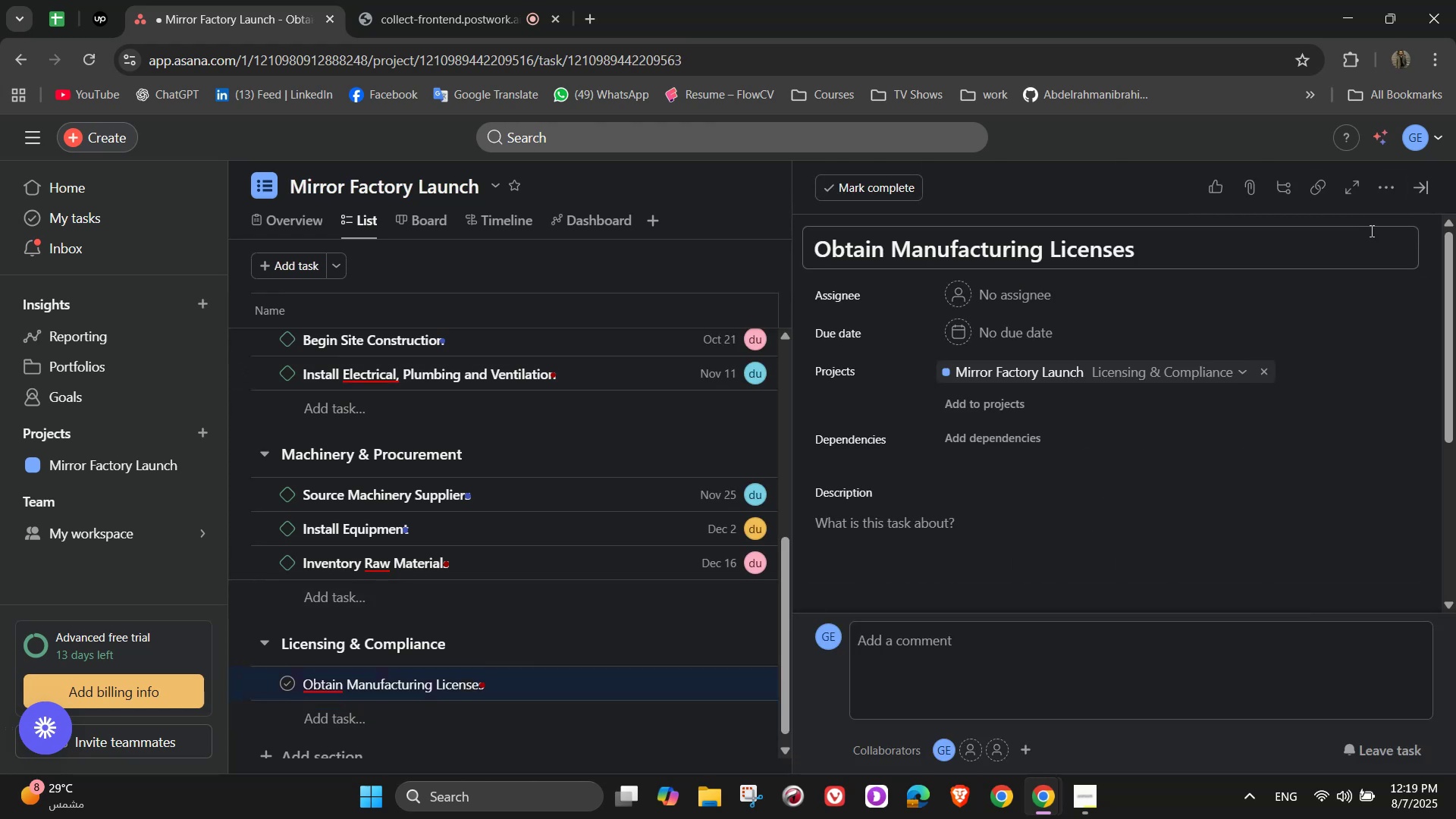 
left_click([1390, 188])
 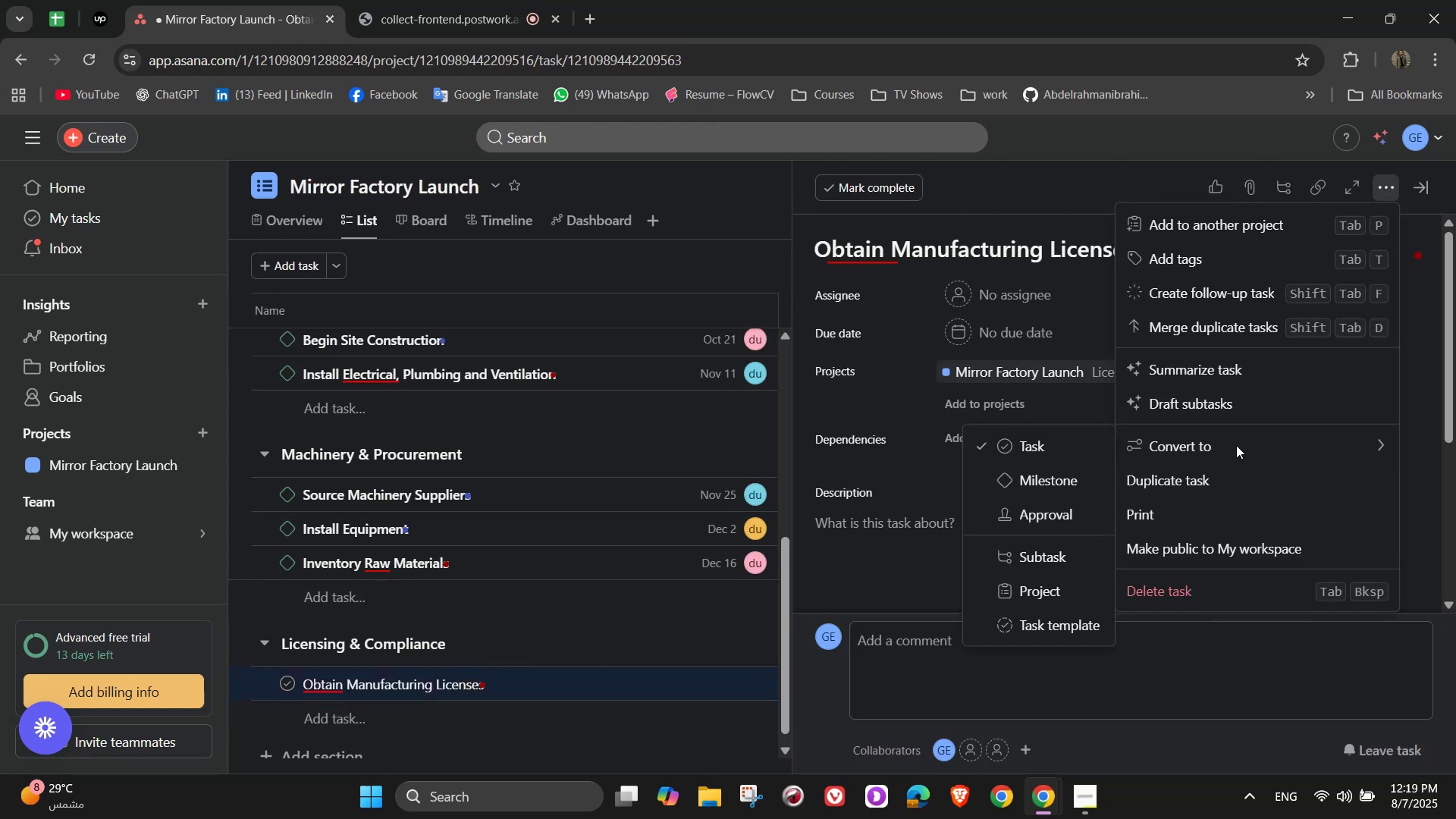 
left_click([1046, 485])
 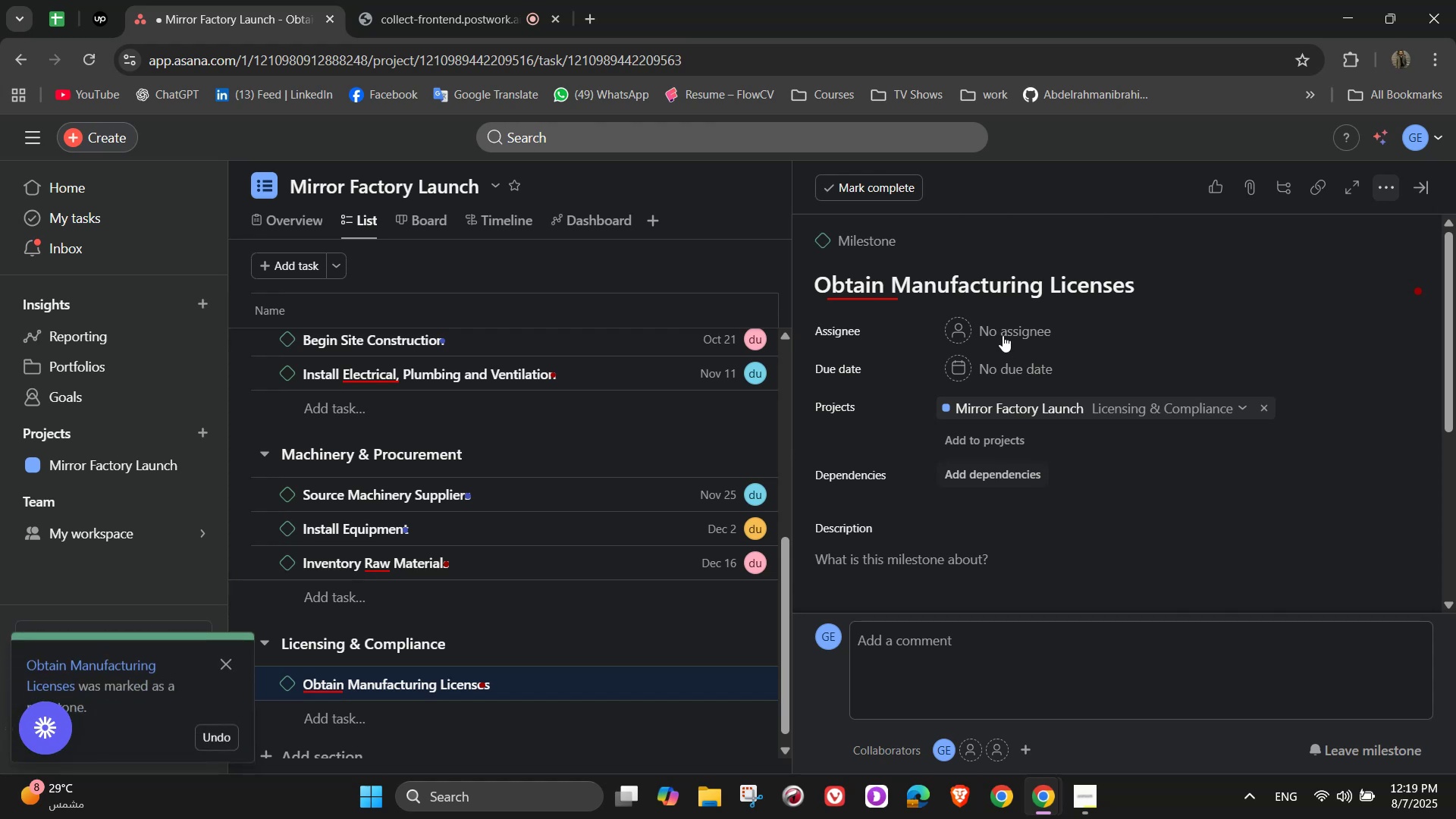 
left_click([1007, 332])
 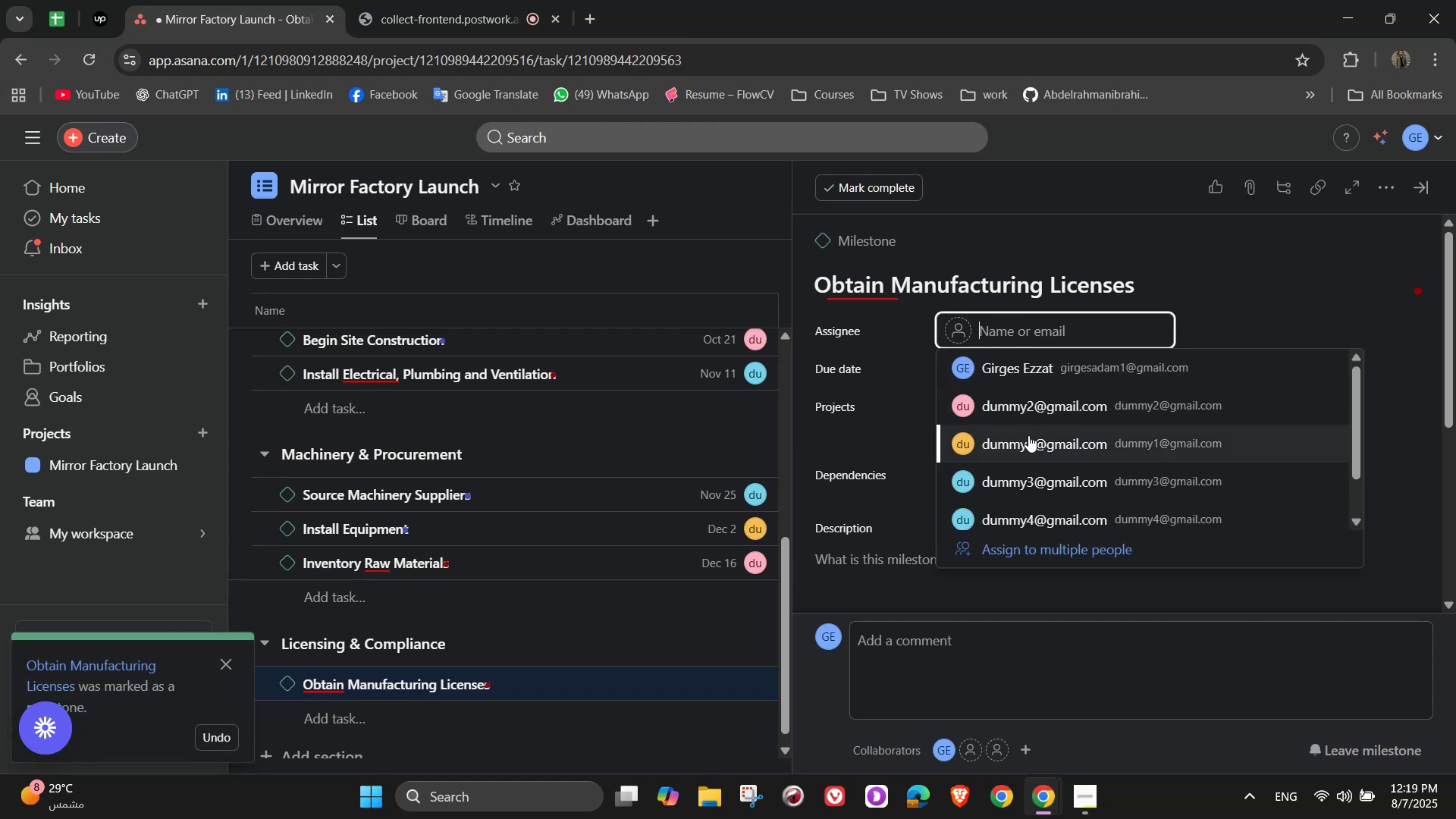 
left_click([1022, 433])
 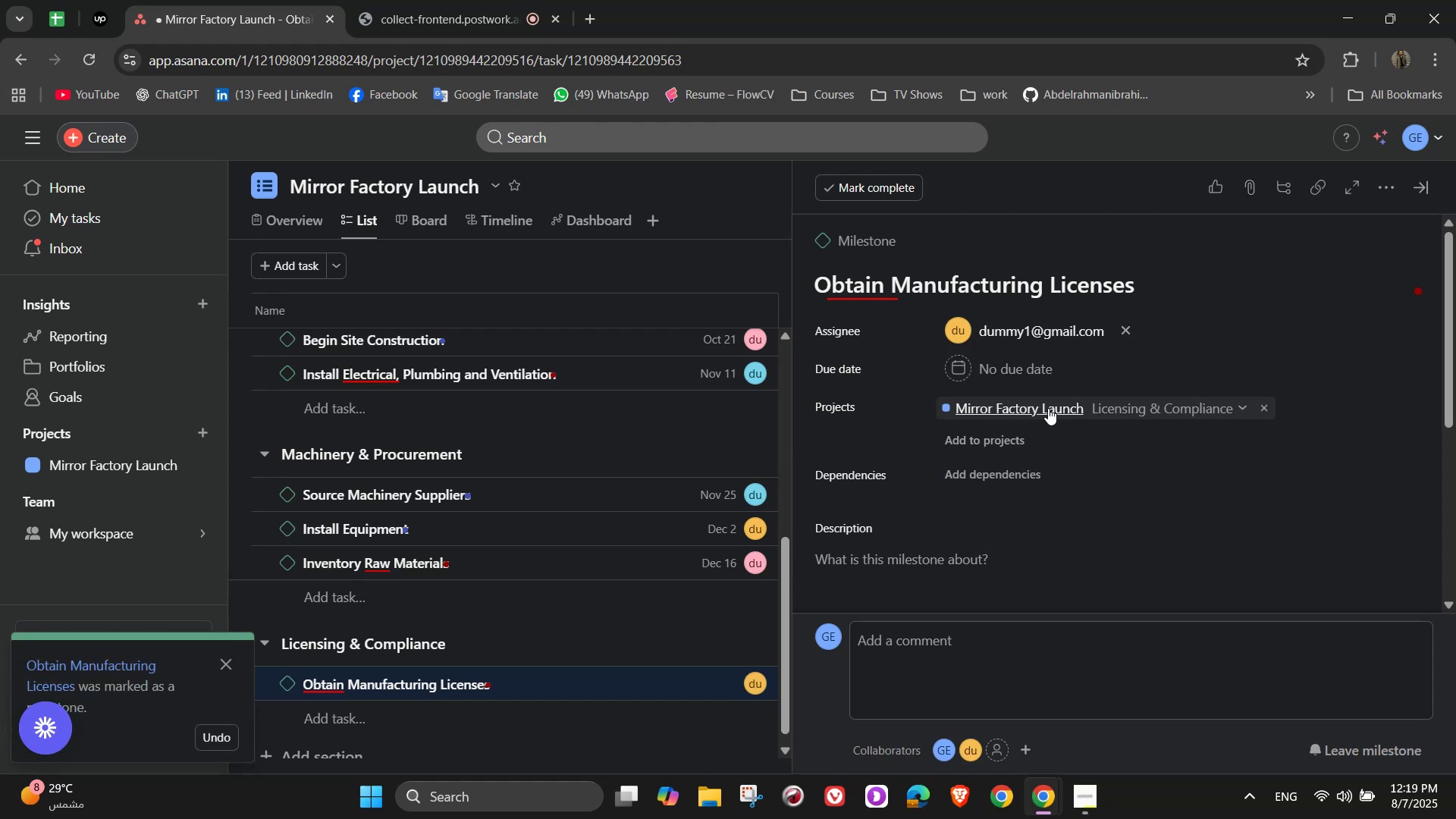 
left_click([1037, 367])
 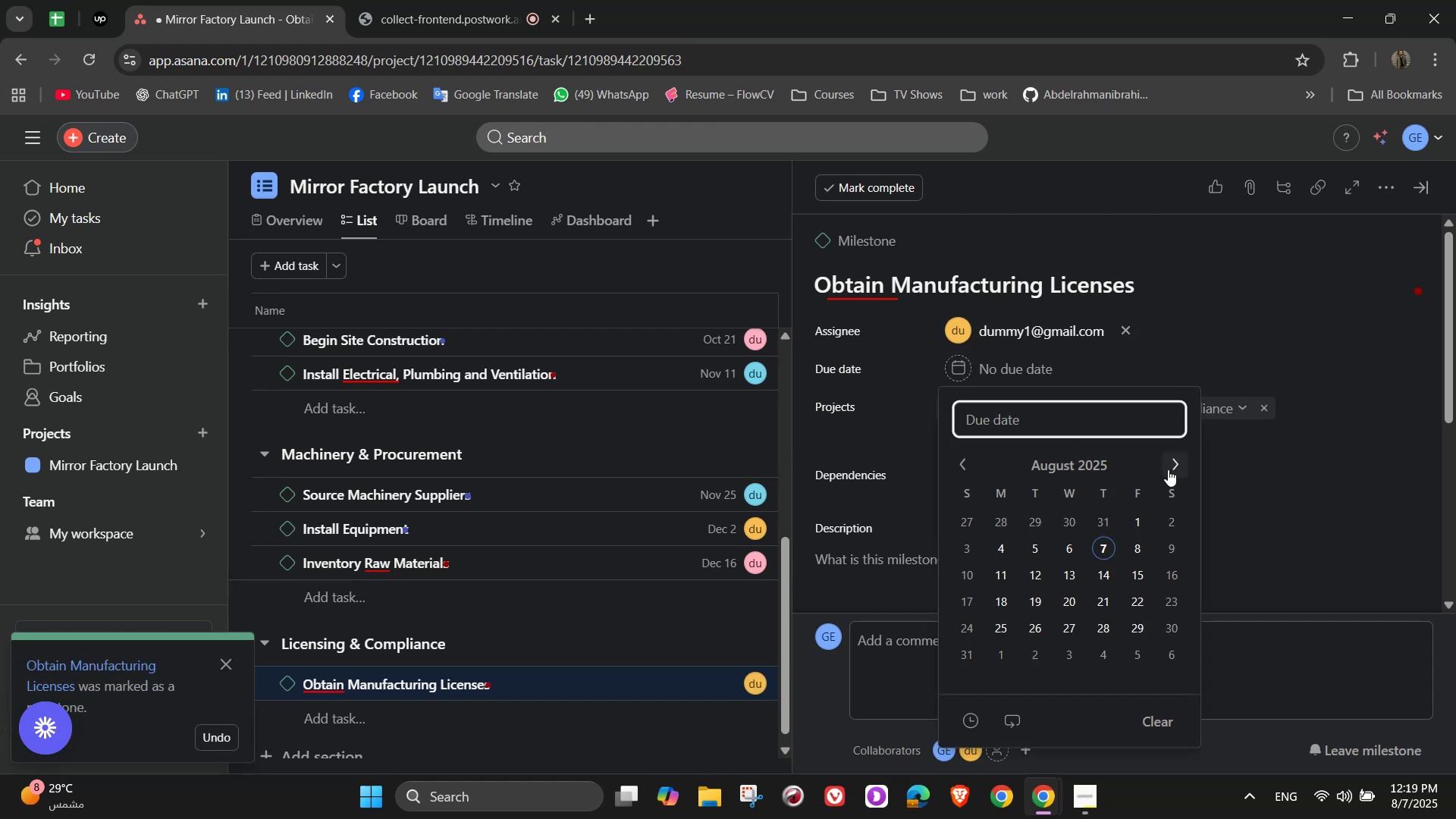 
double_click([1168, 466])
 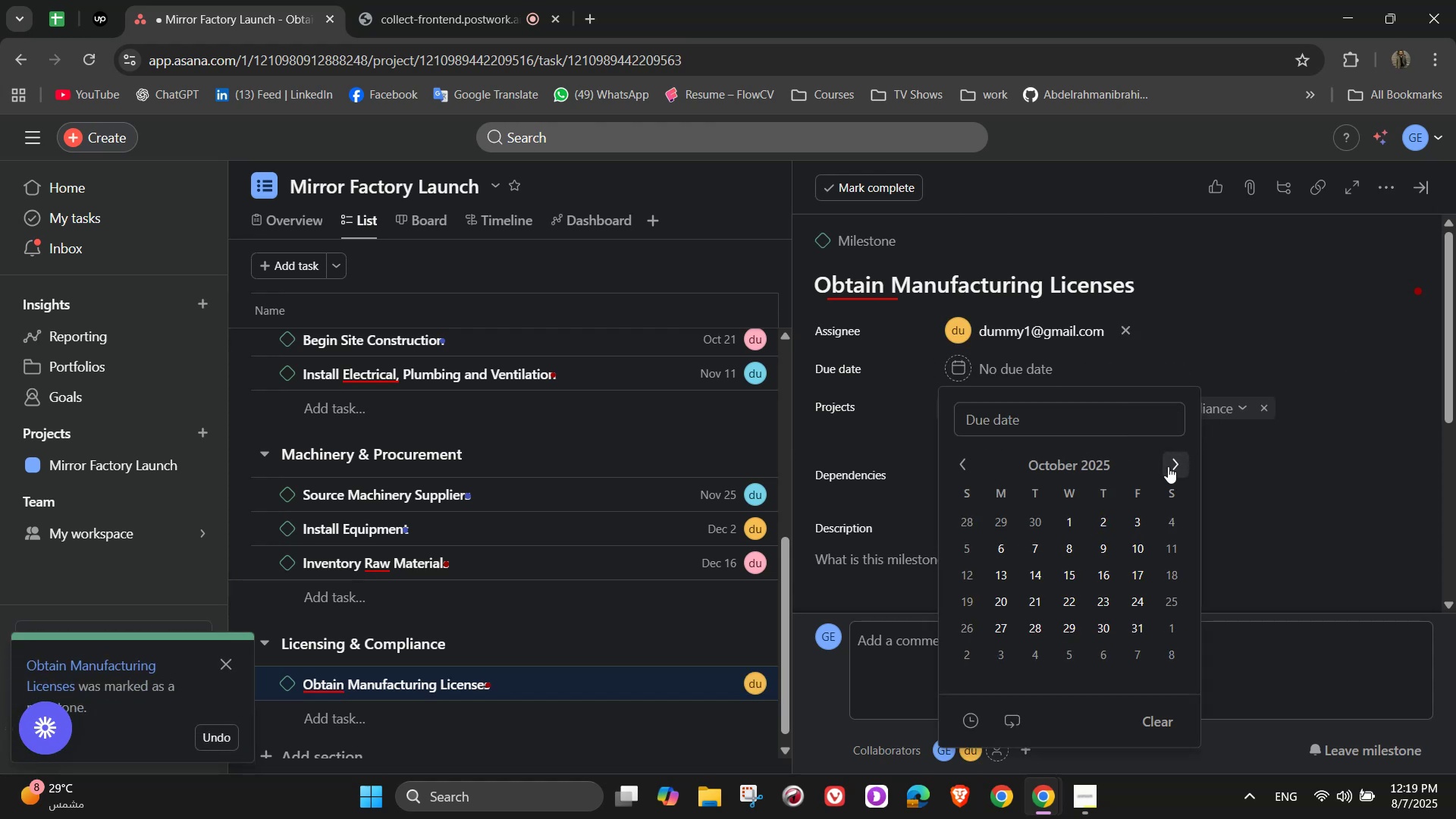 
triple_click([1168, 466])
 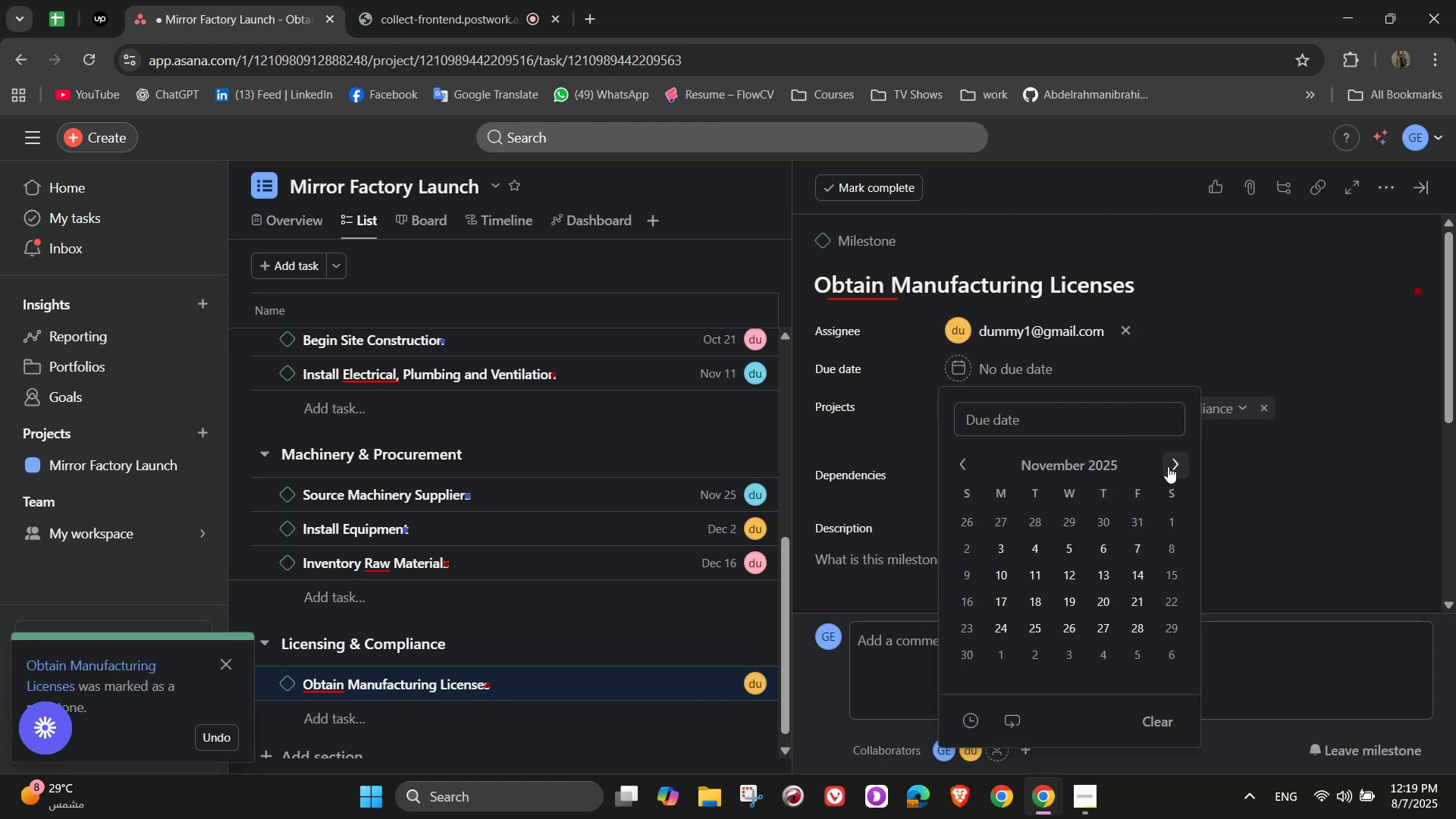 
left_click([1168, 466])
 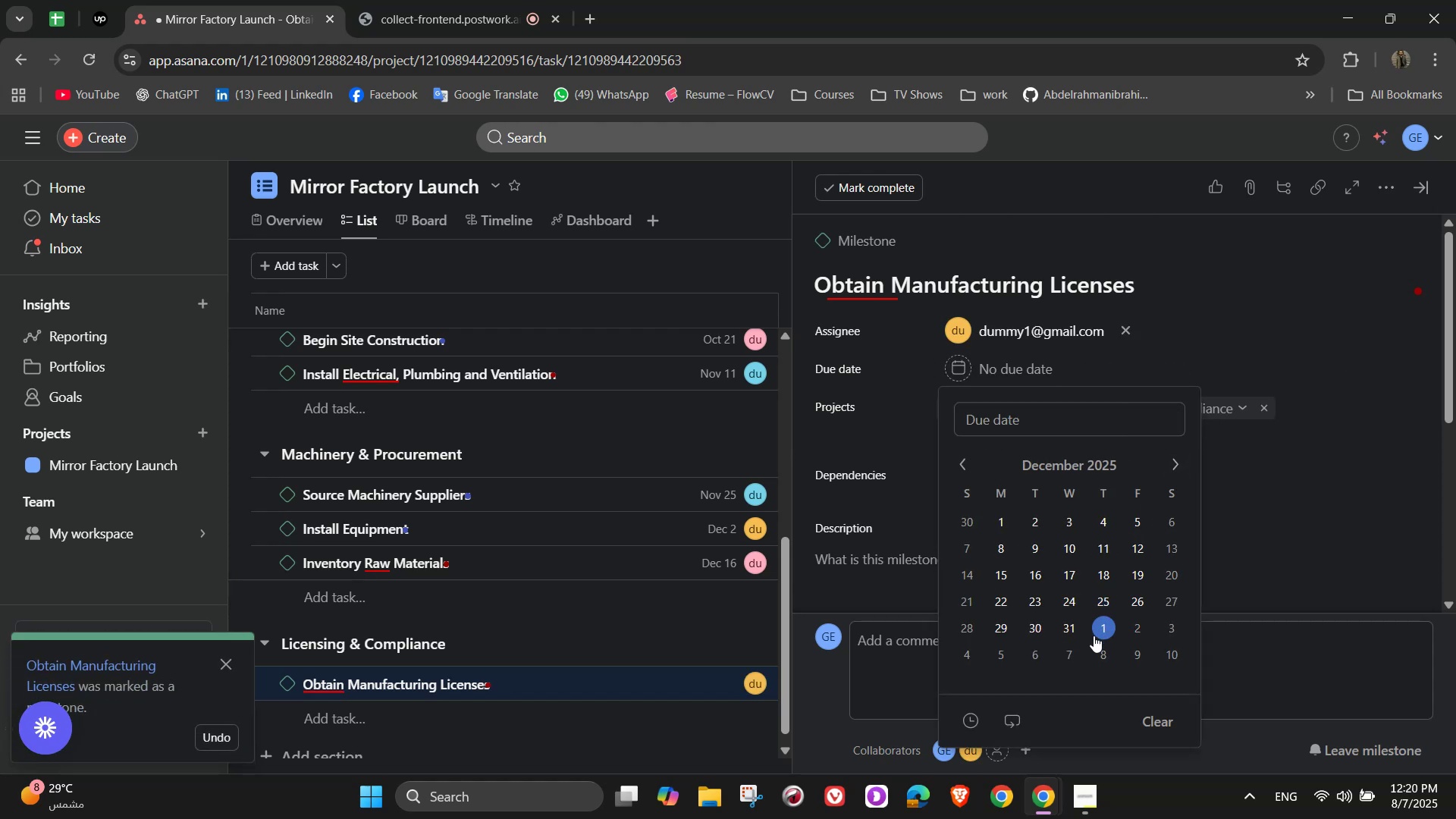 
left_click([1076, 631])
 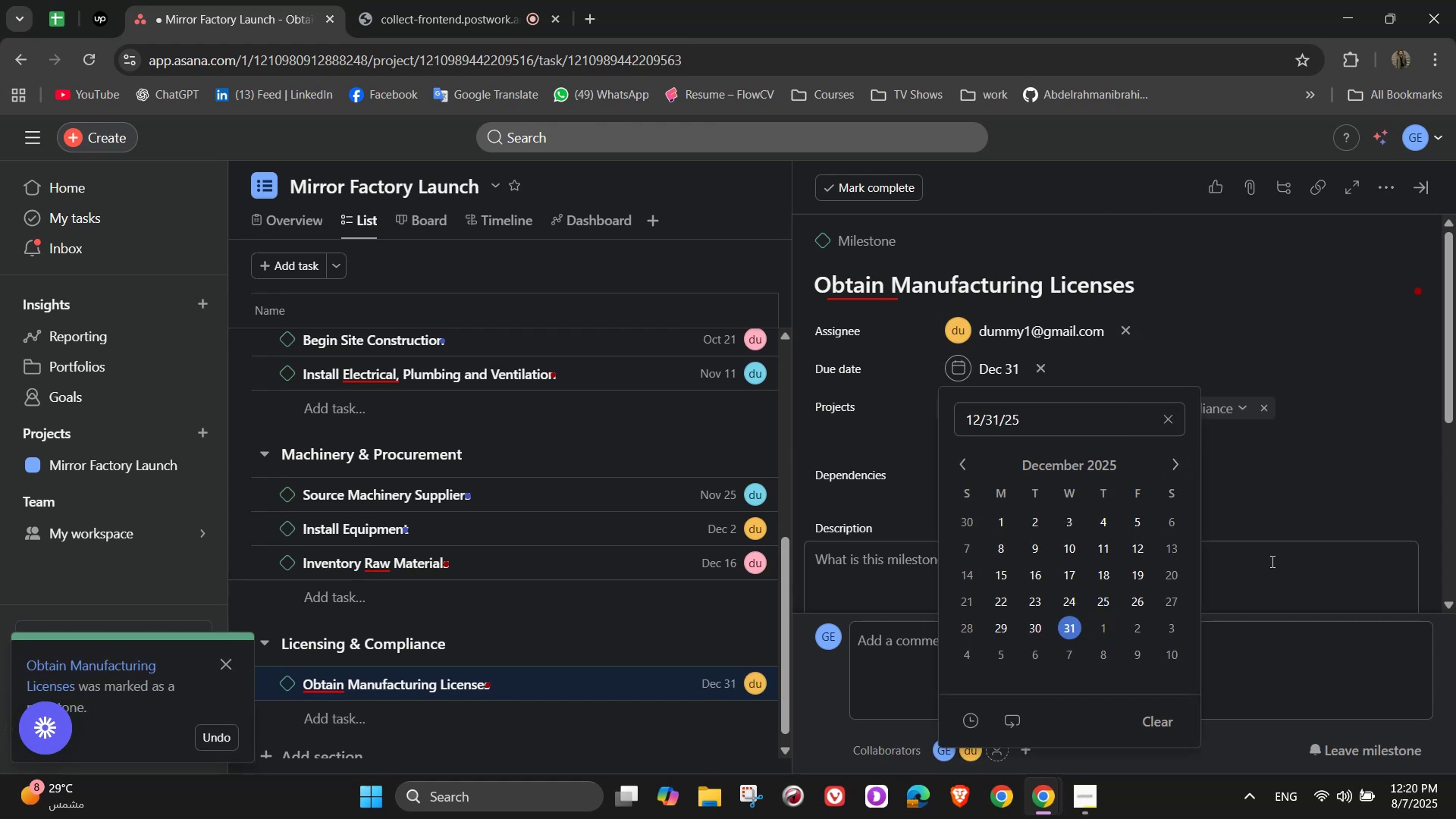 
left_click([1279, 529])
 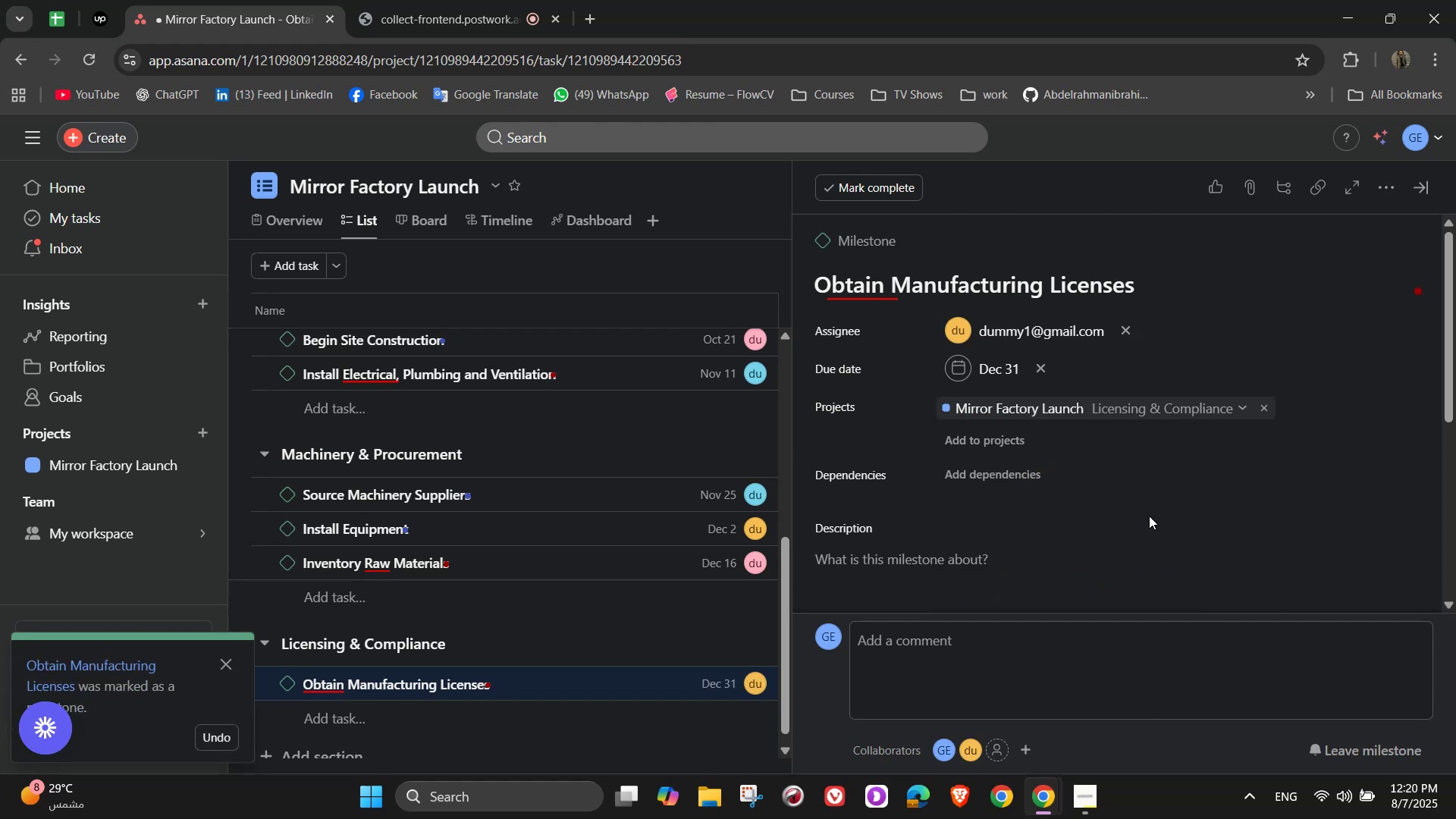 
scroll: coordinate [1089, 519], scroll_direction: down, amount: 1.0
 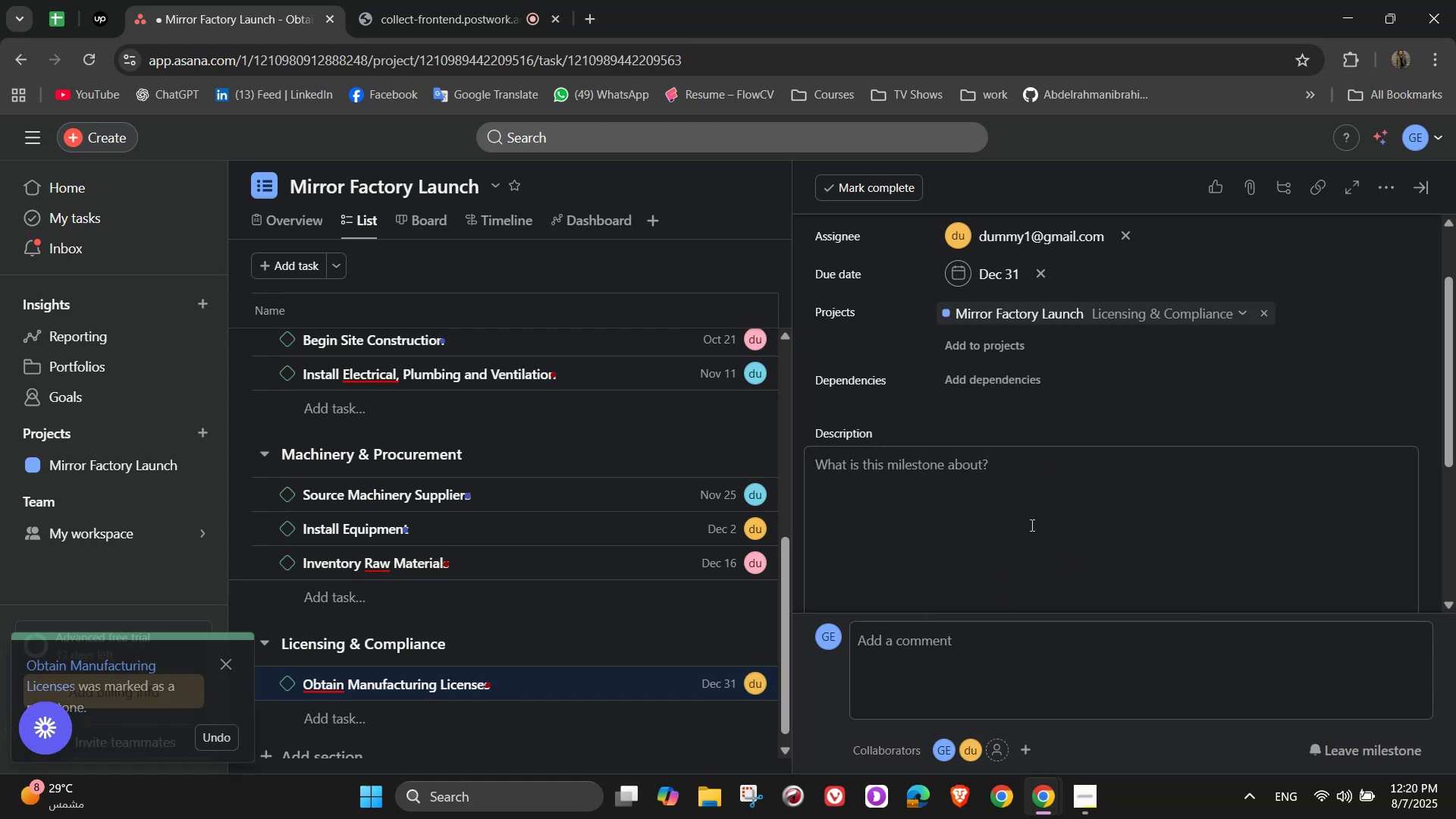 
left_click([1003, 525])
 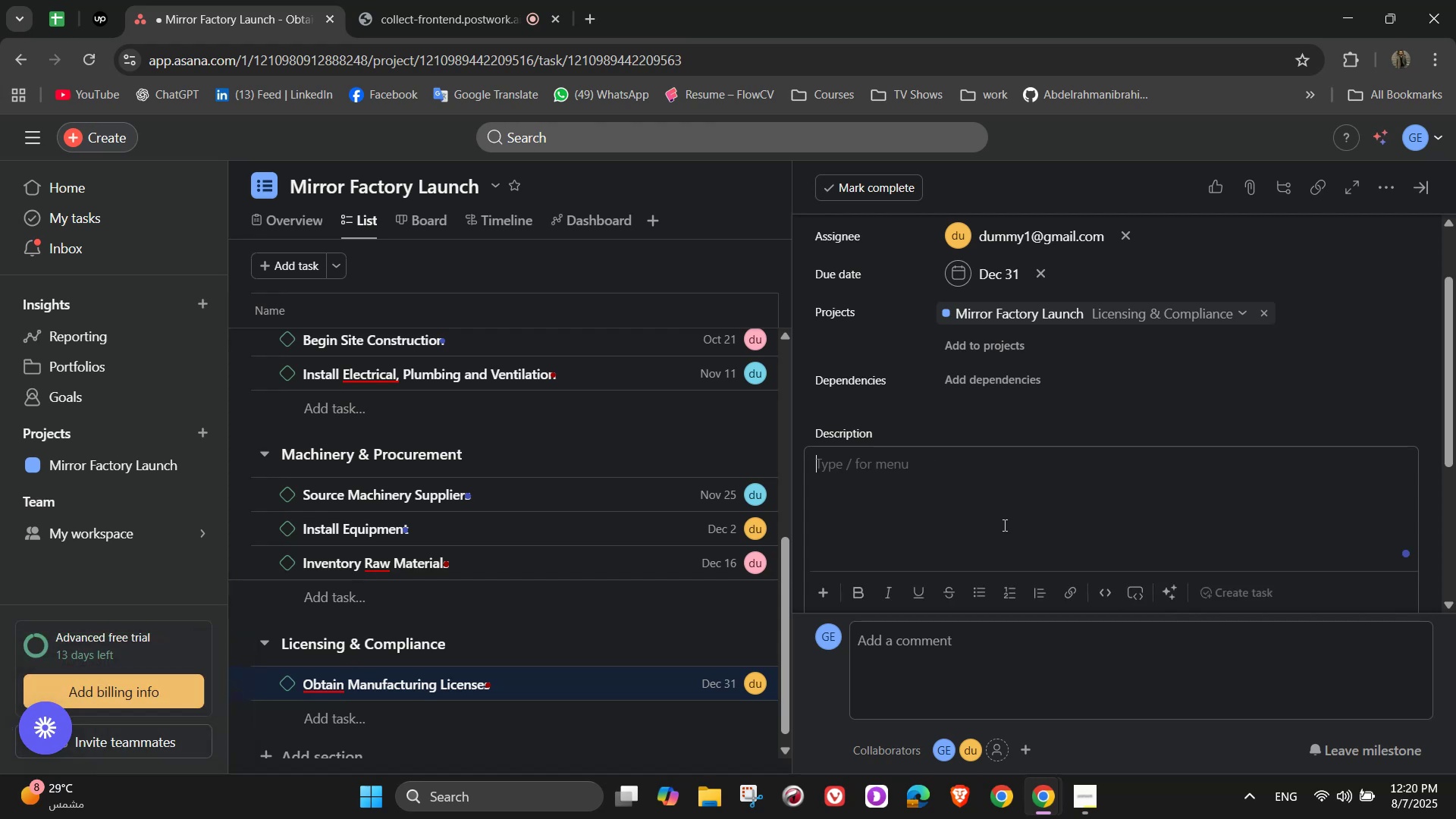 
type(Res=g)
key(Backspace)
key(Backspace)
key(Backspace)
type(gister the business and get all required local industial )
key(Backspace)
key(Backspace)
key(Backspace)
key(Backspace)
type(rial permissions)
 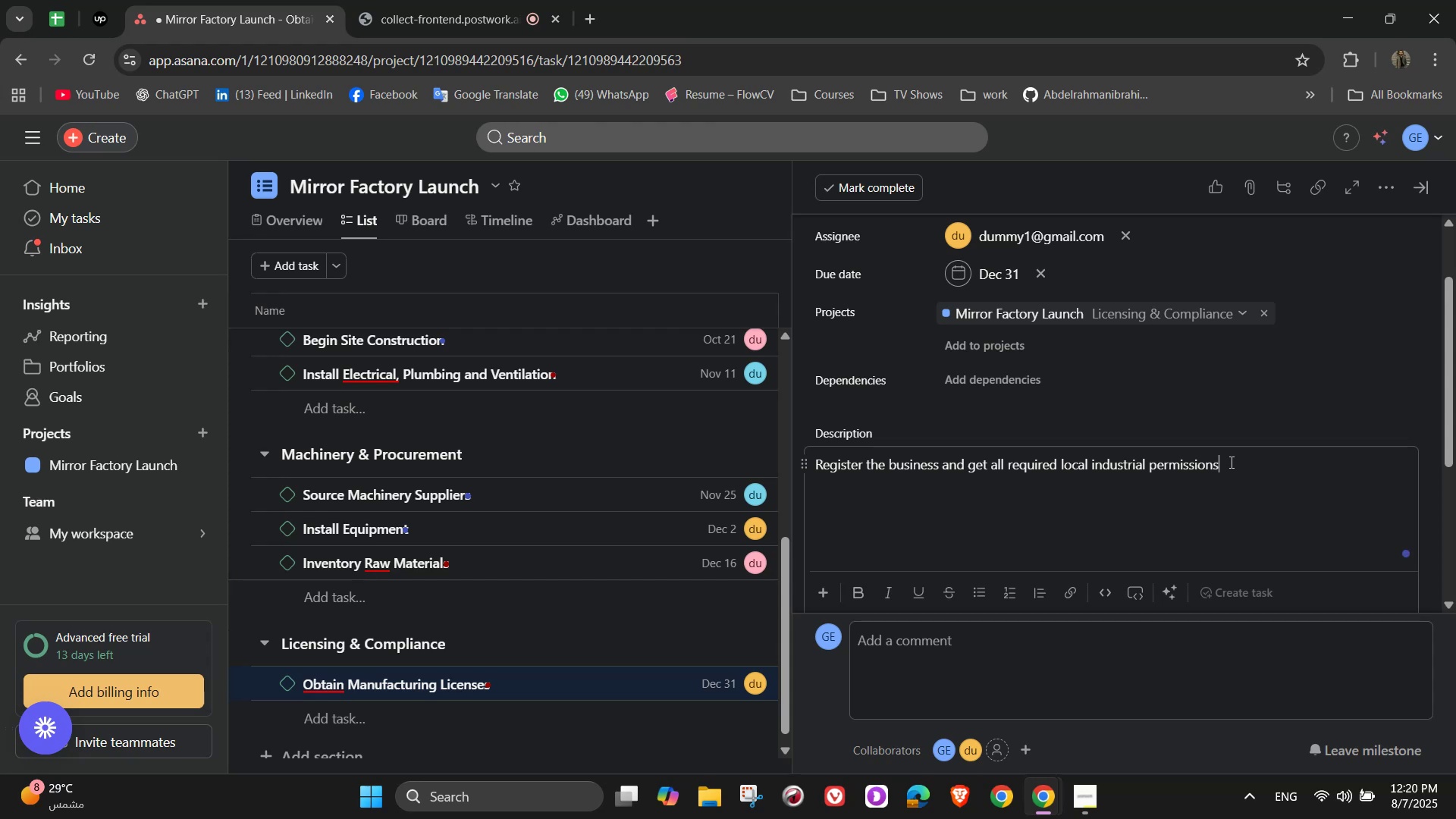 
scroll: coordinate [1312, 431], scroll_direction: up, amount: 3.0
 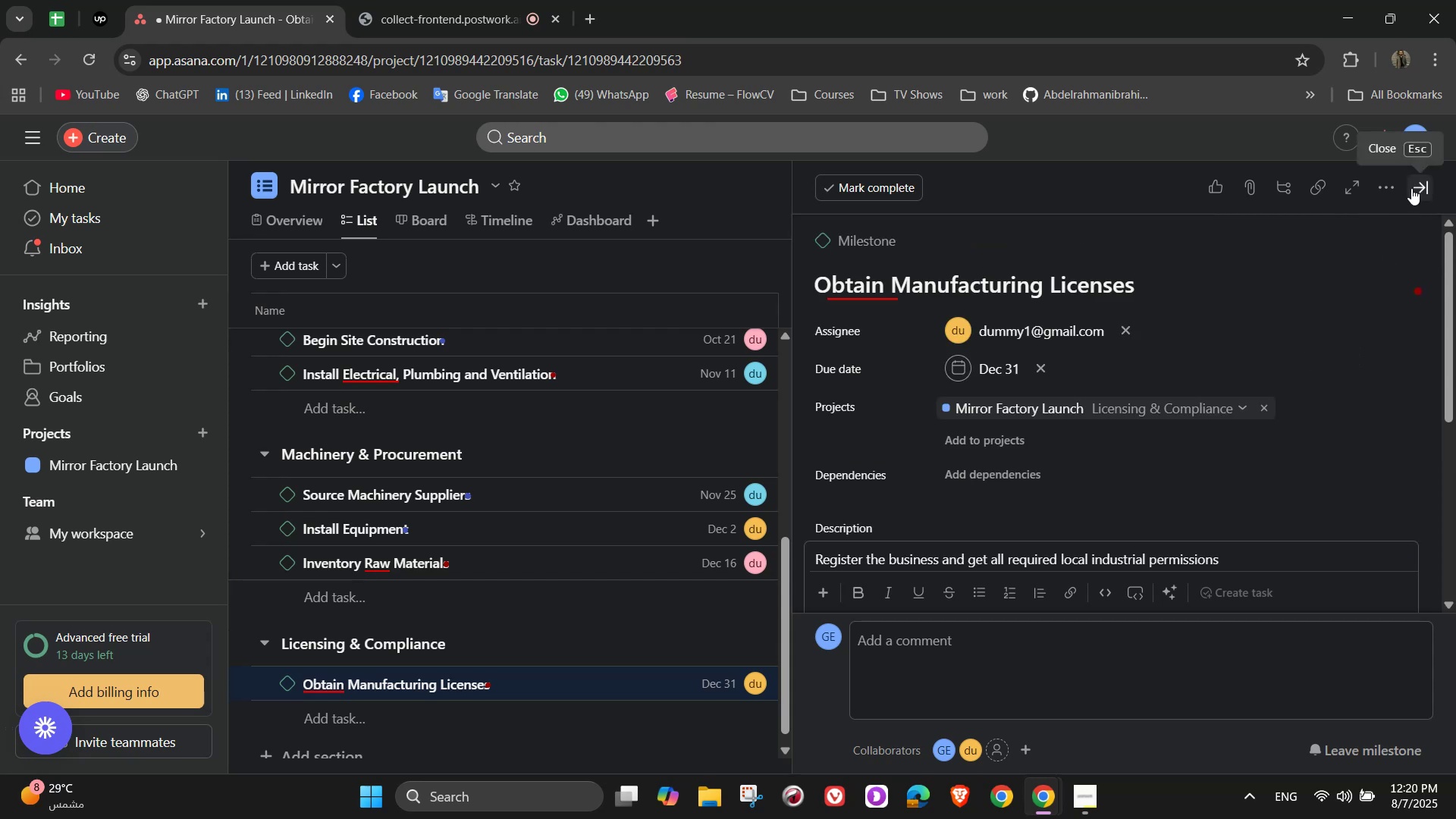 
left_click([1411, 188])
 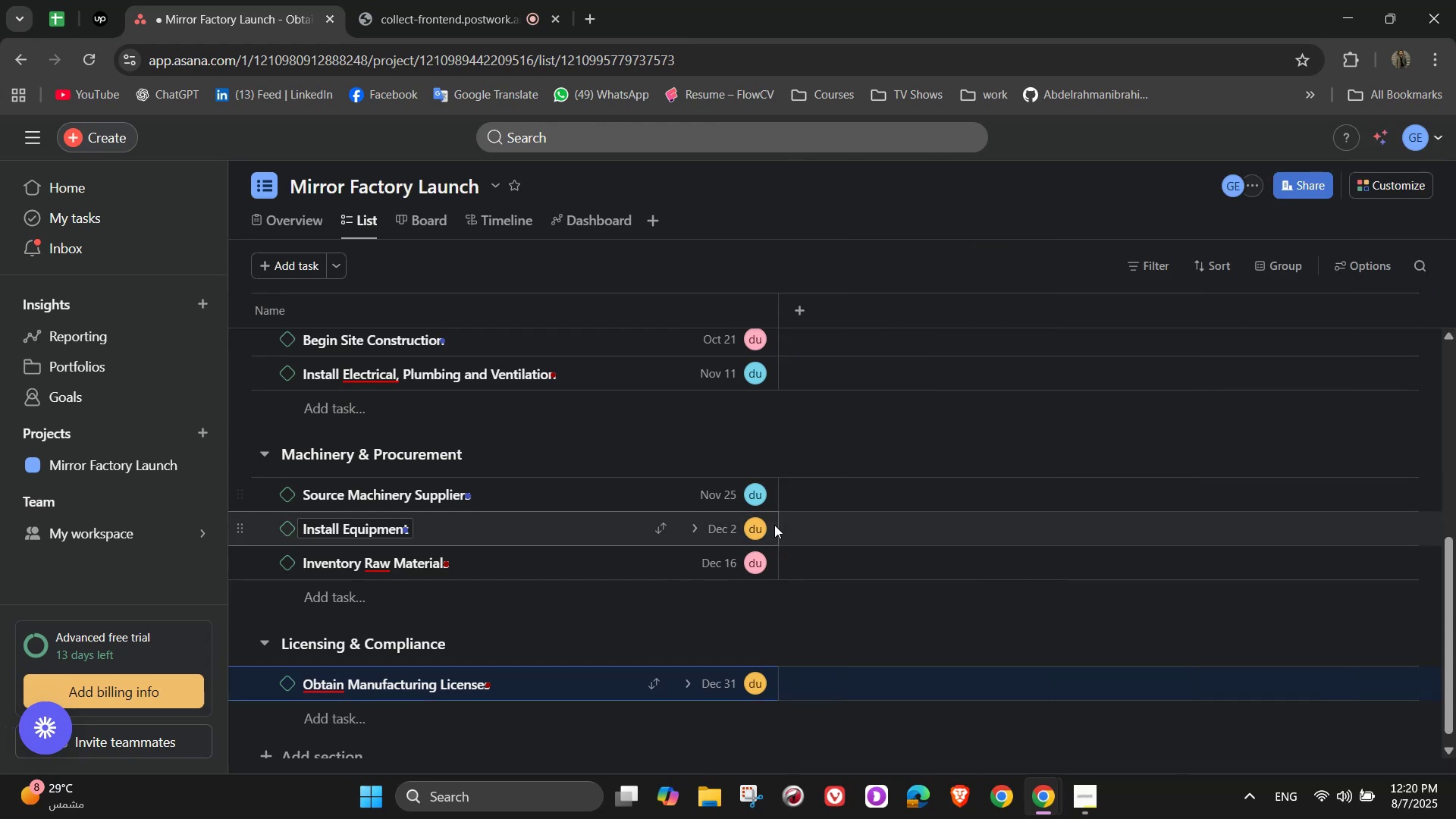 
scroll: coordinate [655, 609], scroll_direction: down, amount: 4.0
 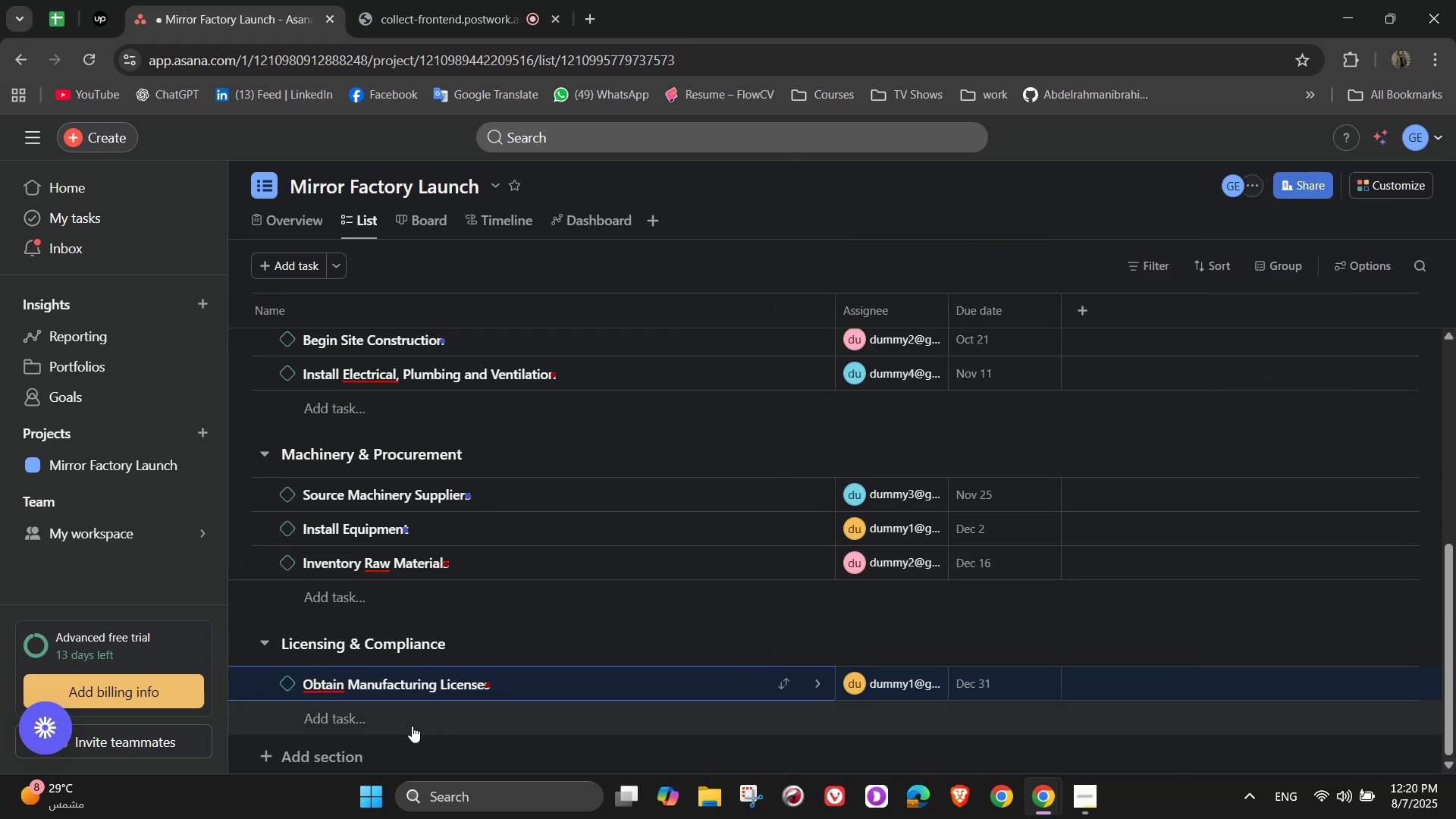 
left_click([403, 726])
 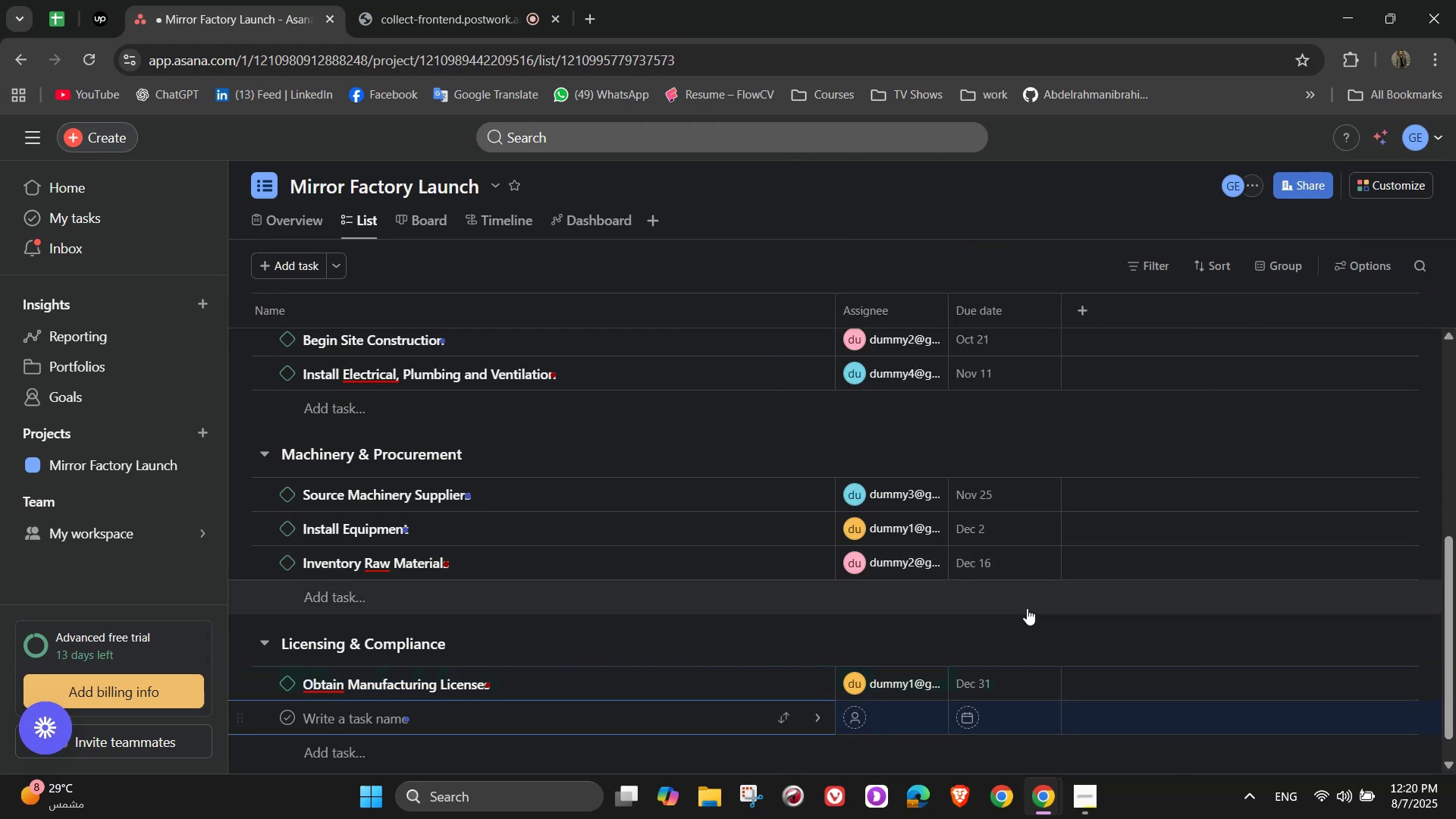 
type(In=m)
key(Backspace)
key(Backspace)
key(Backspace)
type(mpl)
 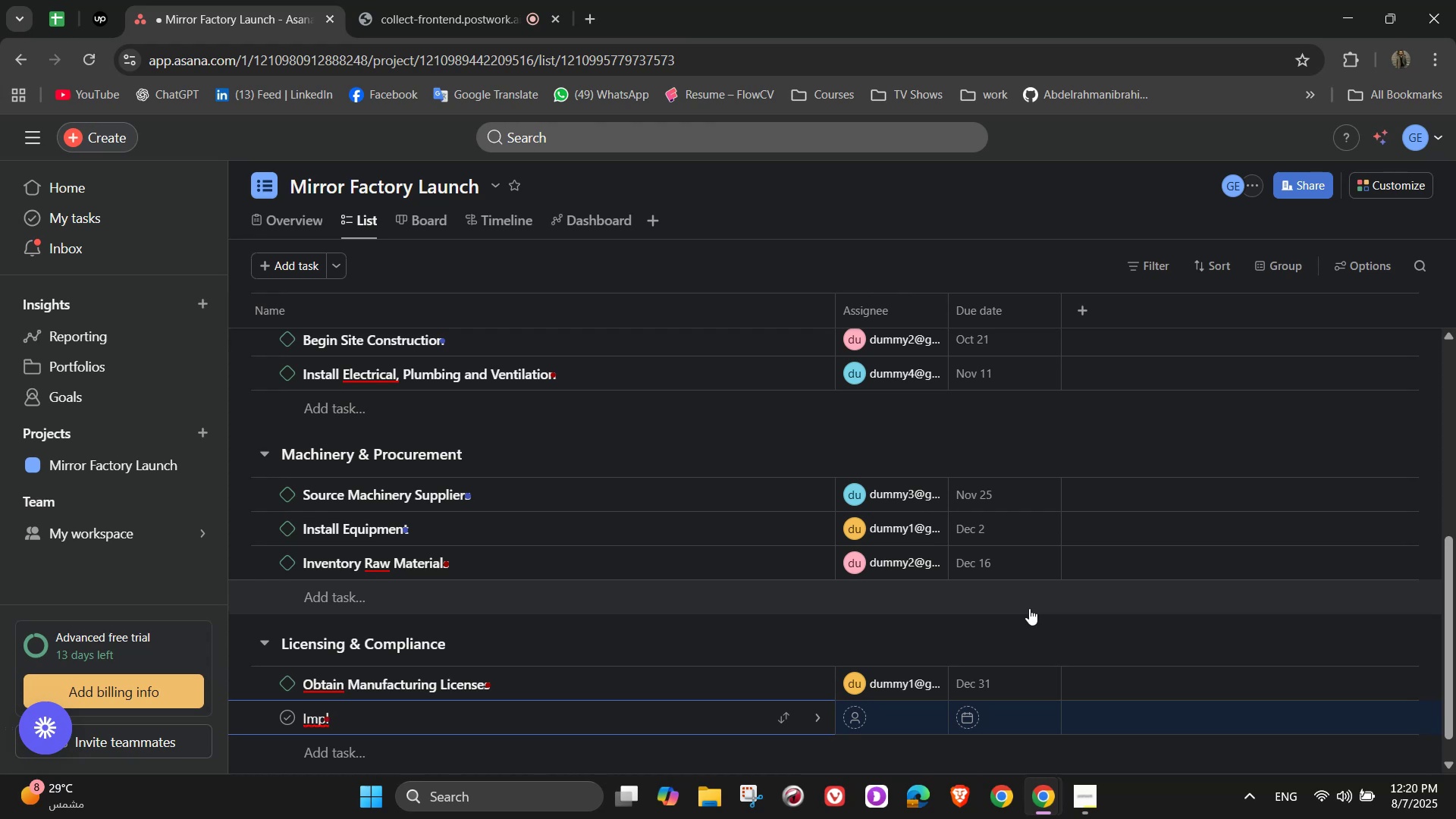 
type(ement safety protoca)
key(Backspace)
 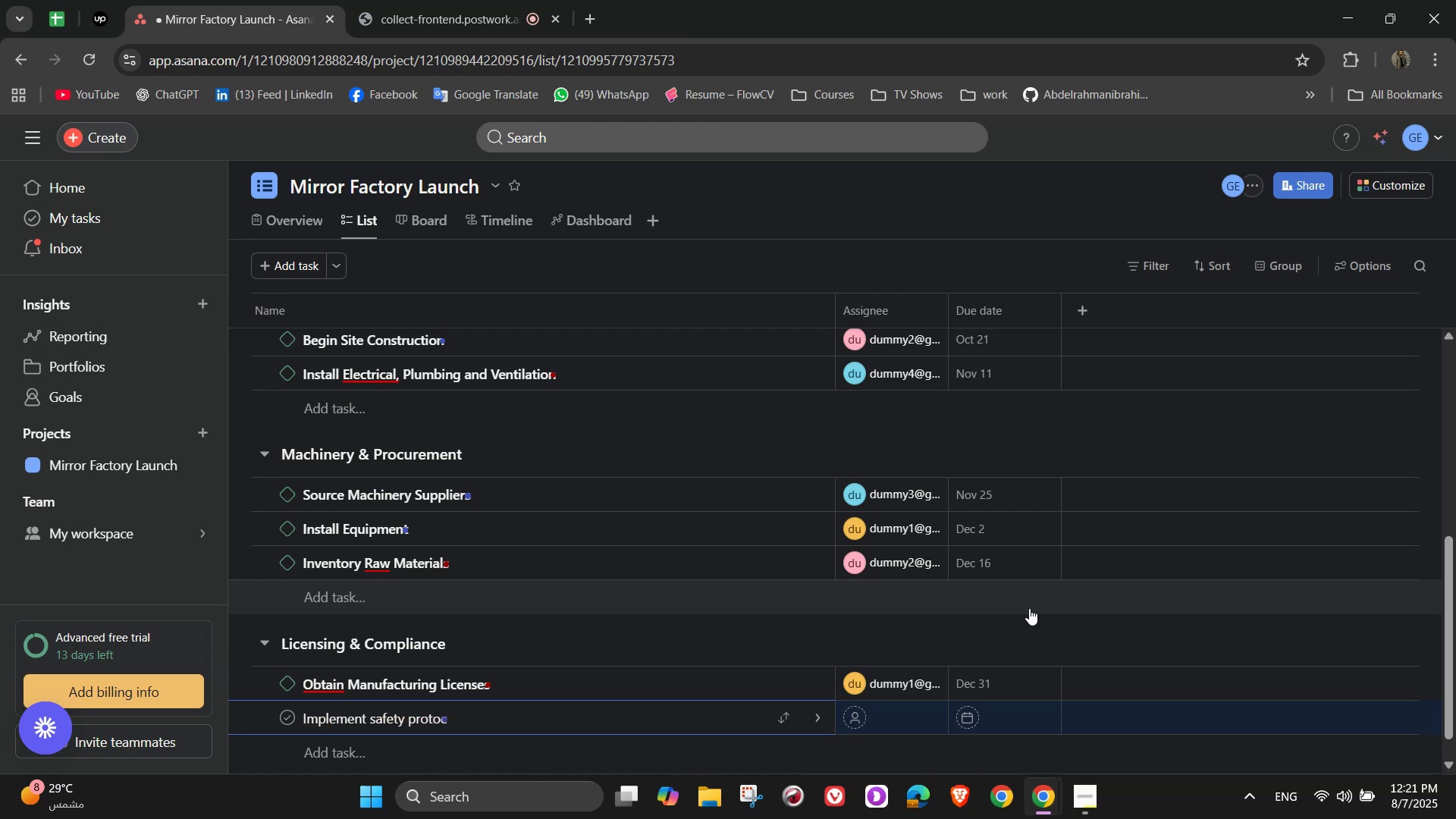 
type(ols)
 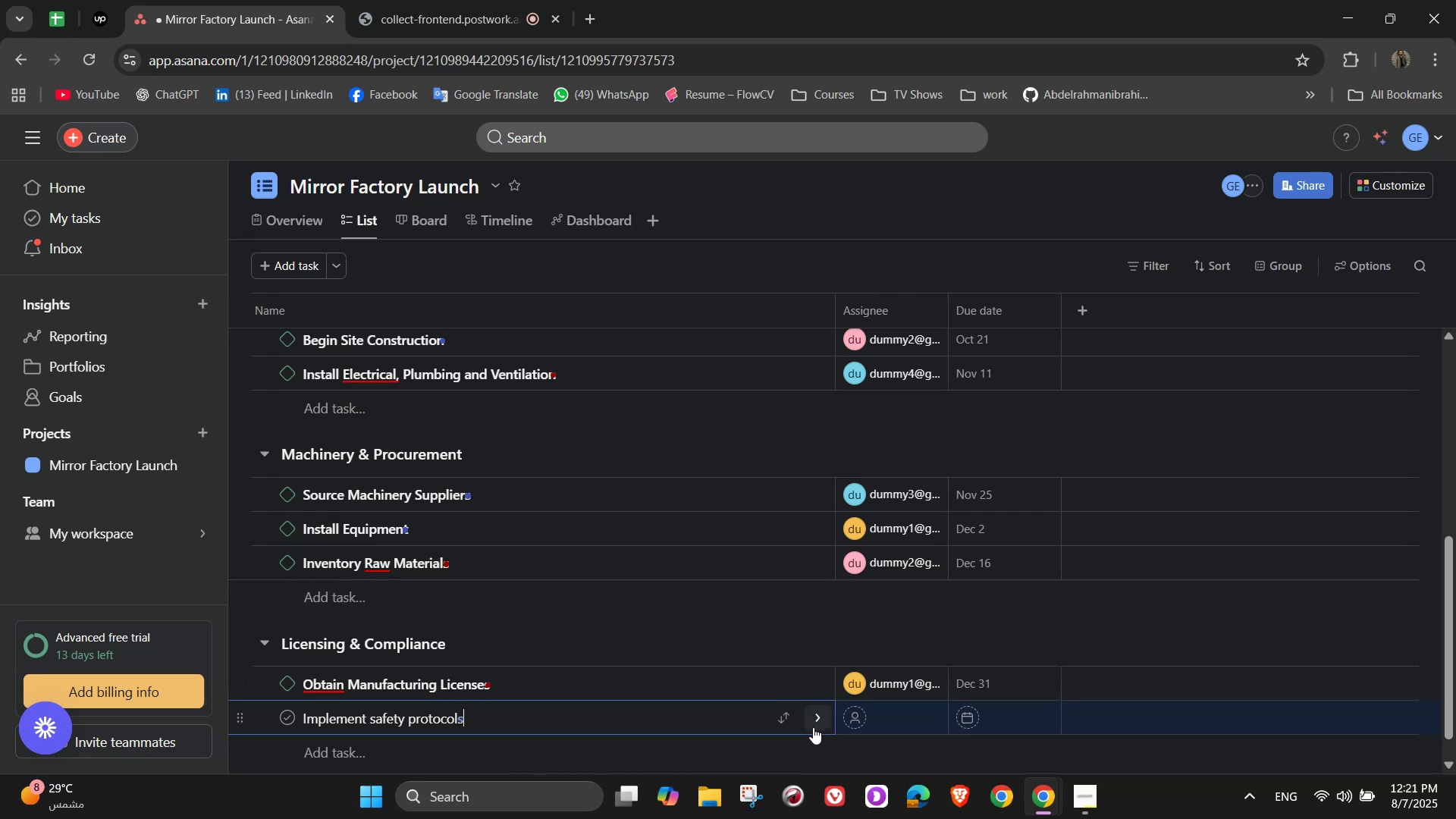 
left_click([813, 730])
 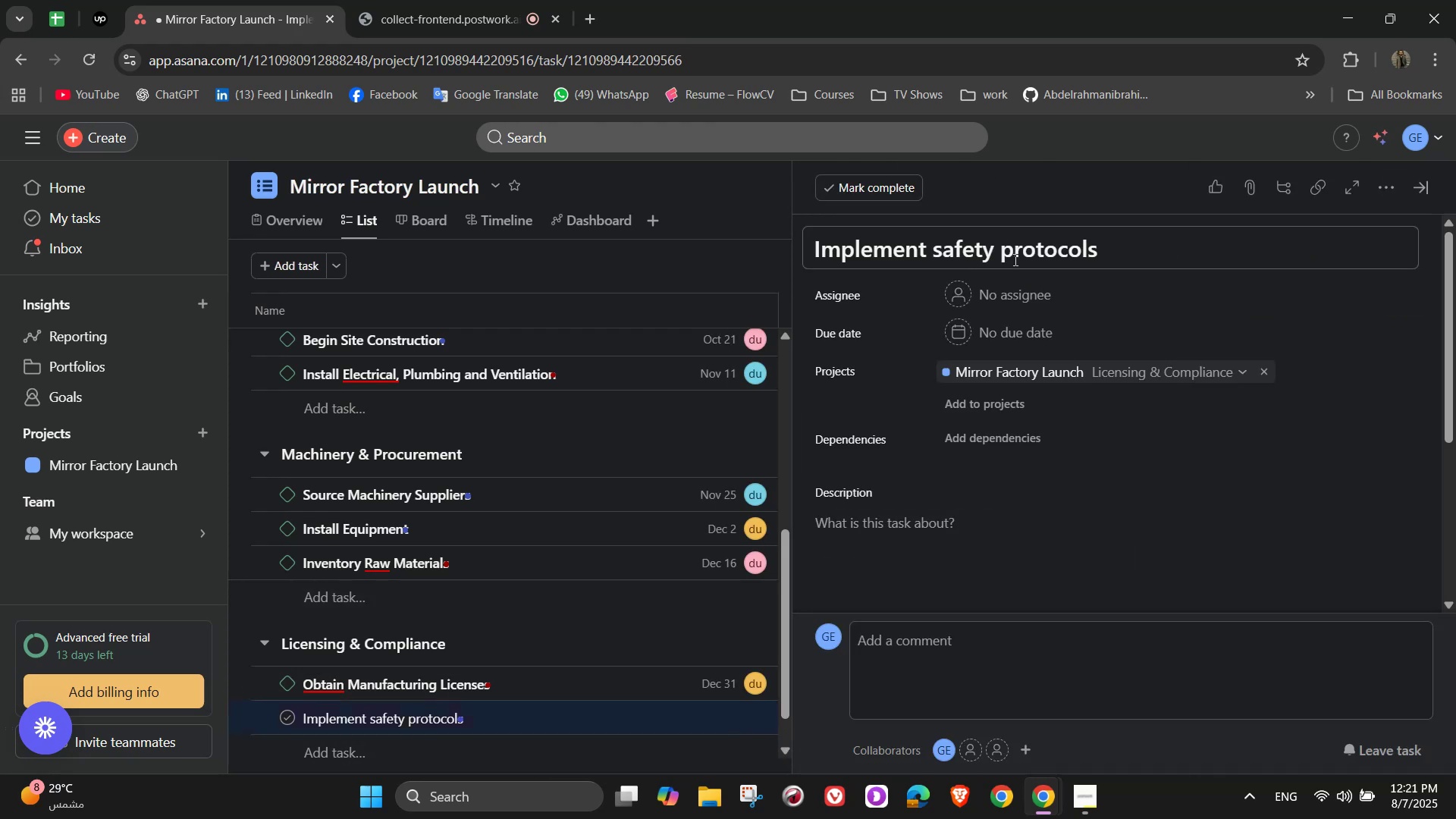 
left_click([1010, 297])
 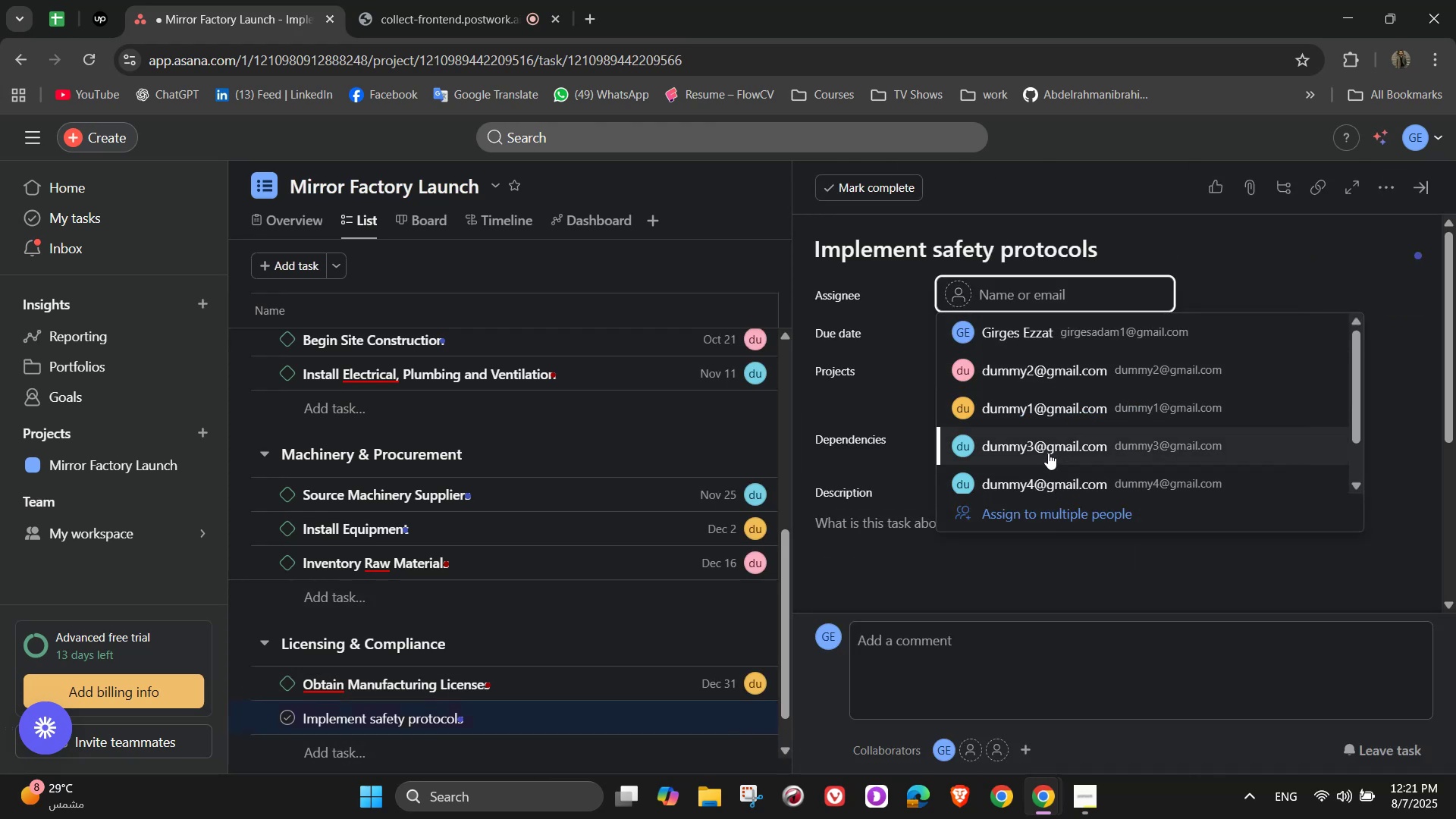 
wait(5.48)
 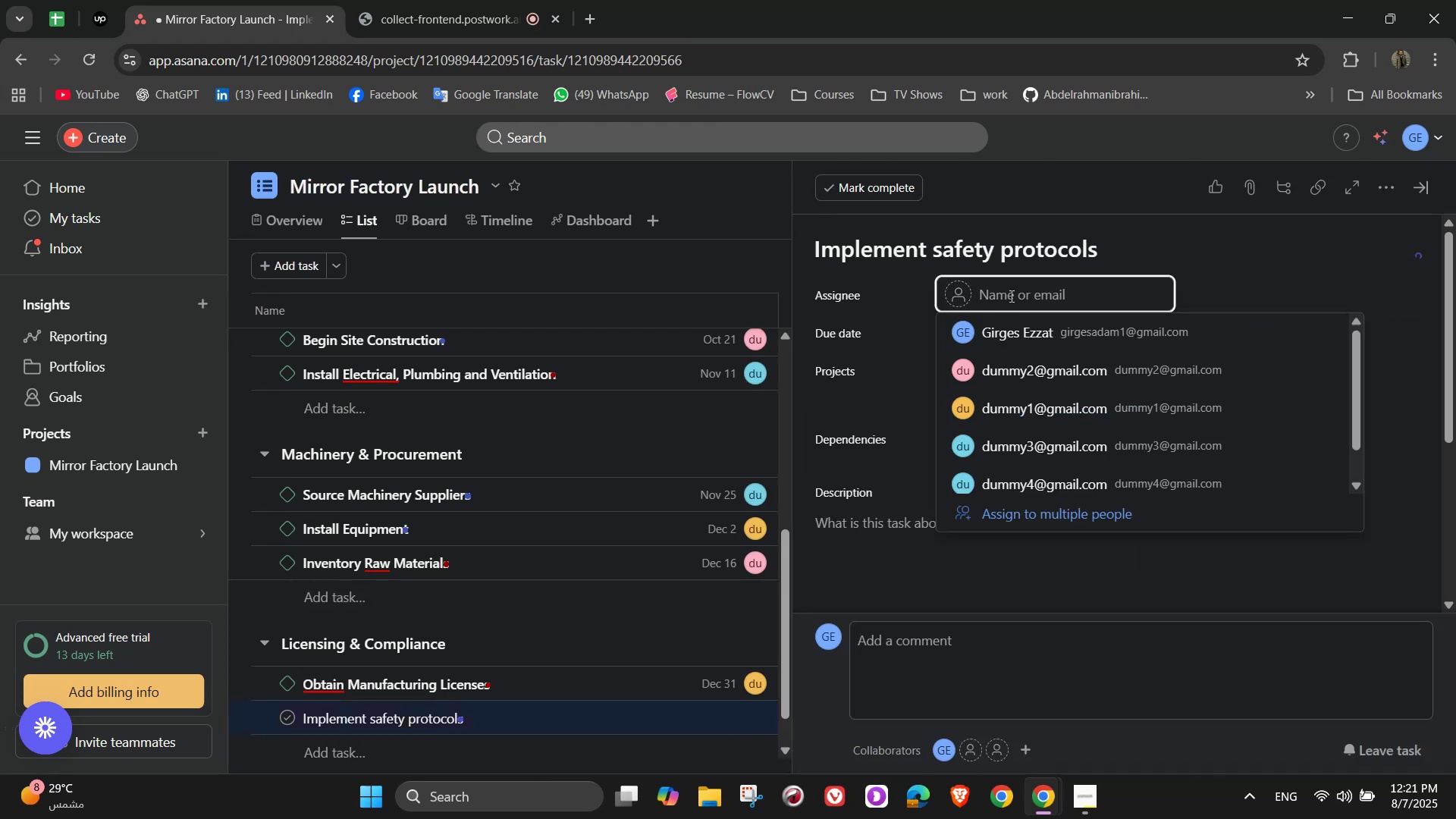 
left_click([1000, 331])
 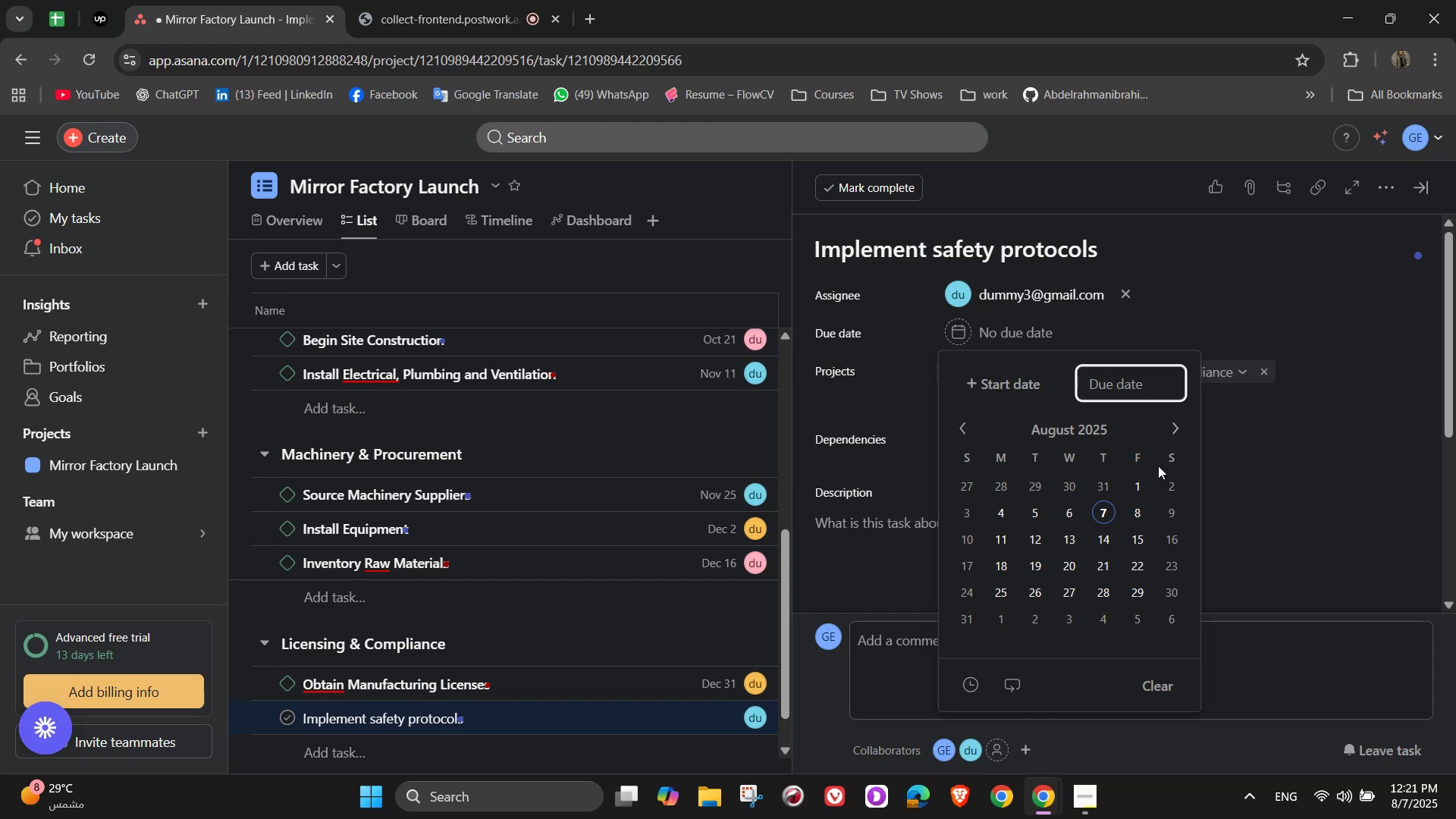 
double_click([1172, 426])
 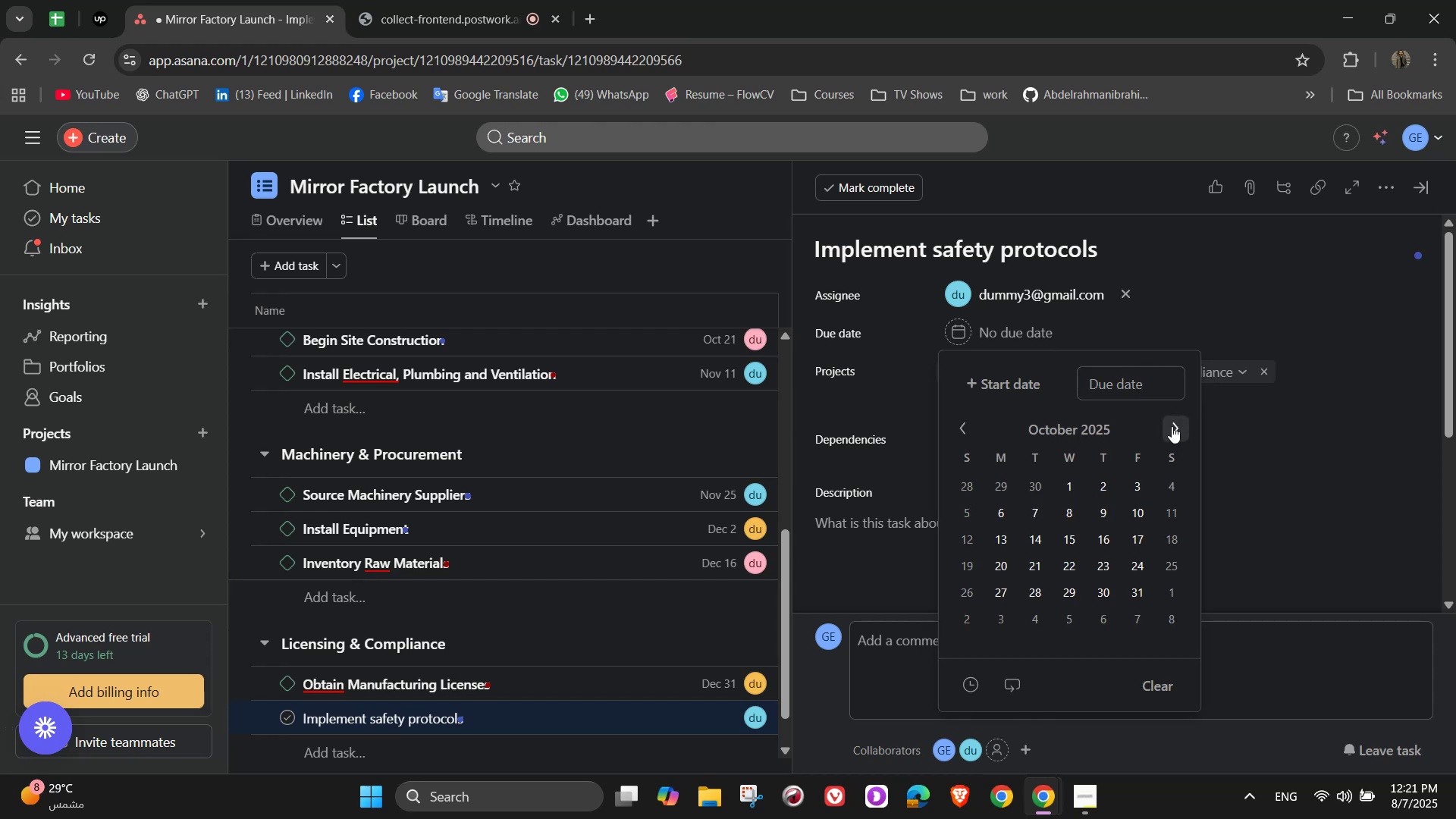 
triple_click([1172, 426])
 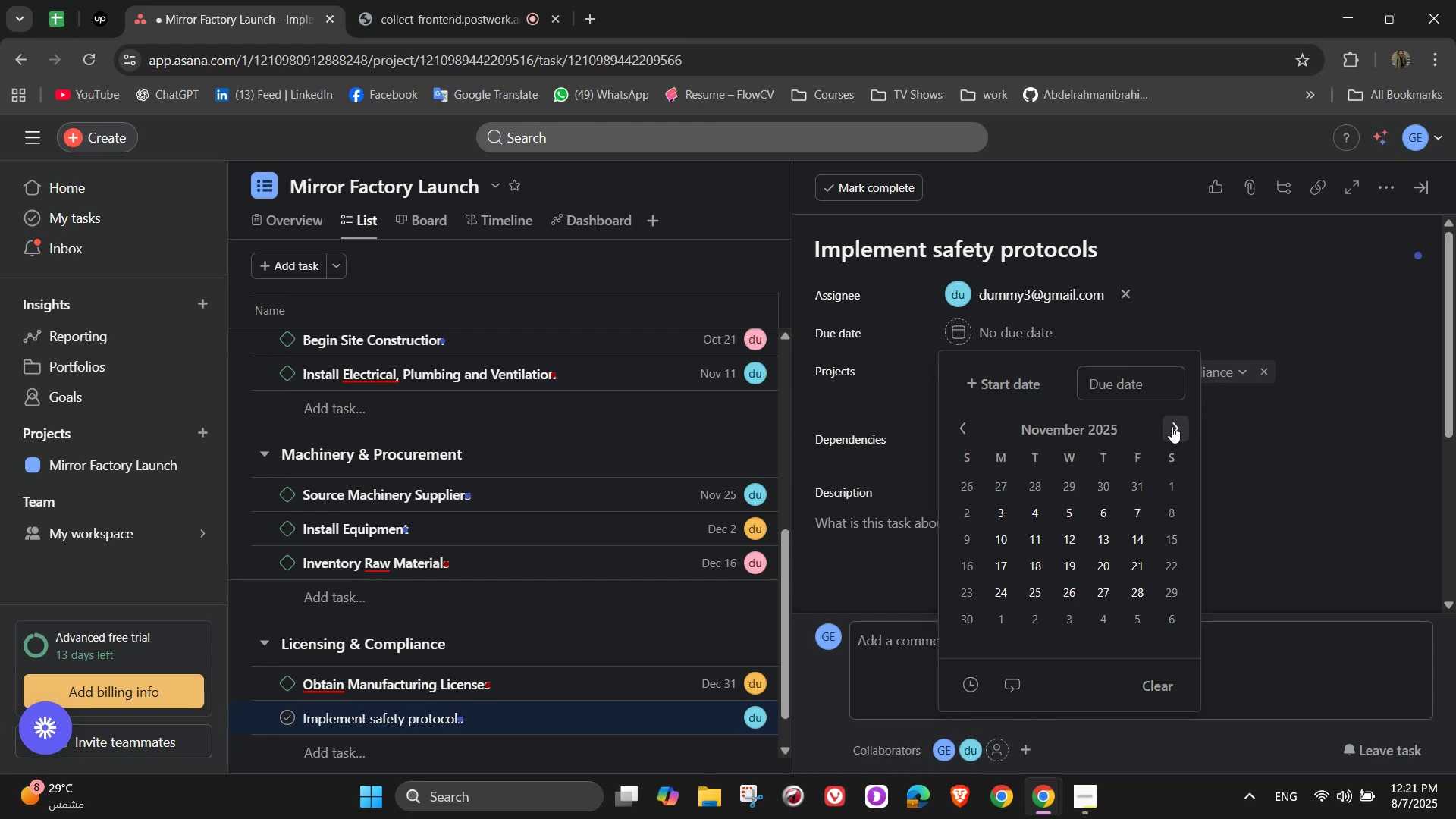 
triple_click([1172, 426])
 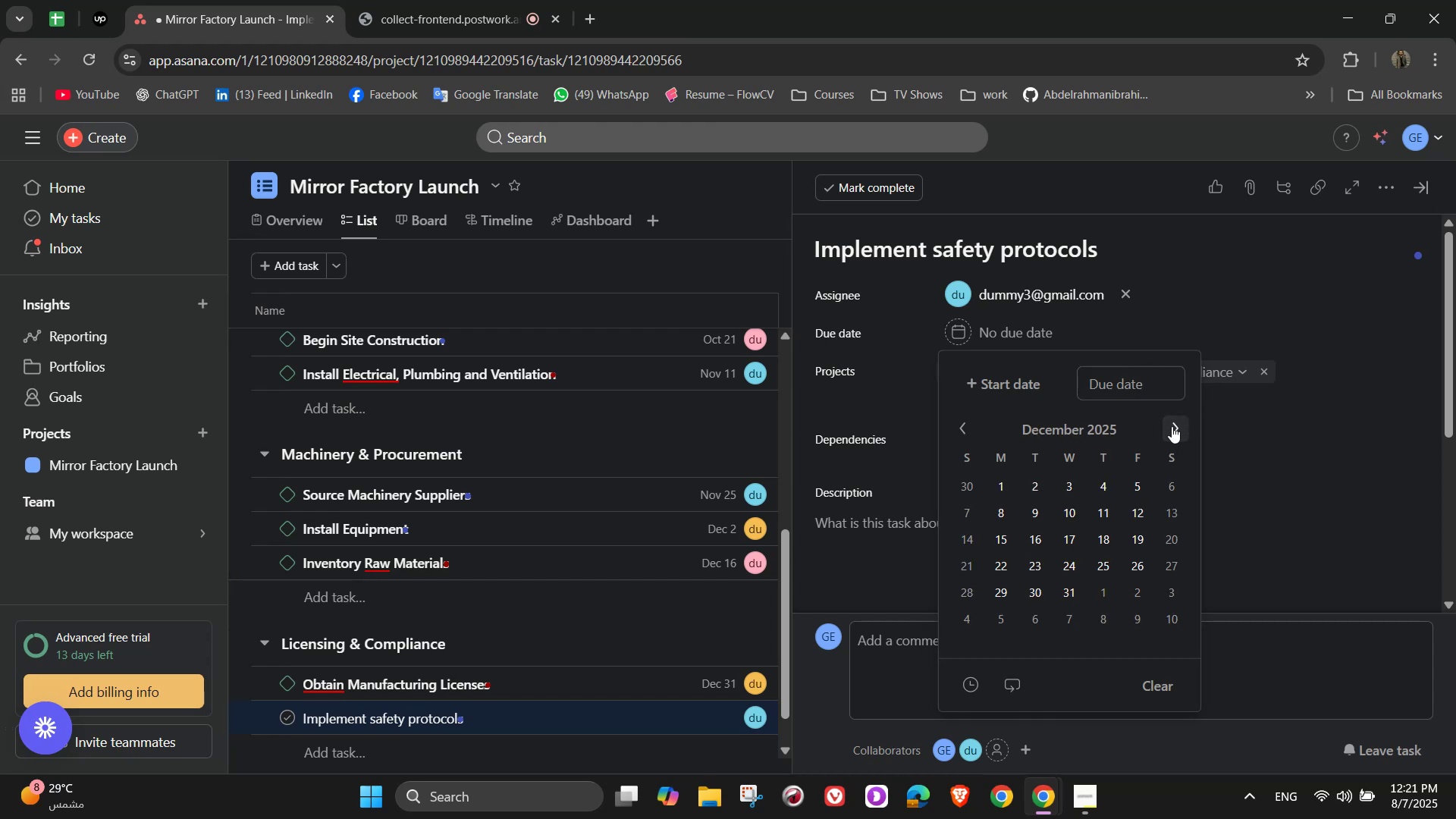 
triple_click([1172, 426])
 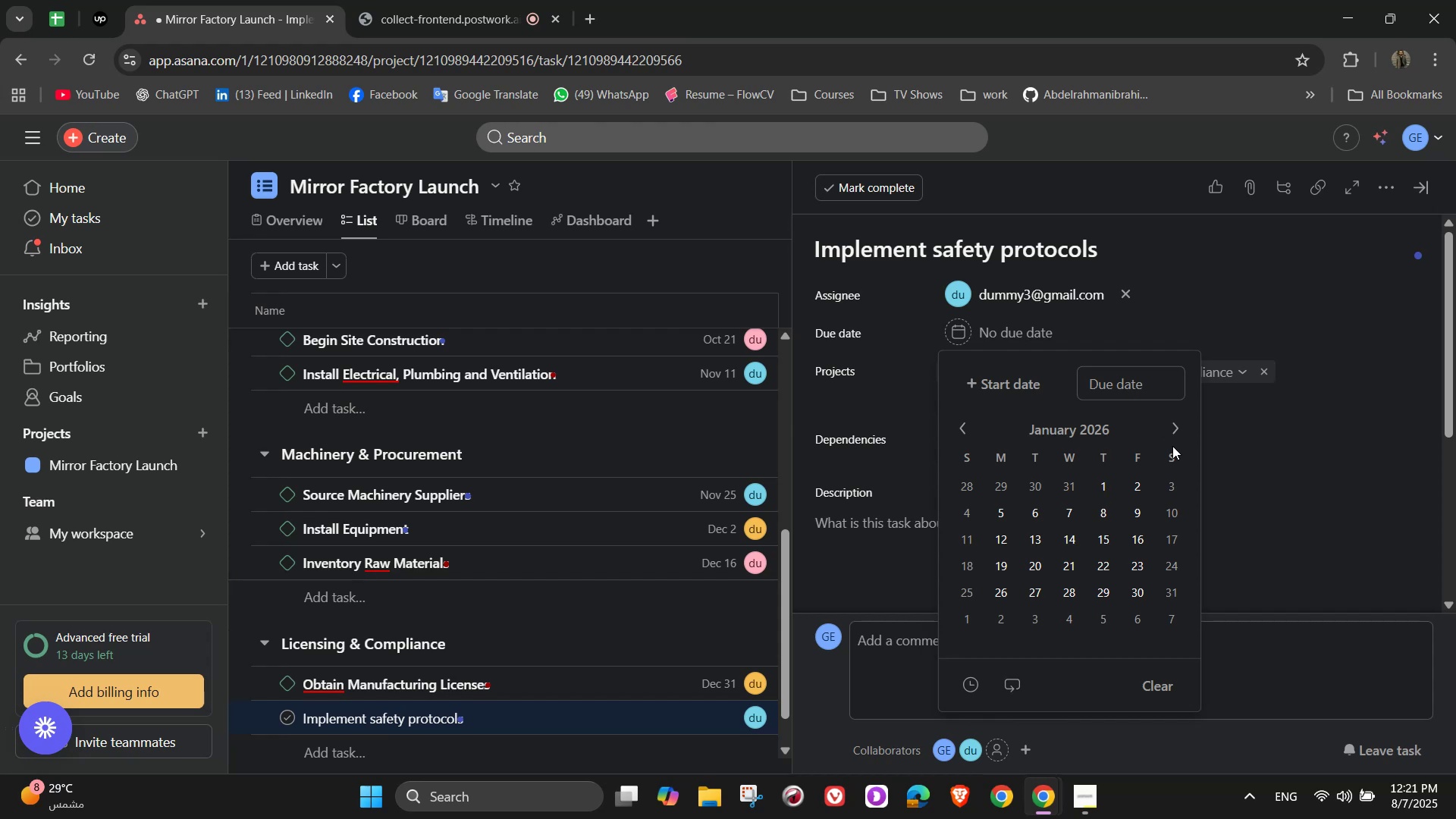 
wait(14.6)
 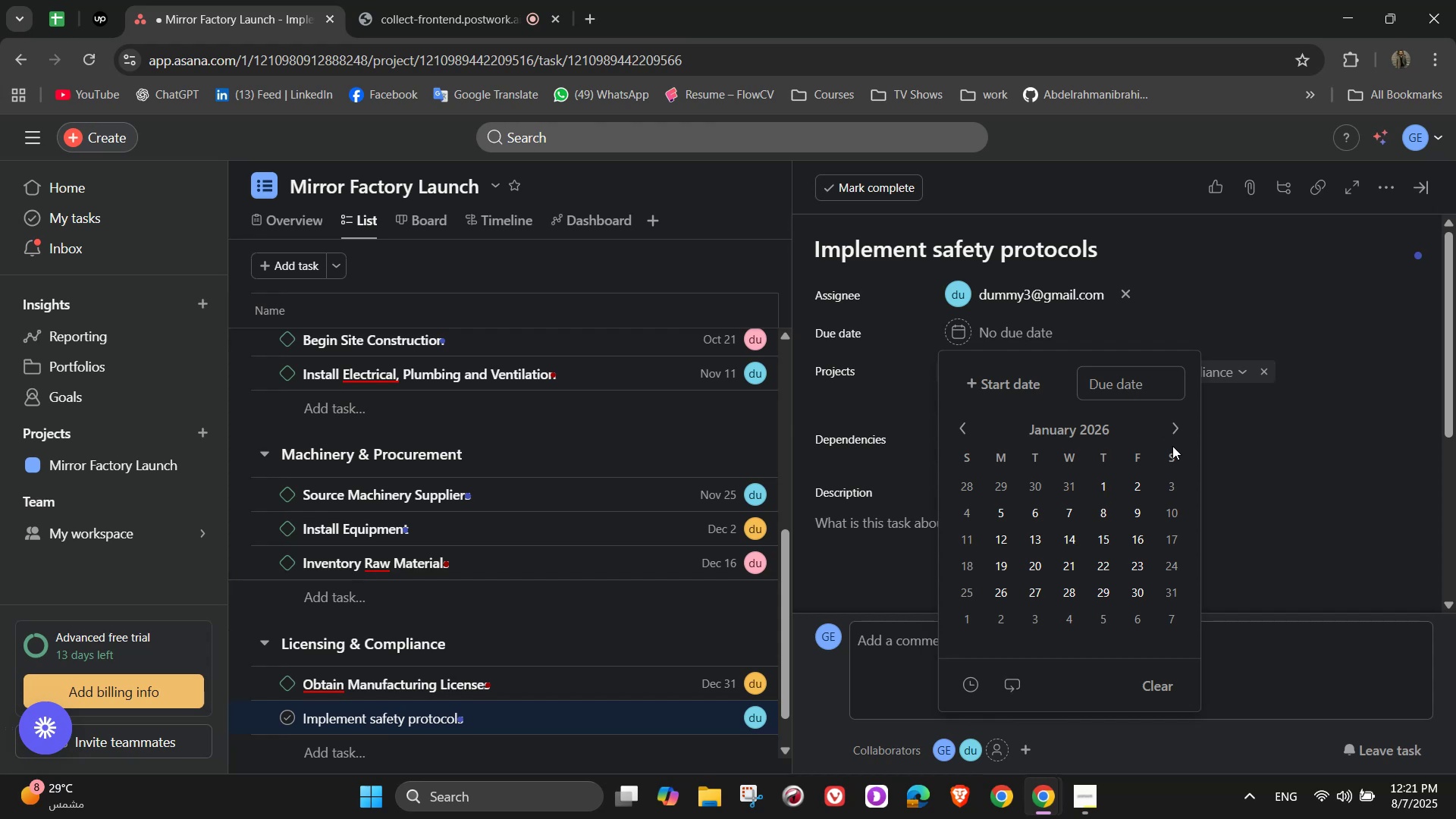 
left_click([1025, 520])
 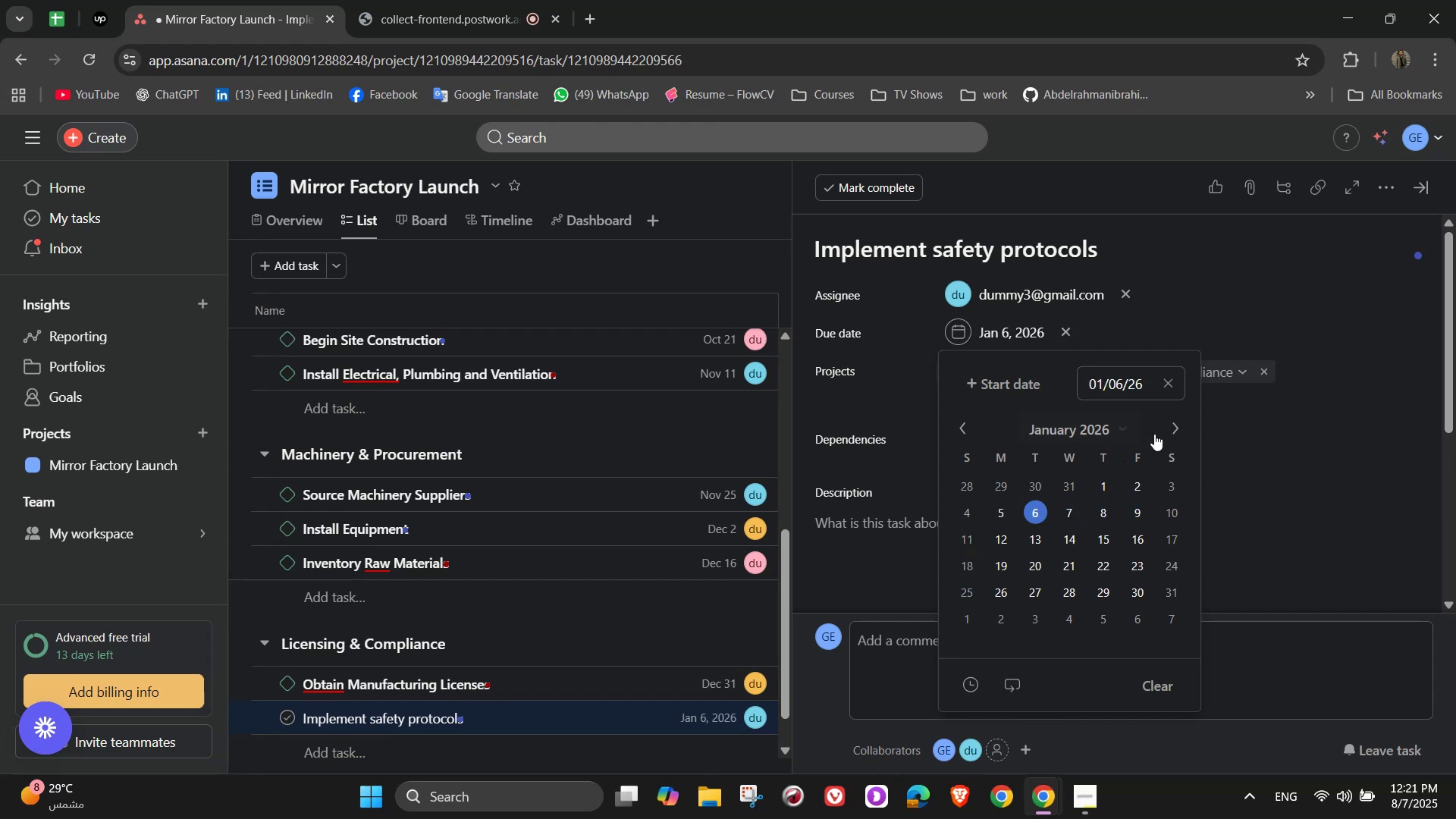 
left_click([1314, 401])
 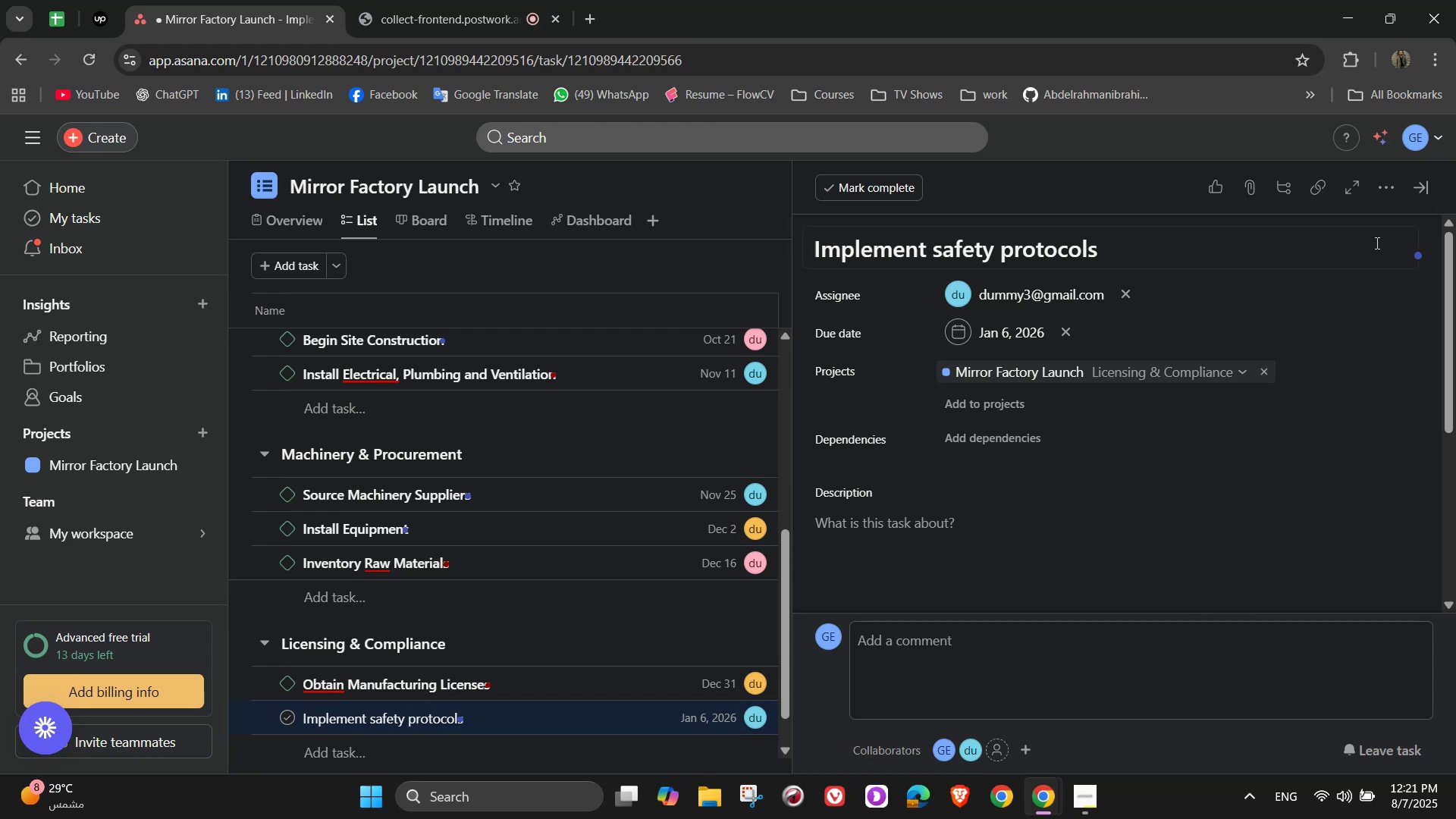 
left_click([1378, 183])
 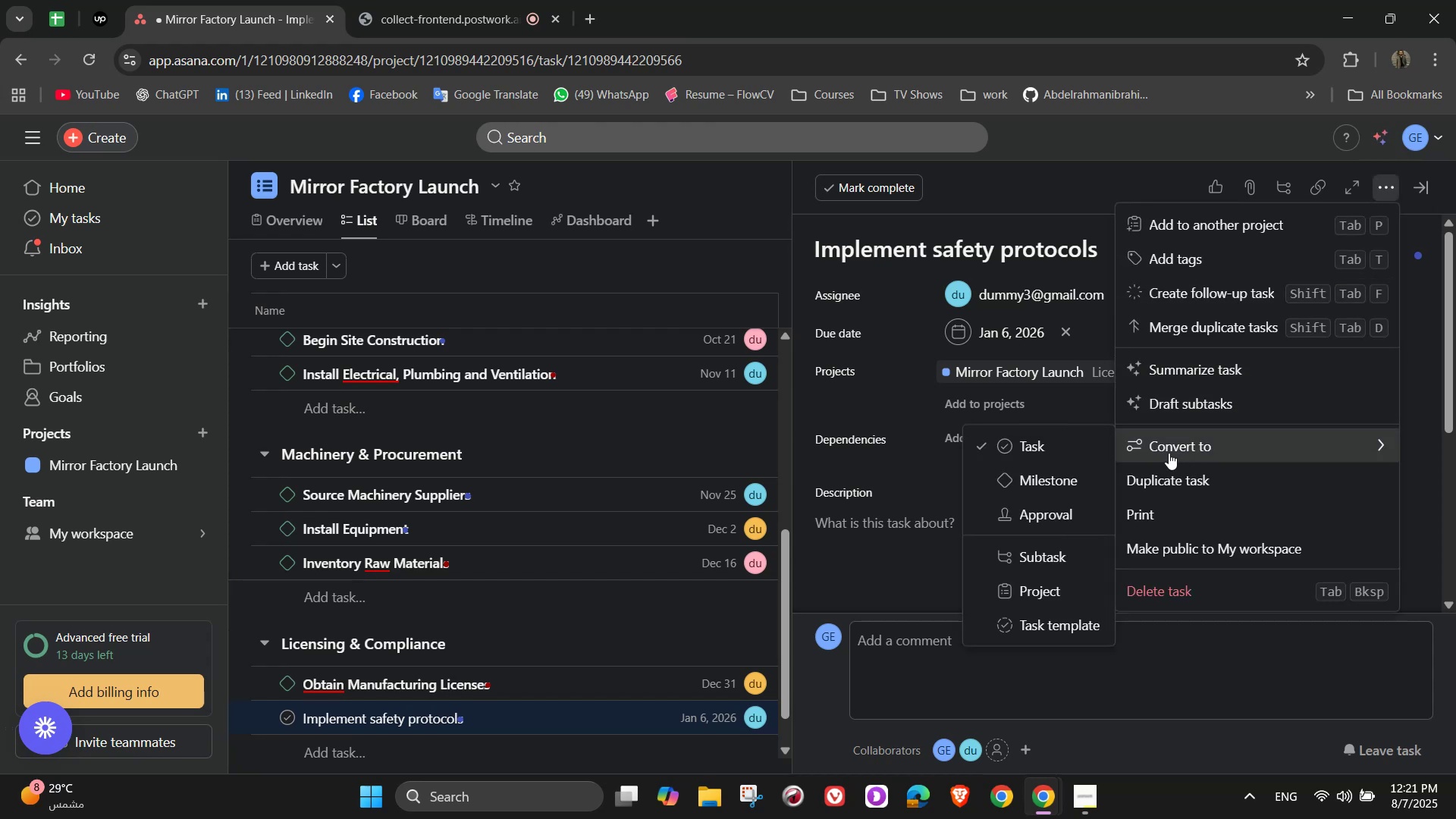 
left_click([1054, 469])
 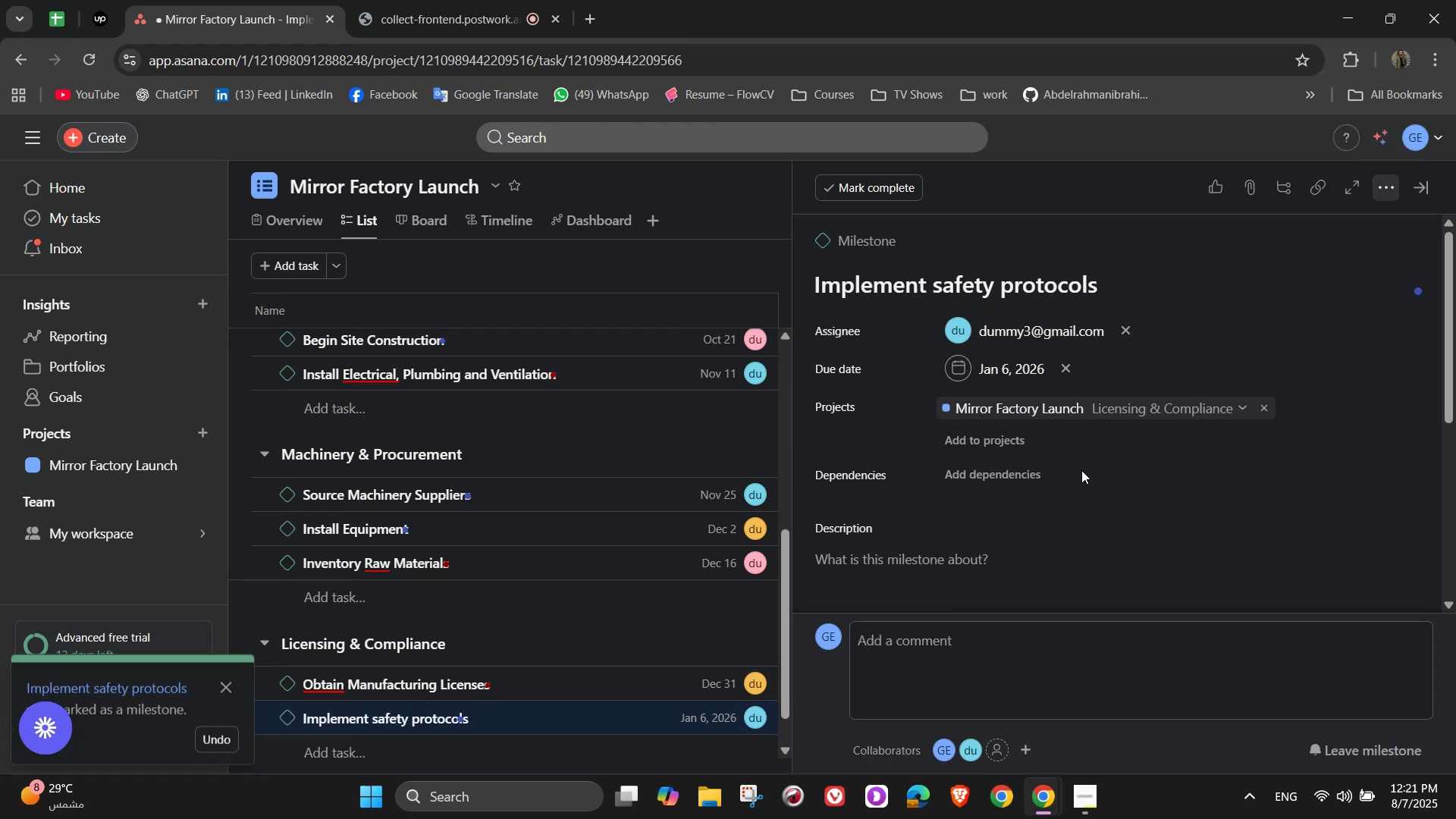 
scroll: coordinate [963, 561], scroll_direction: down, amount: 3.0
 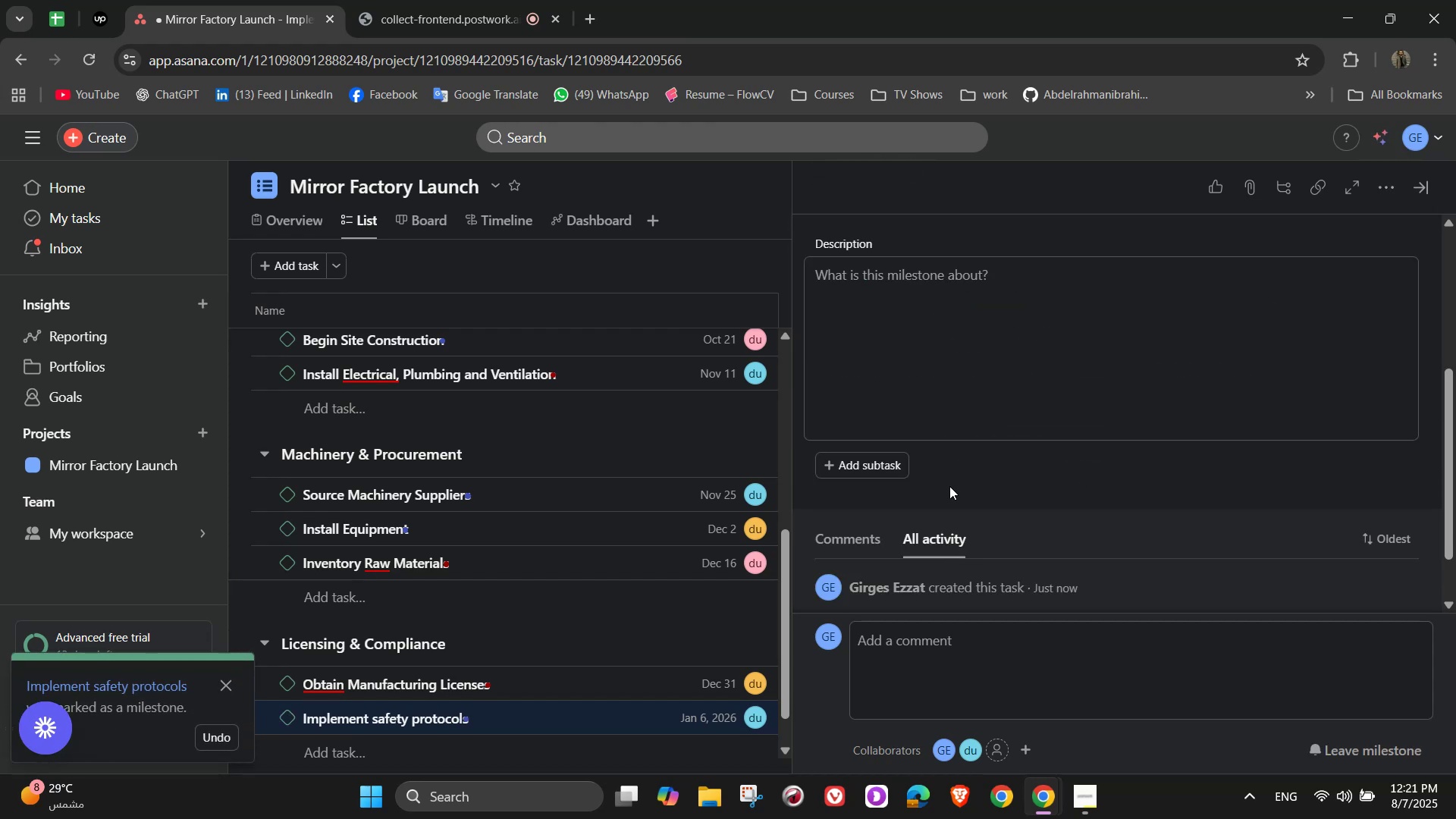 
left_click([971, 341])
 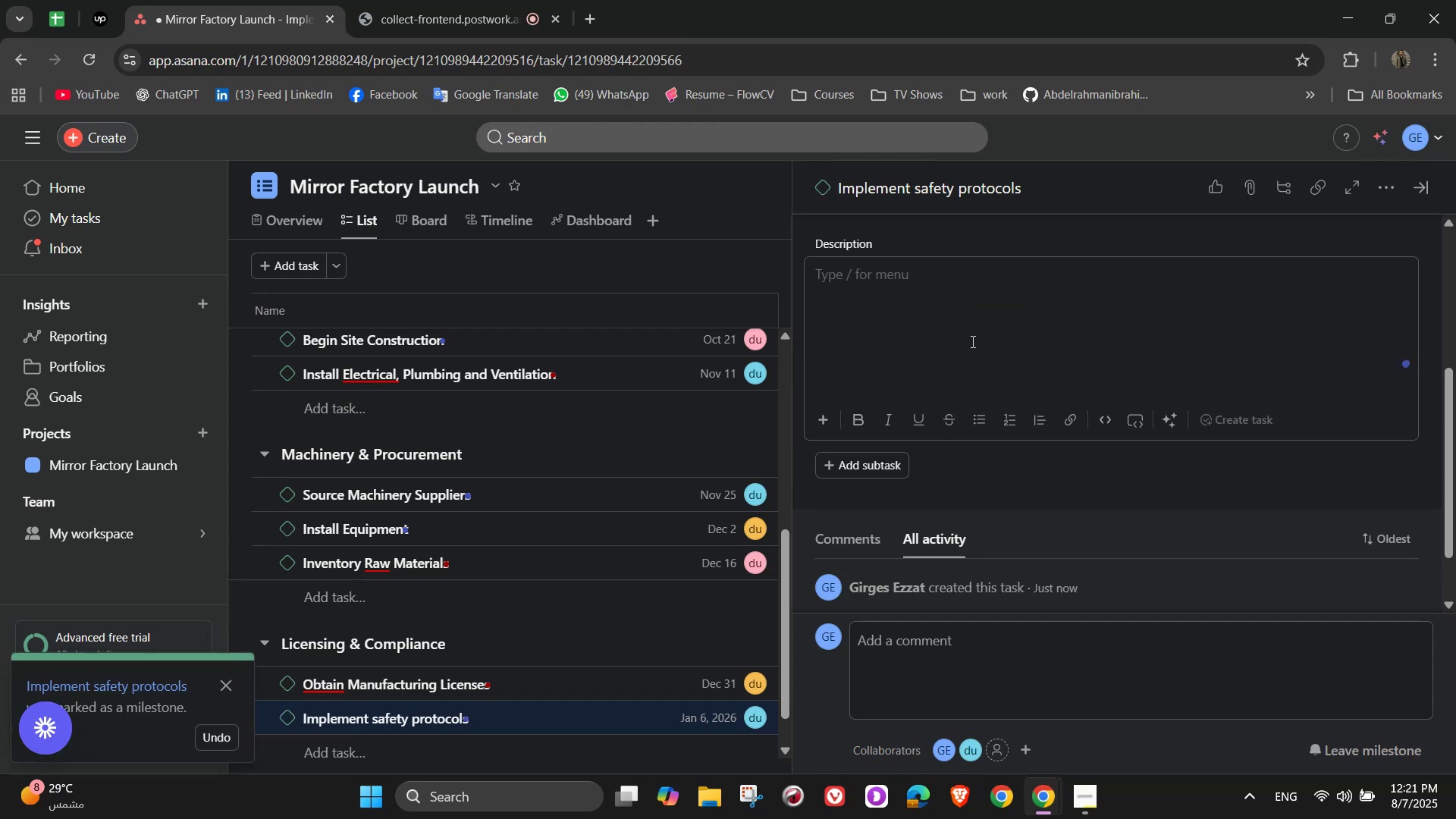 
type(Create guidelines for fo)
key(Backspace)
type(ire safety, machinery handling )
key(Backspace)
type(, and staff protech)
key(Backspace)
type(tion)
 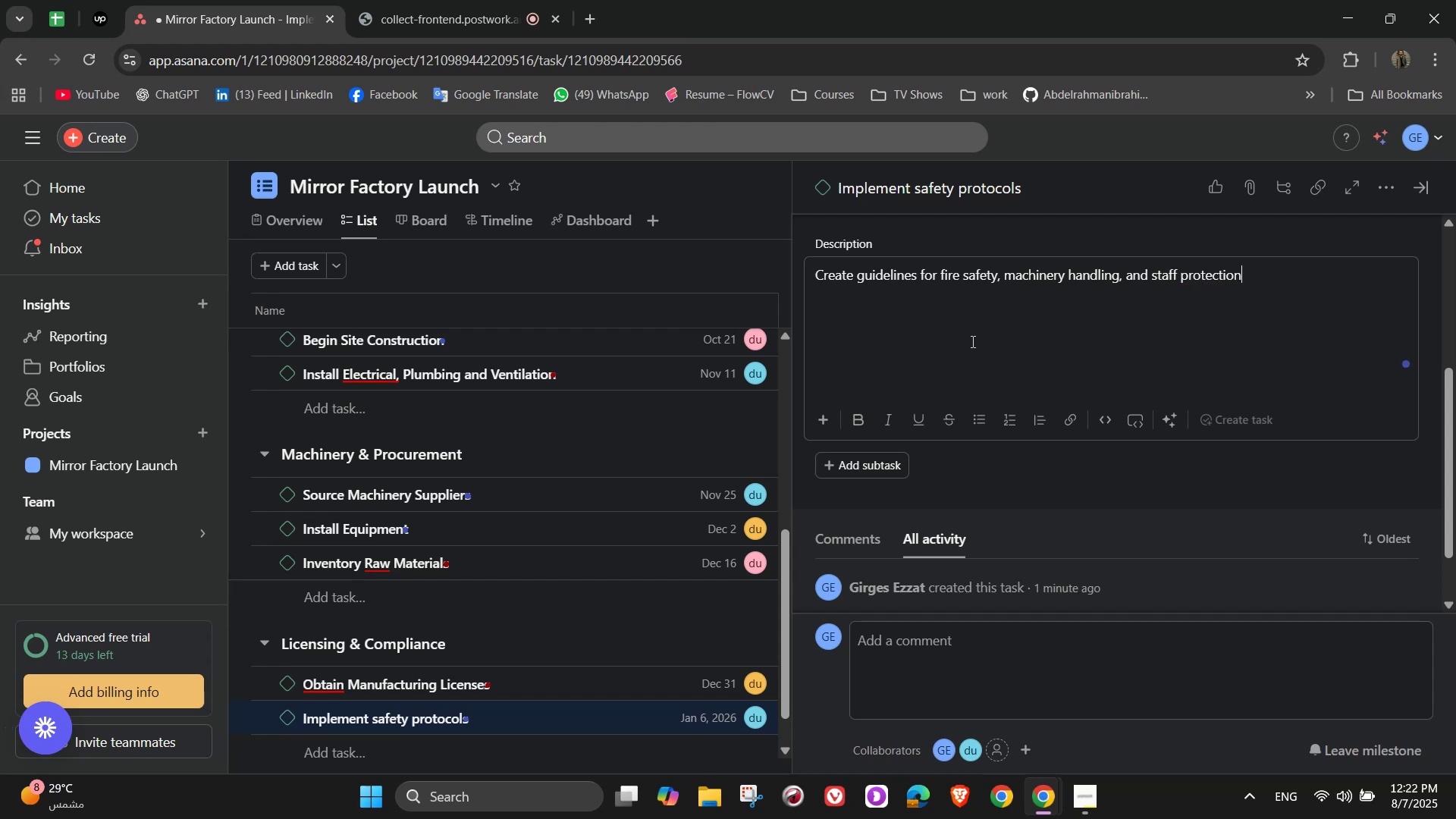 
scroll: coordinate [926, 386], scroll_direction: up, amount: 7.0
 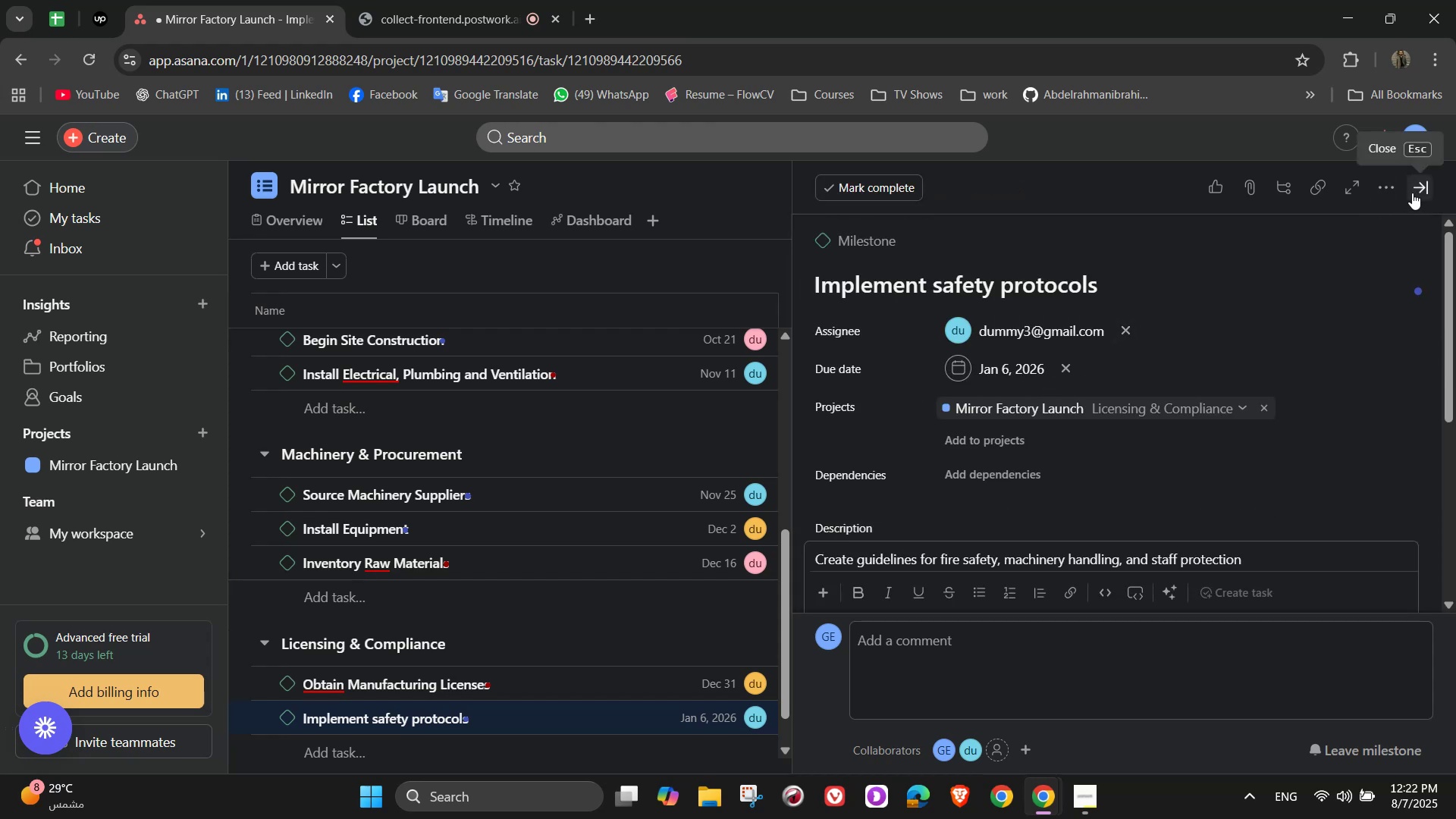 
left_click([1417, 193])
 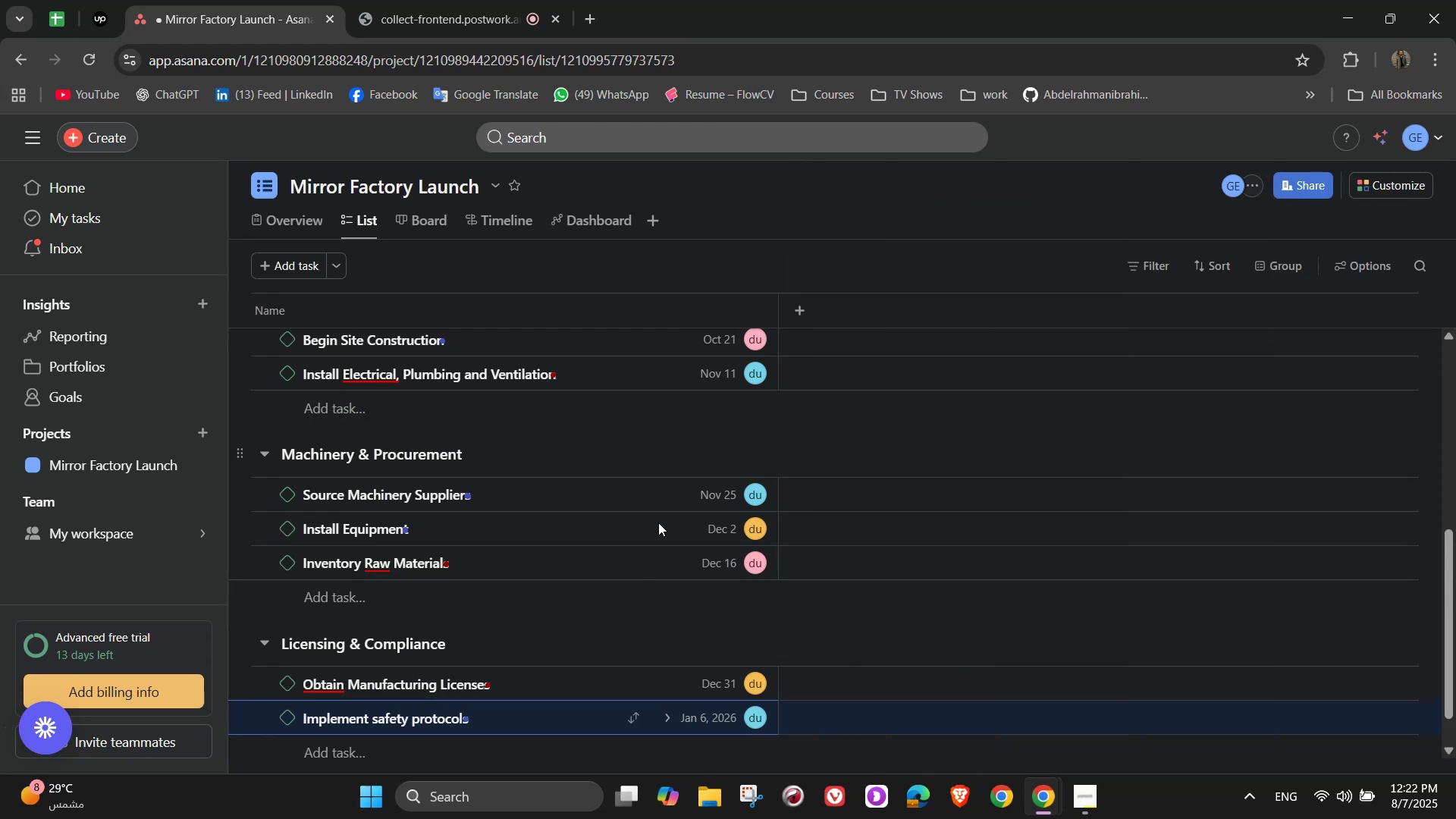 
scroll: coordinate [590, 520], scroll_direction: down, amount: 2.0
 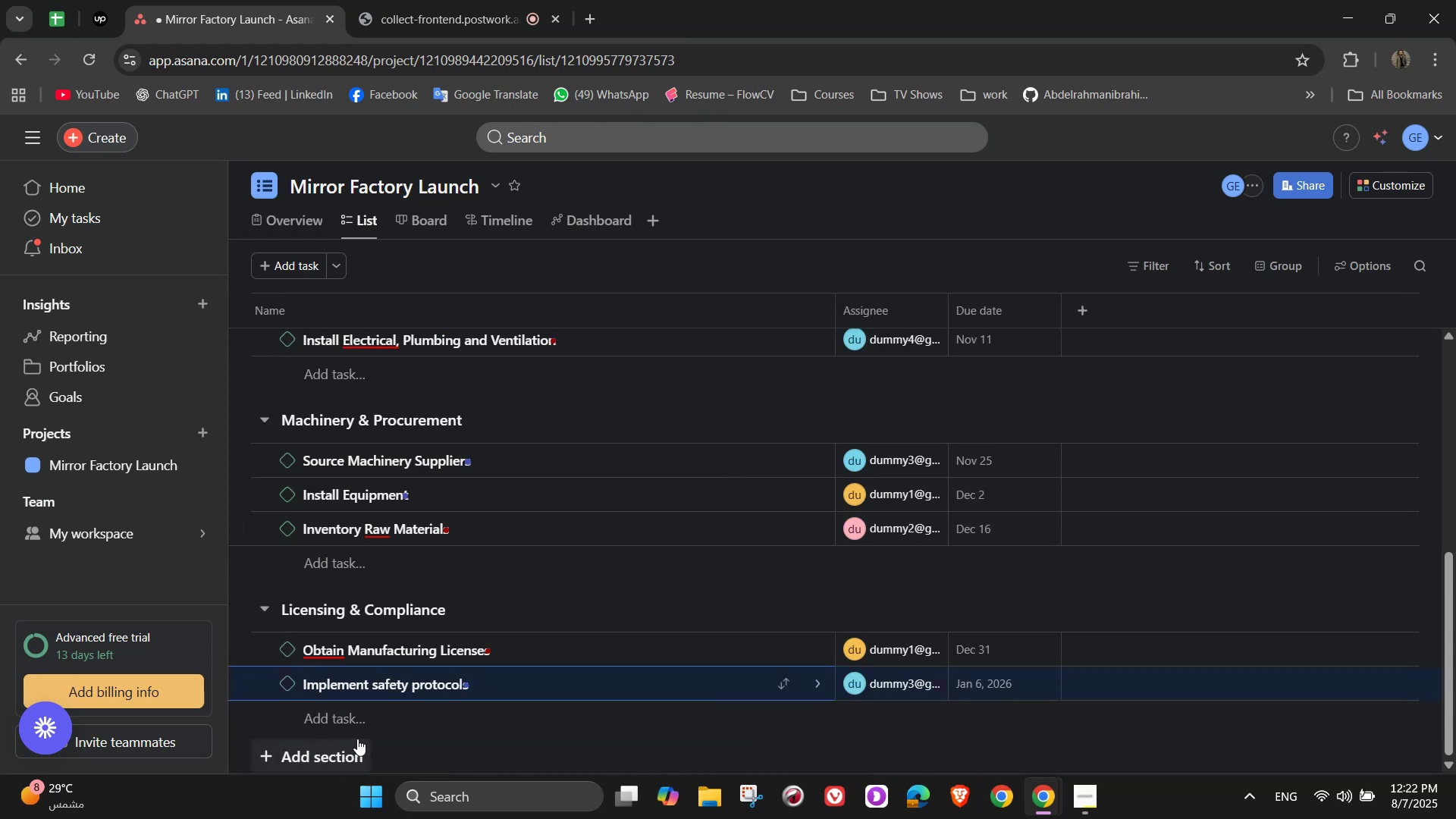 
left_click([345, 717])
 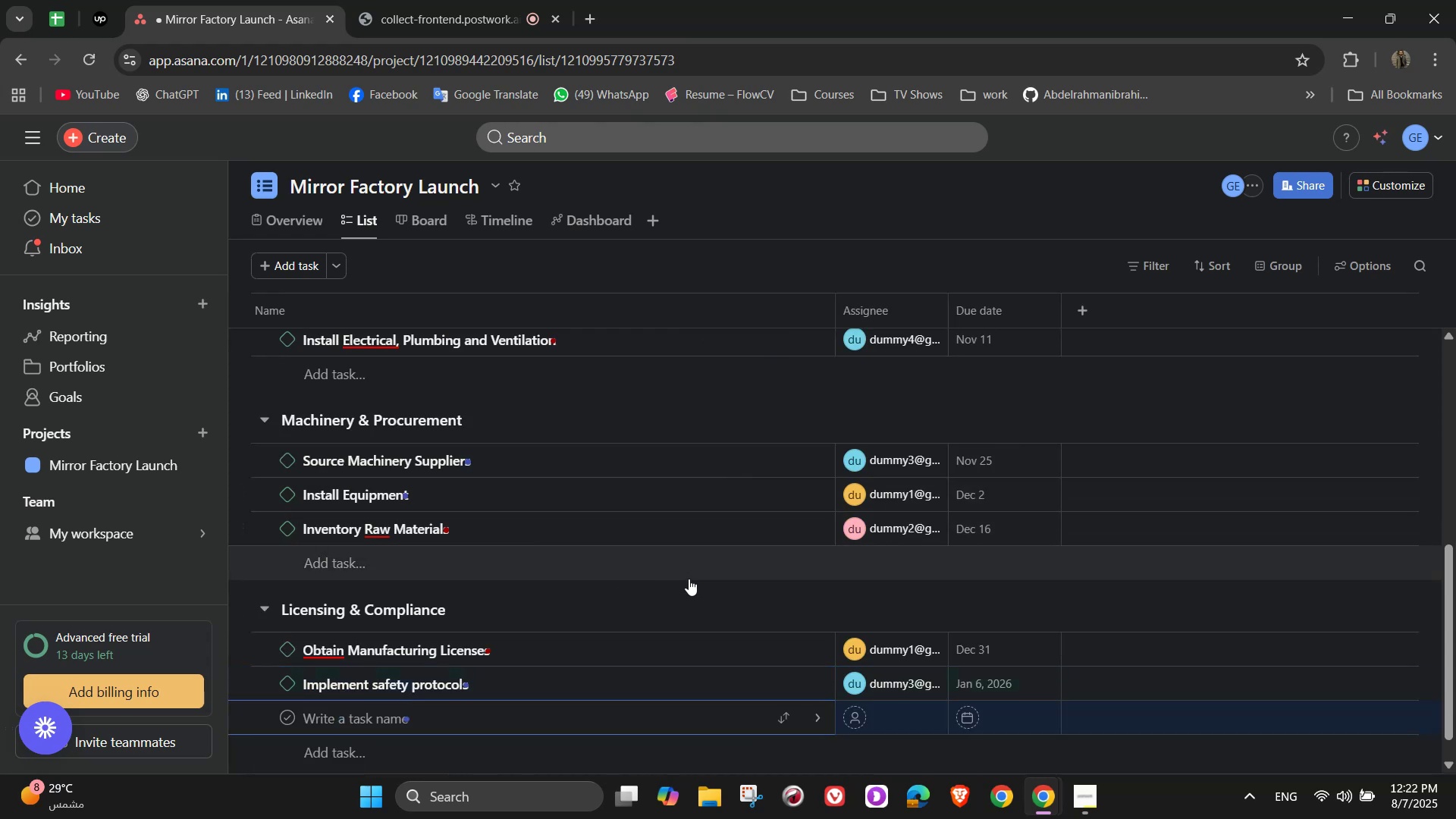 
scroll: coordinate [673, 621], scroll_direction: down, amount: 3.0
 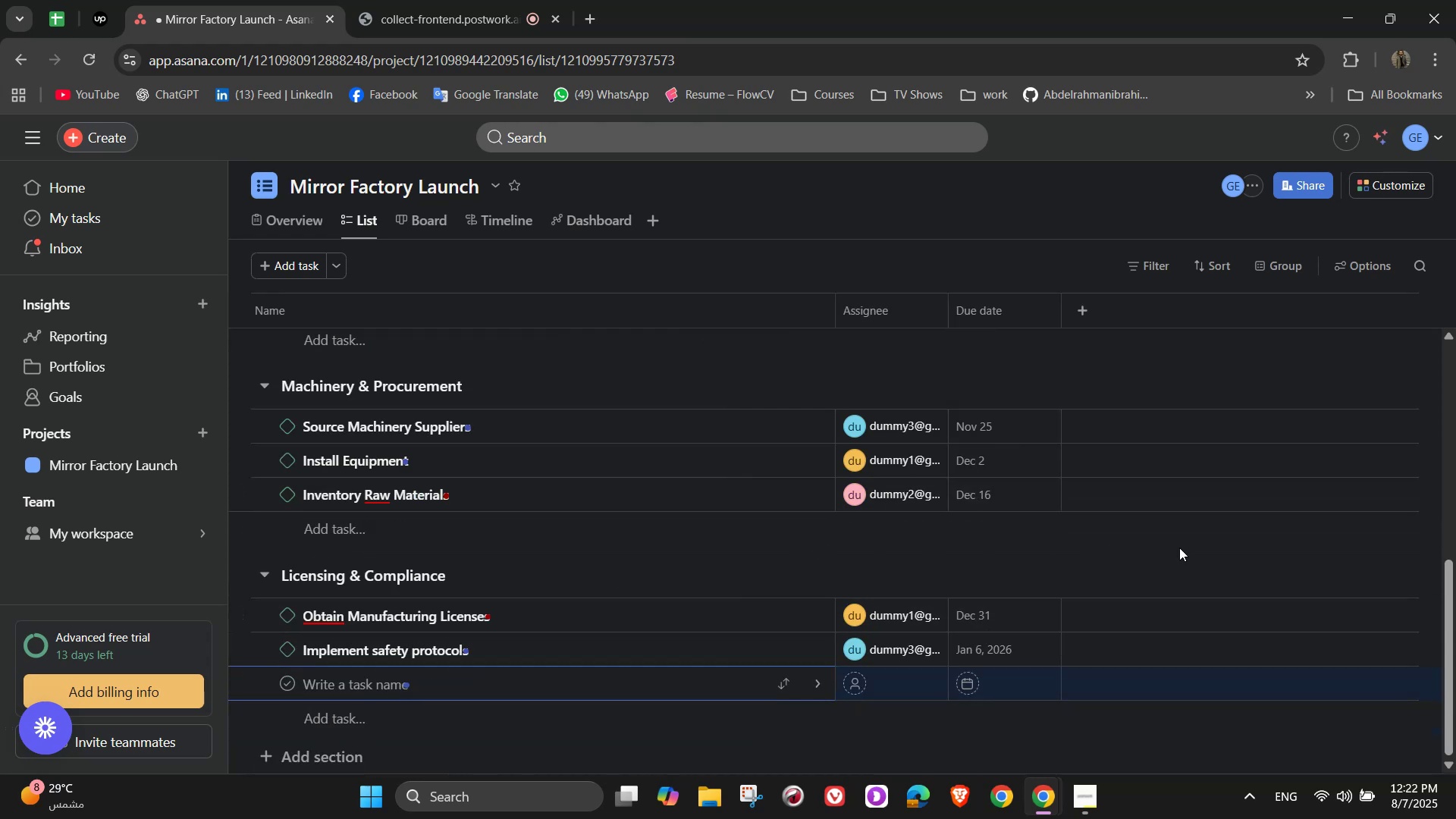 
type(Envu)
key(Backspace)
type(ironmental com)
 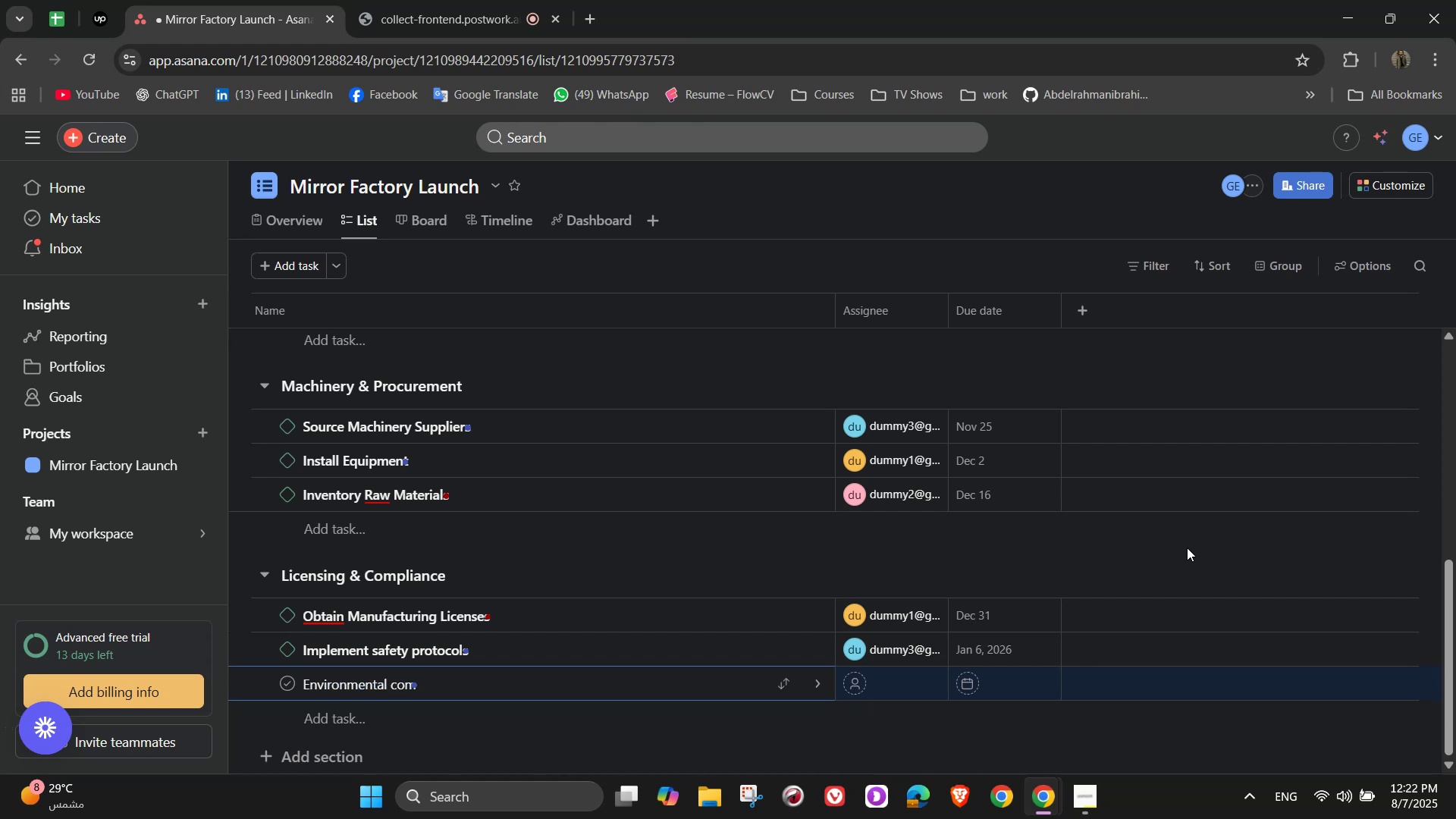 
type(pliance CHe)
key(Backspace)
key(Backspace)
type(hecks)
 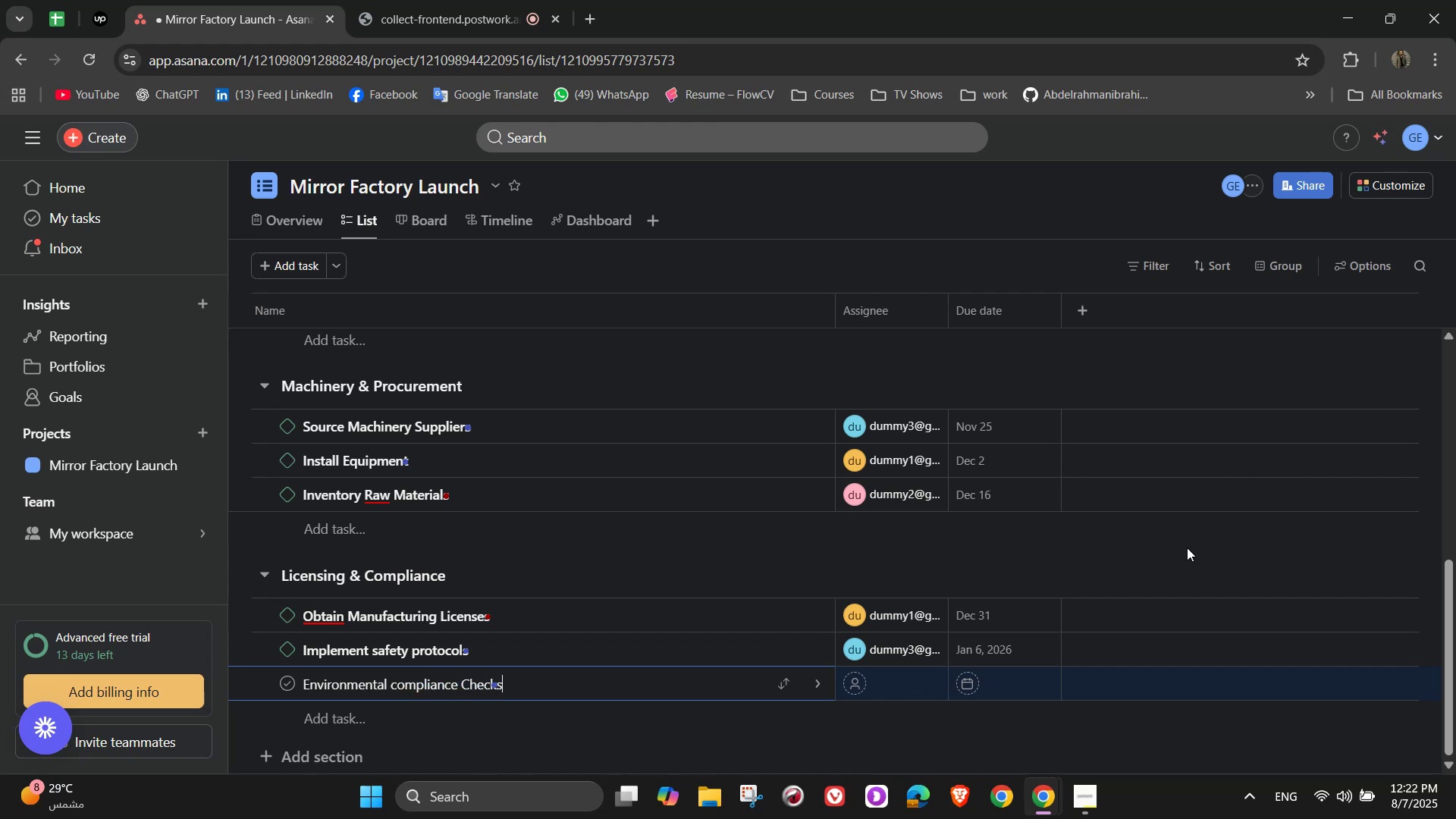 
wait(23.46)
 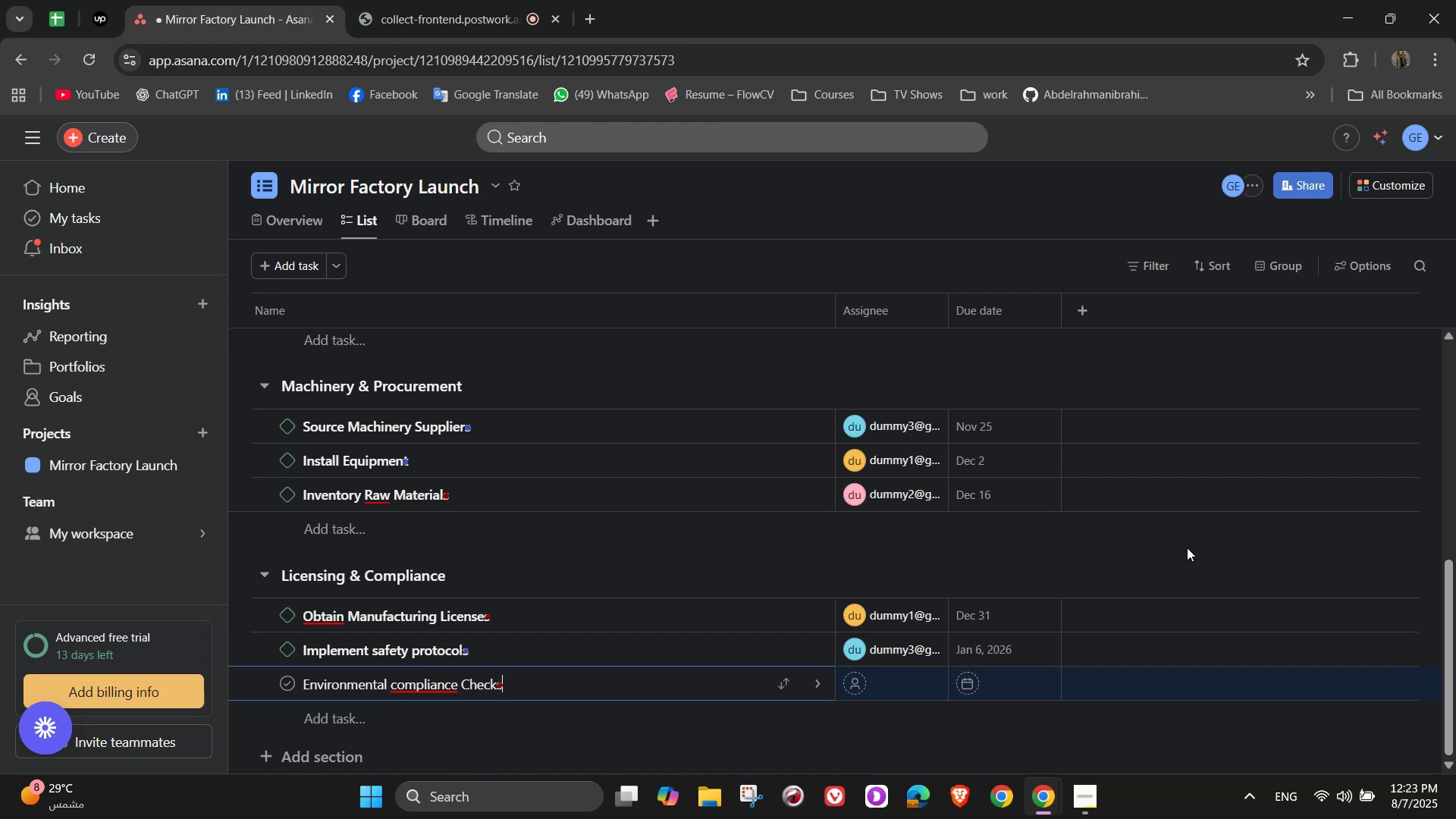 
left_click([871, 687])
 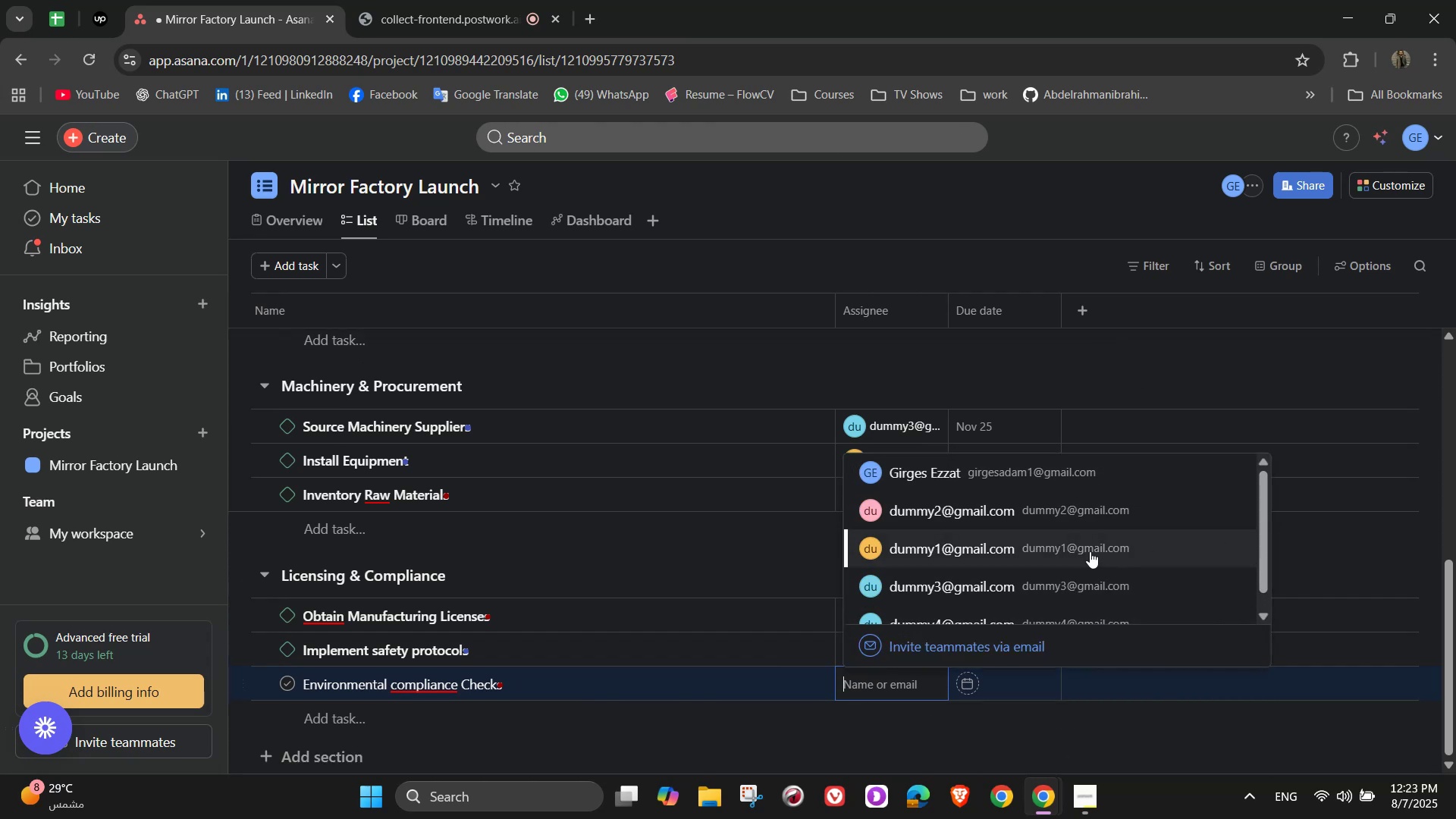 
wait(12.47)
 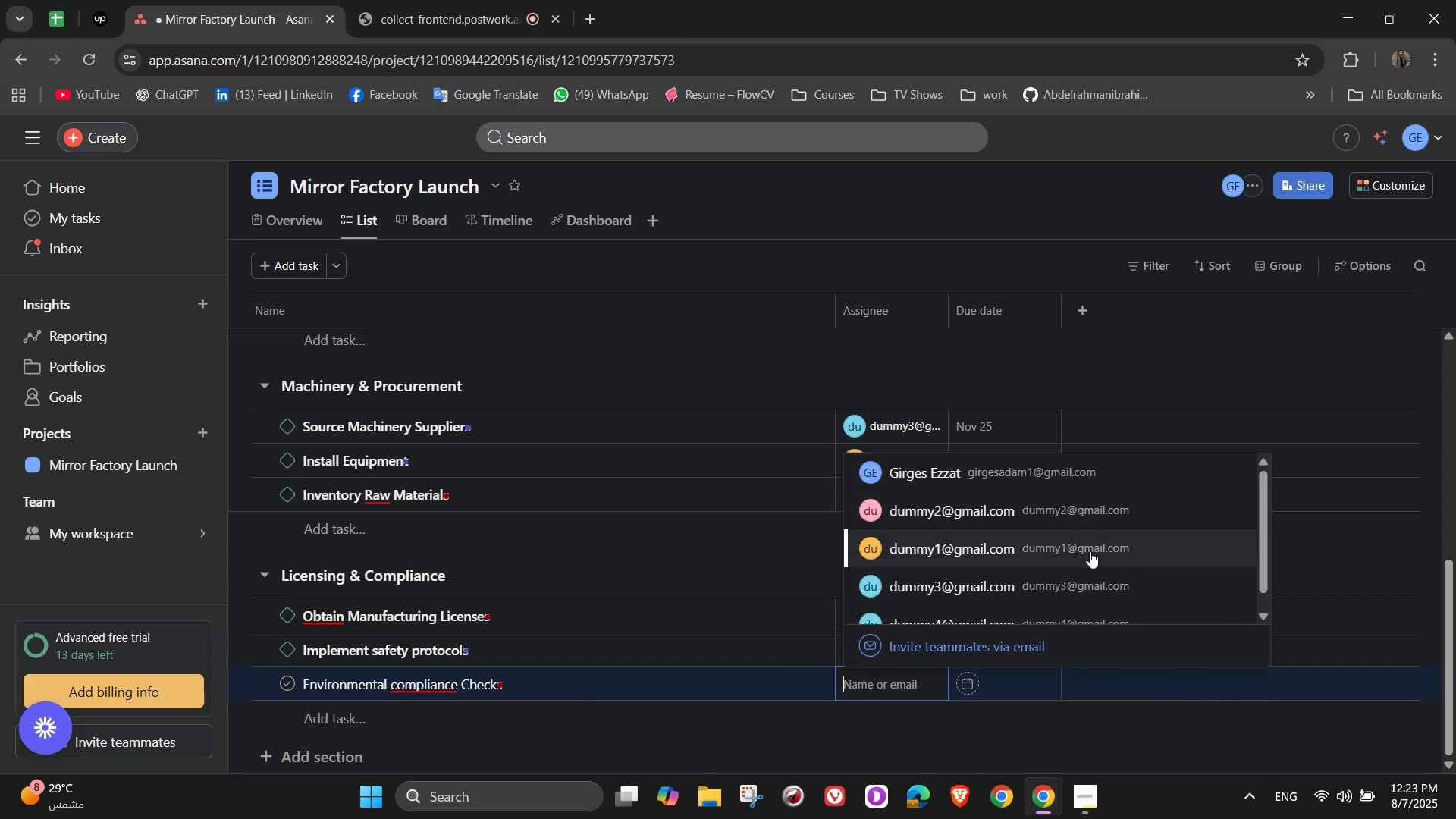 
left_click([1021, 551])
 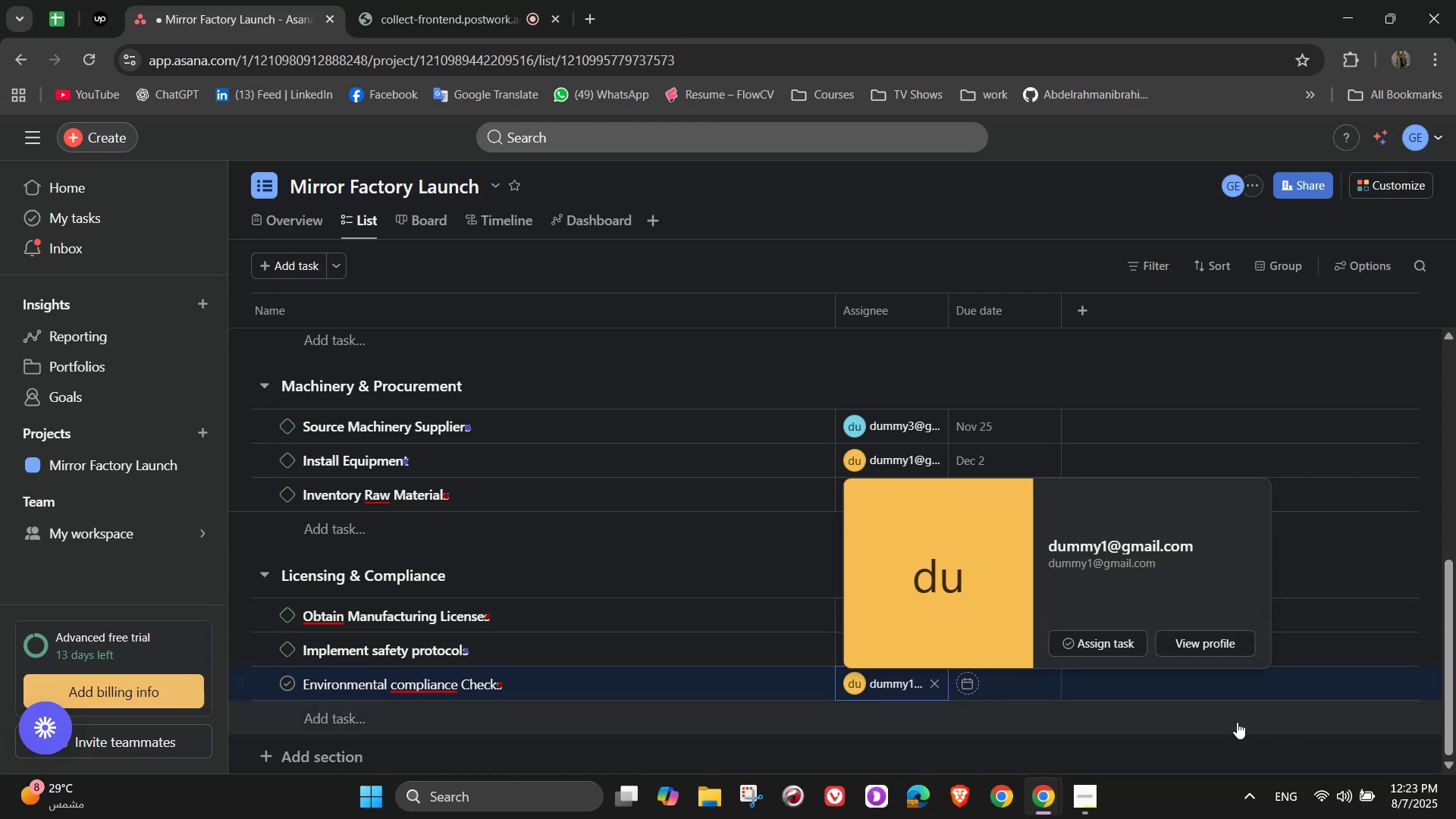 
left_click([977, 677])
 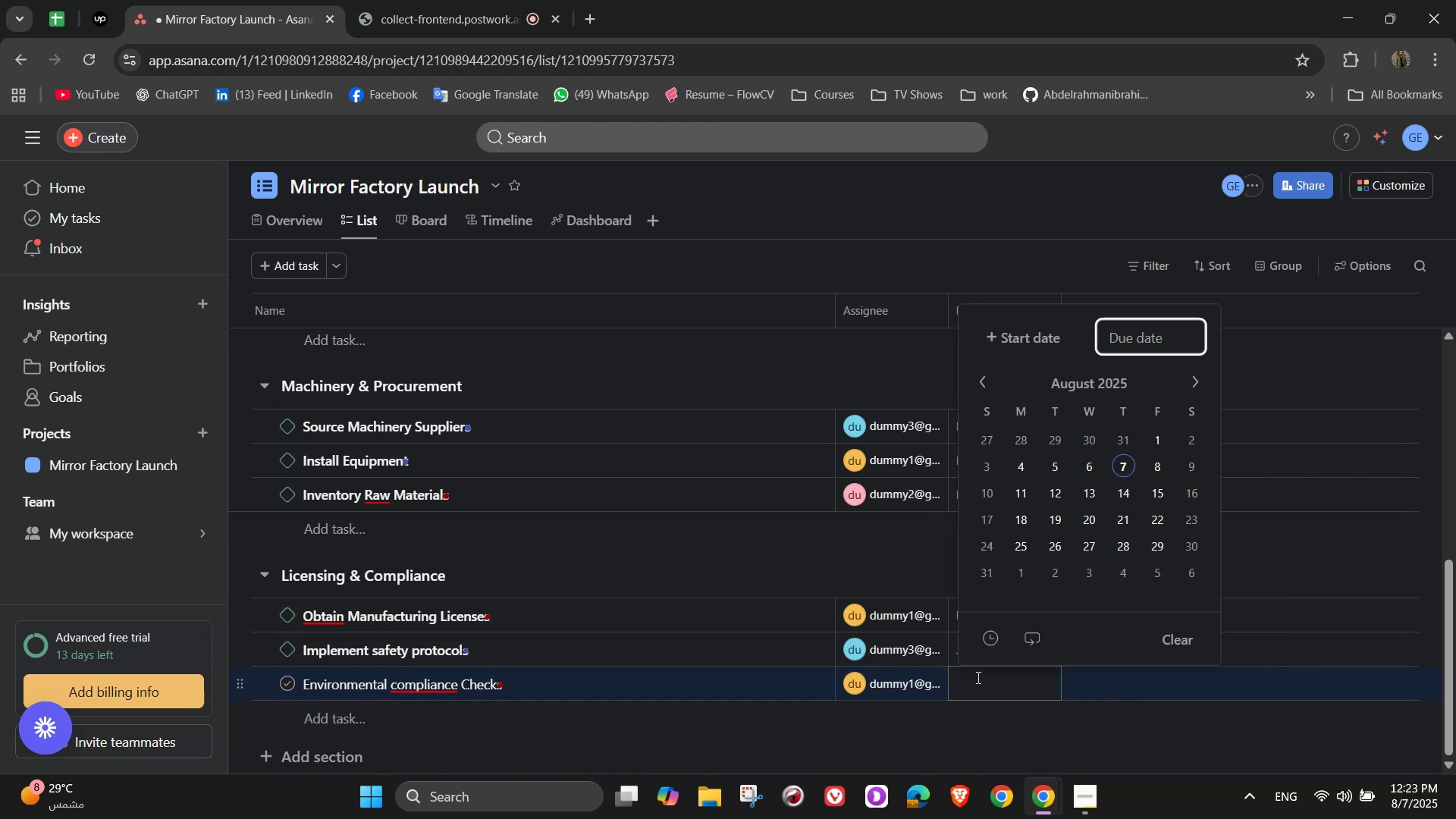 
left_click([779, 680])
 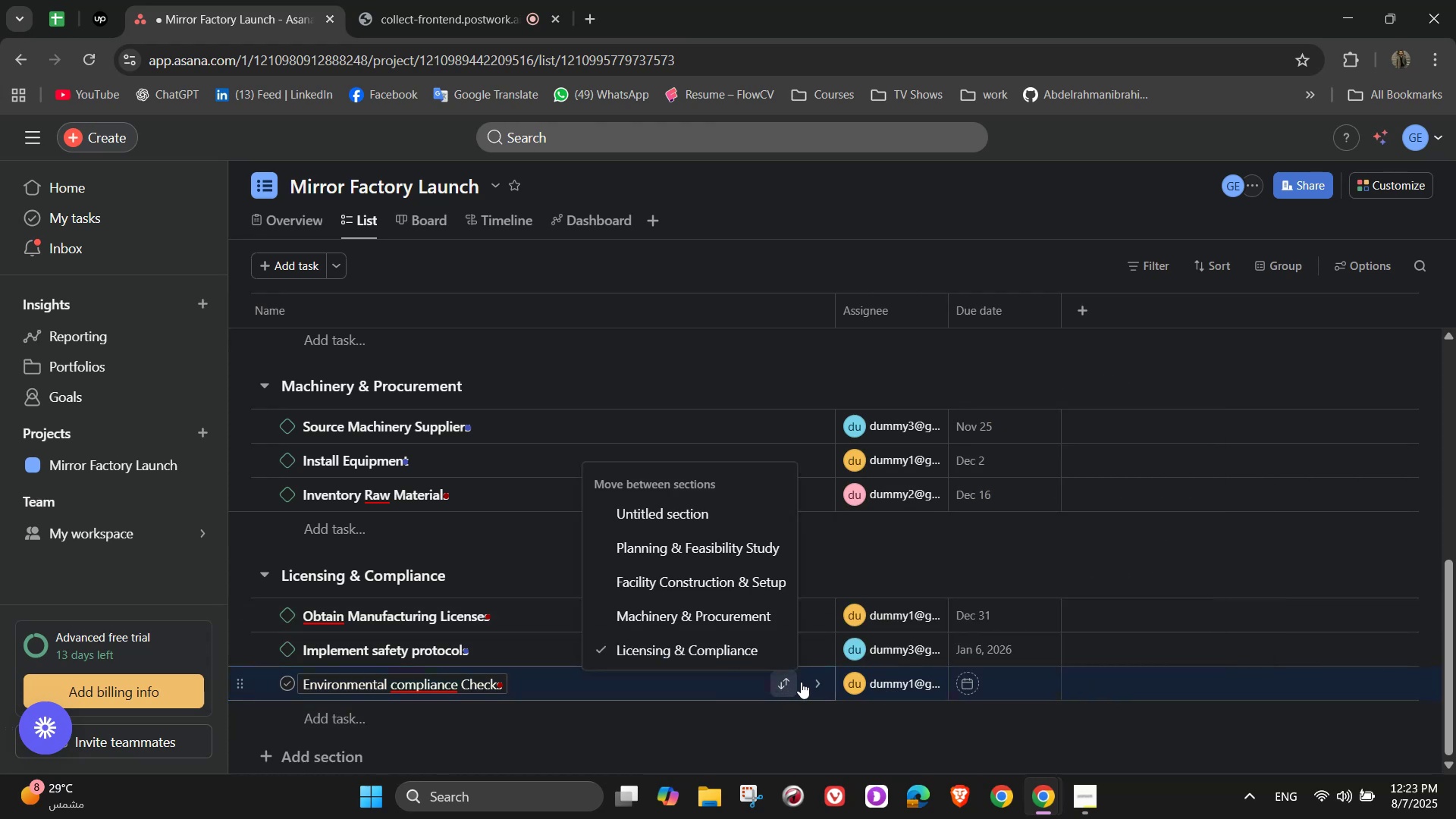 
left_click([811, 686])
 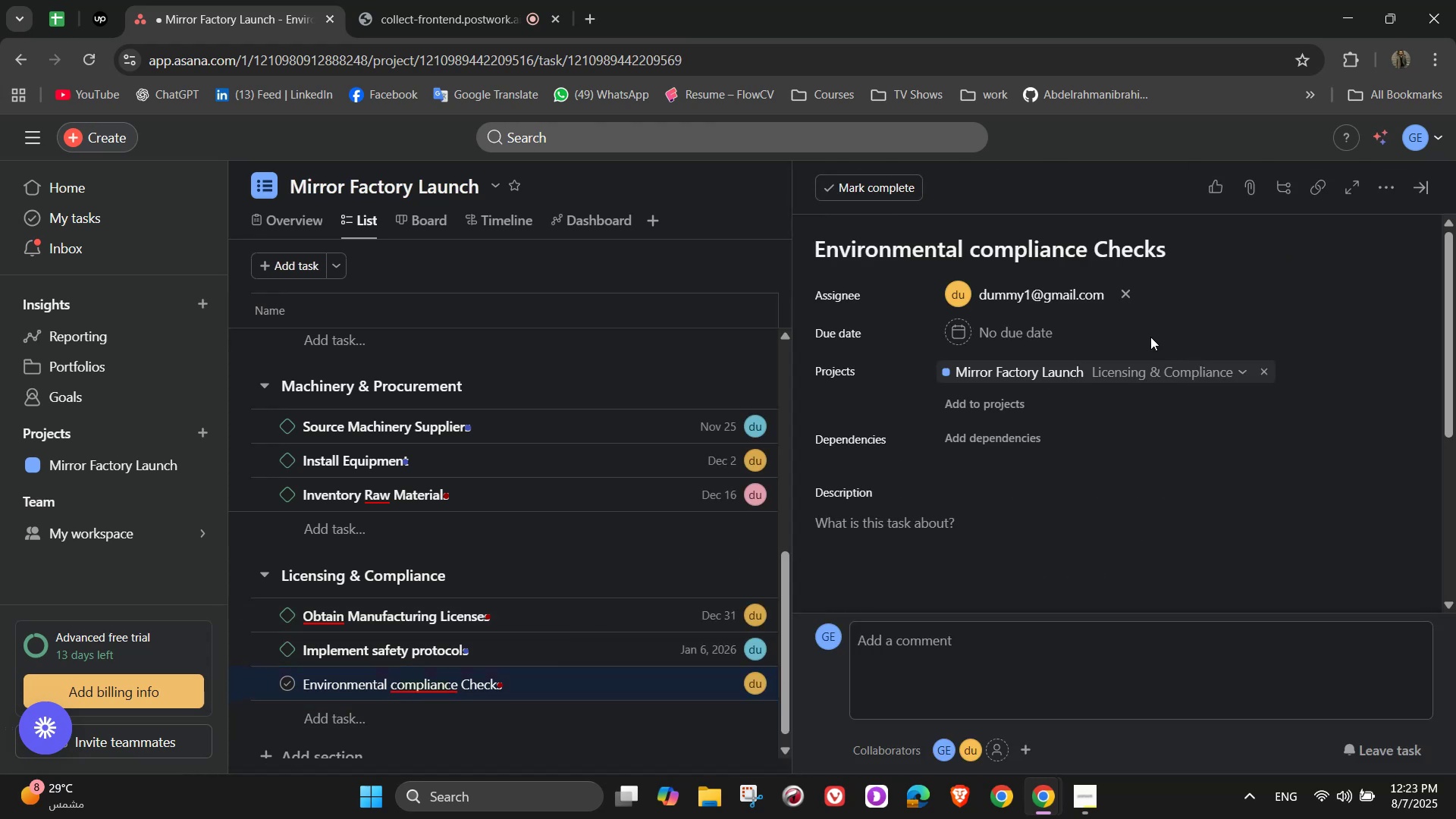 
left_click([993, 342])
 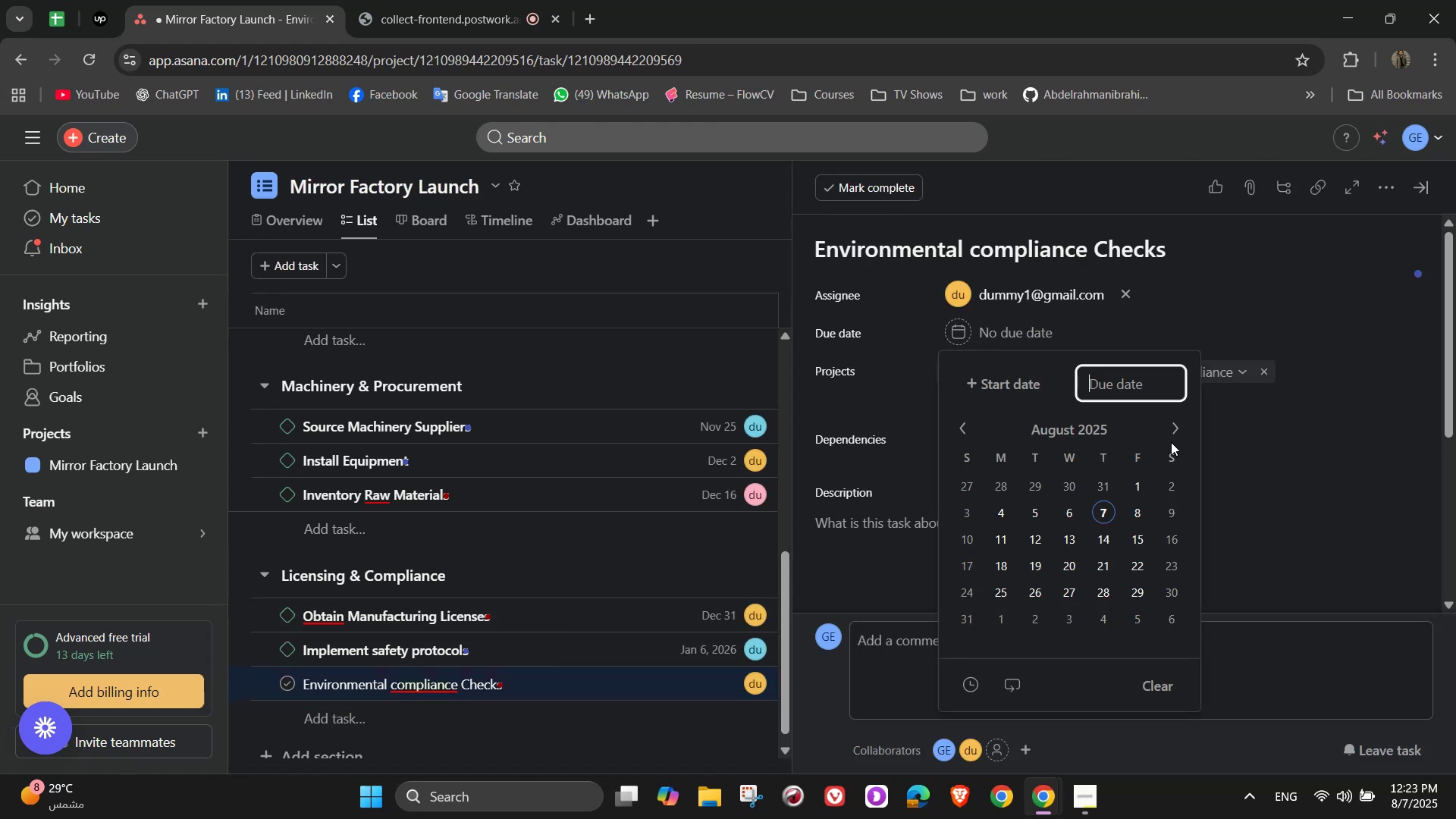 
left_click([1181, 424])
 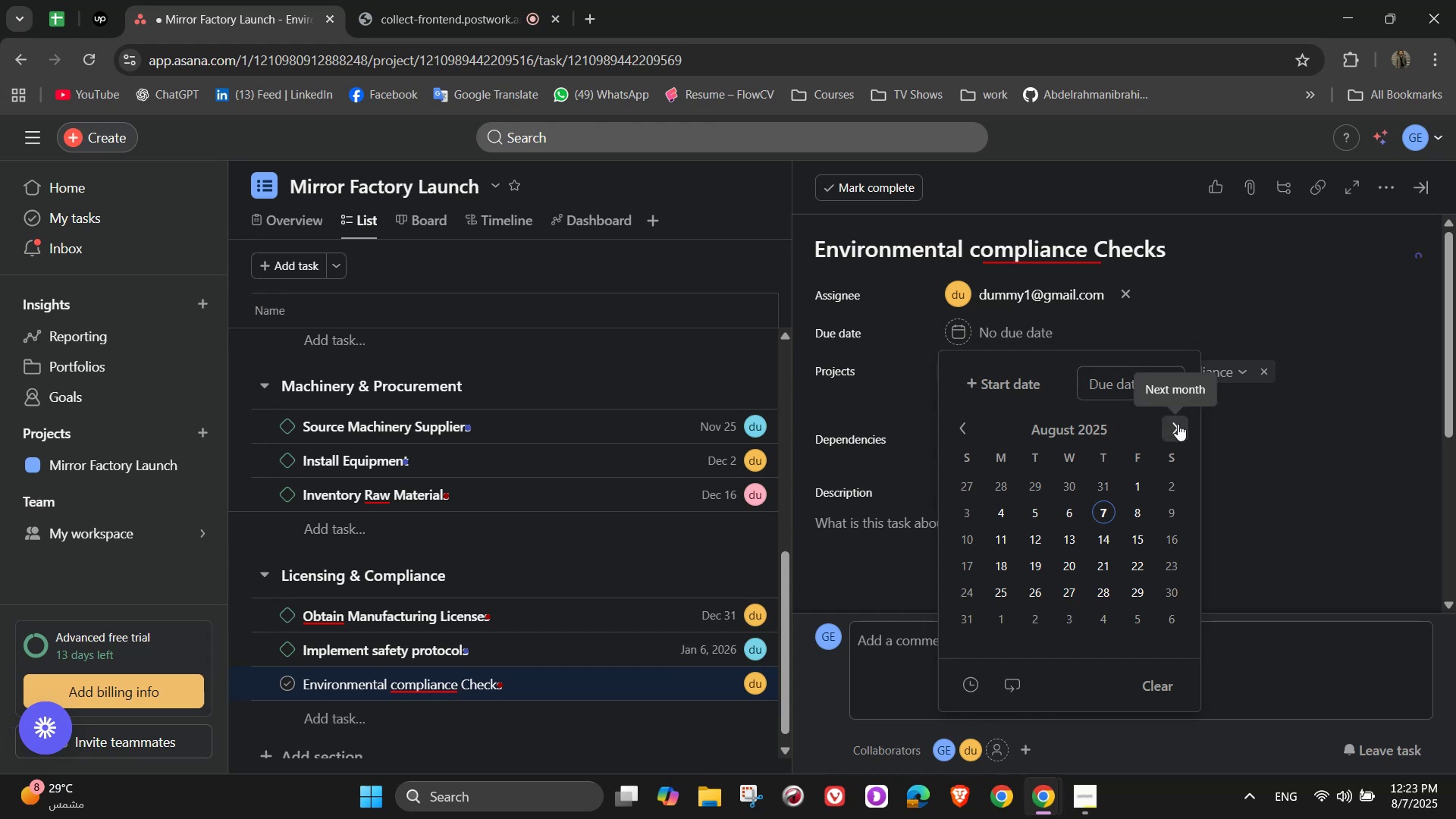 
triple_click([1177, 424])
 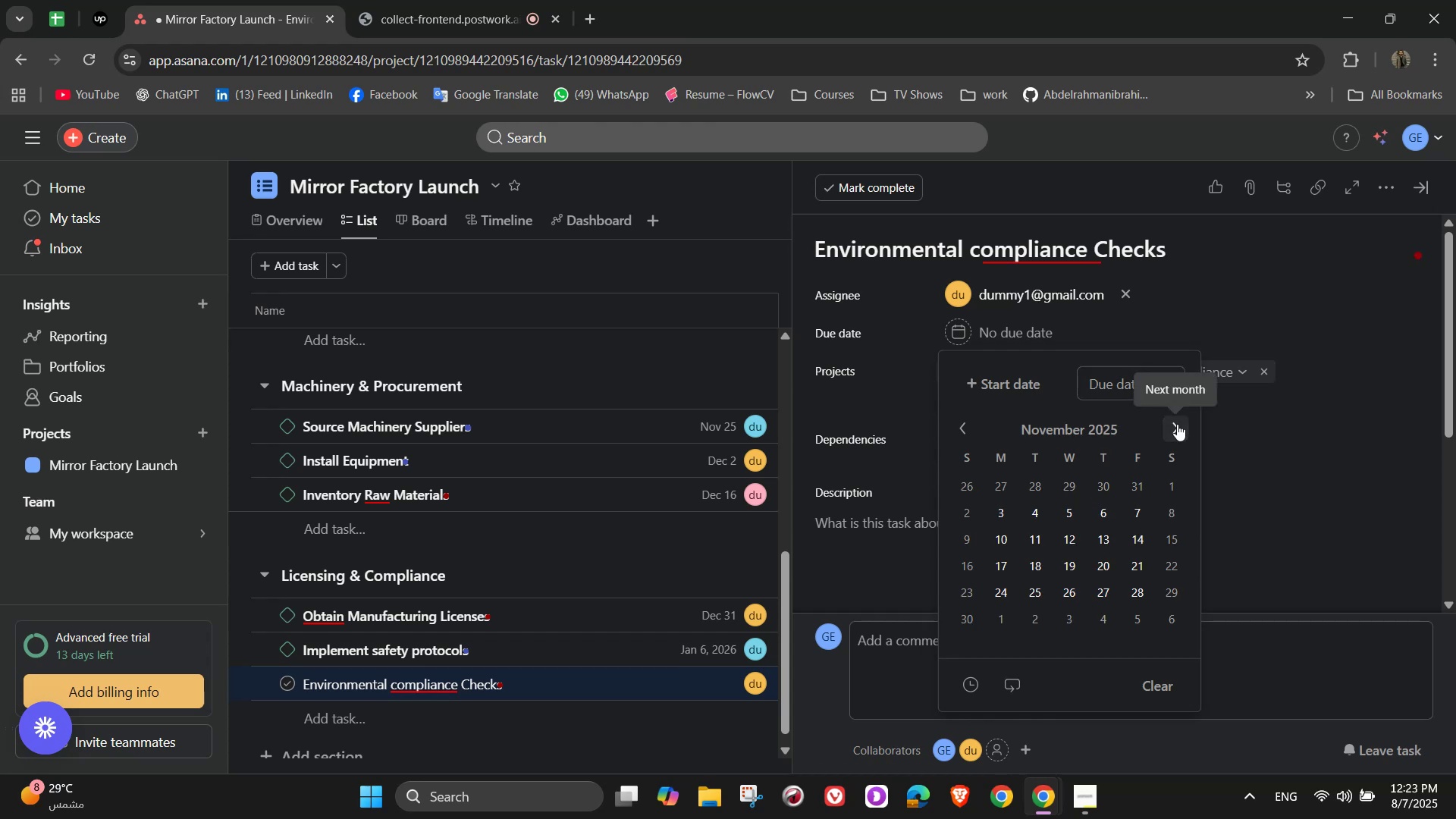 
triple_click([1177, 424])
 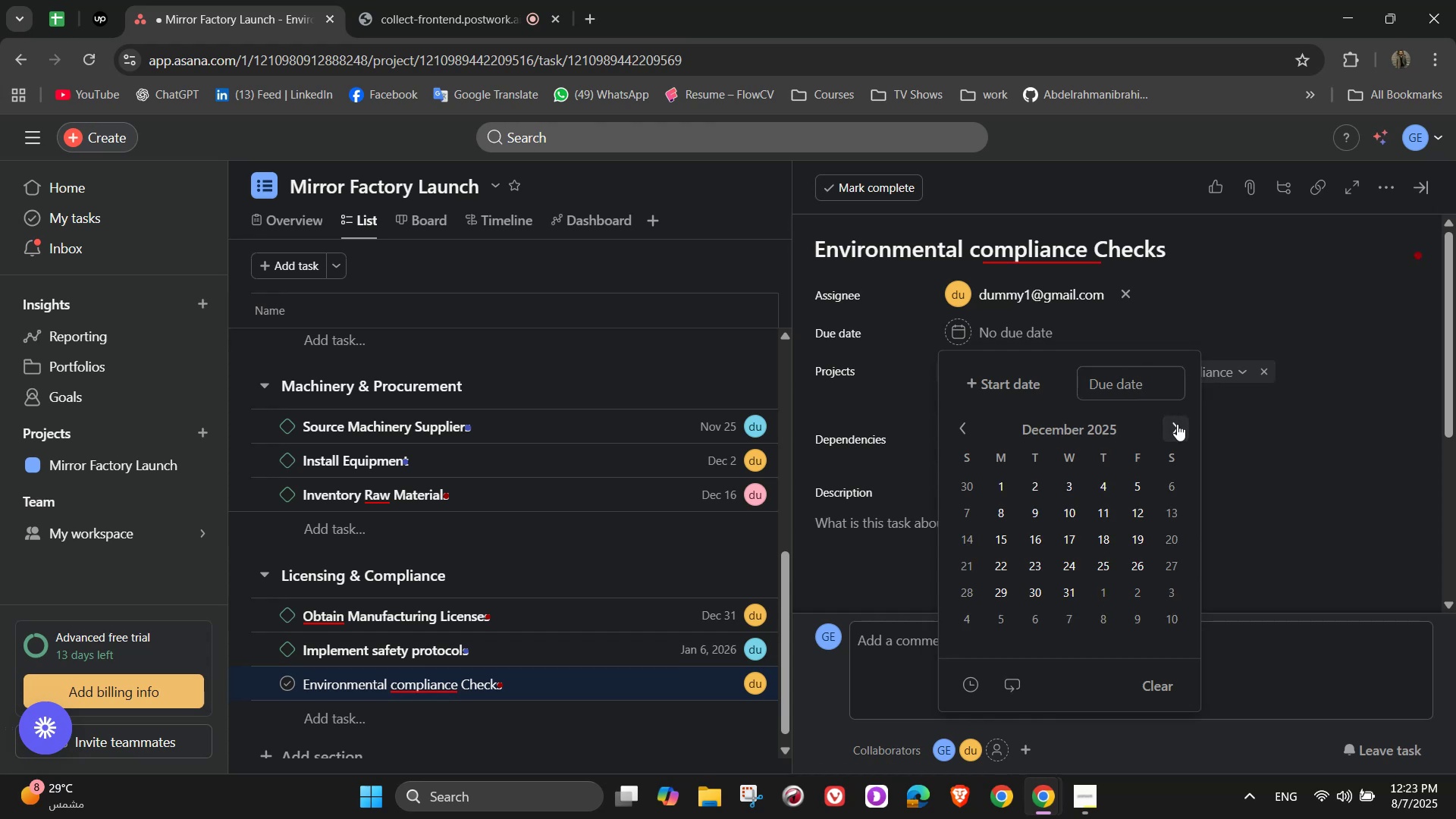 
triple_click([1177, 424])
 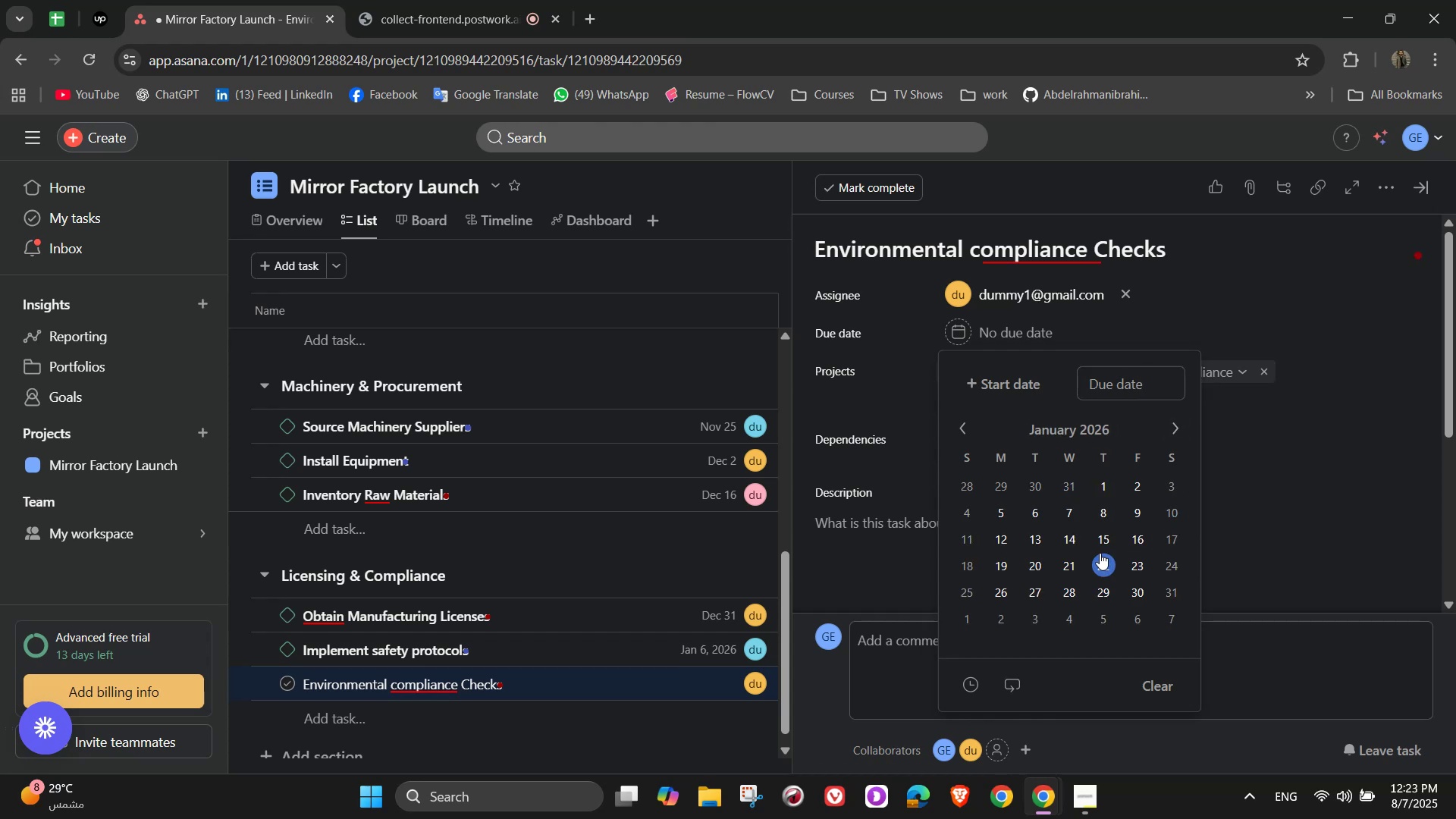 
left_click([1100, 539])
 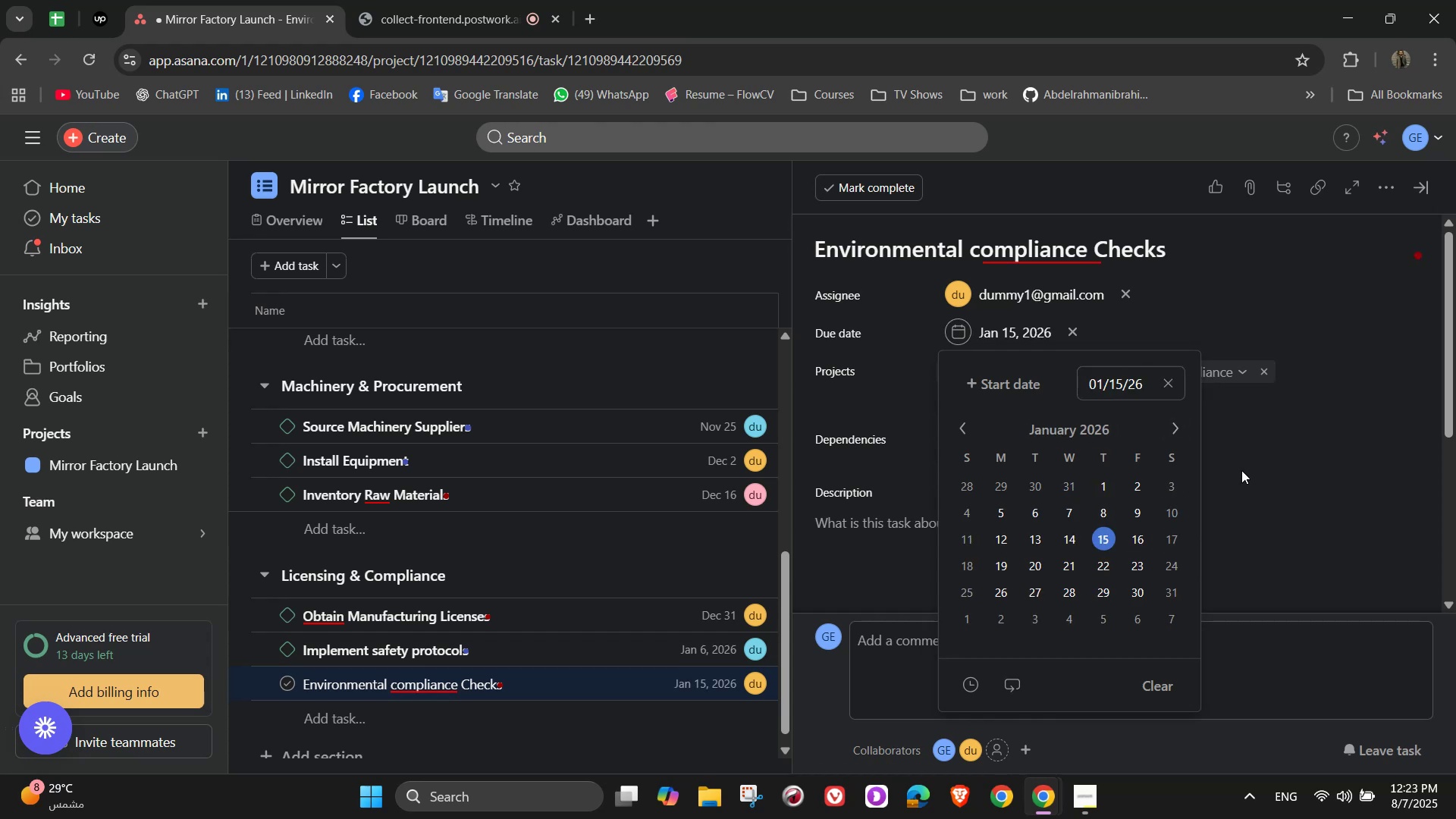 
left_click([1267, 447])
 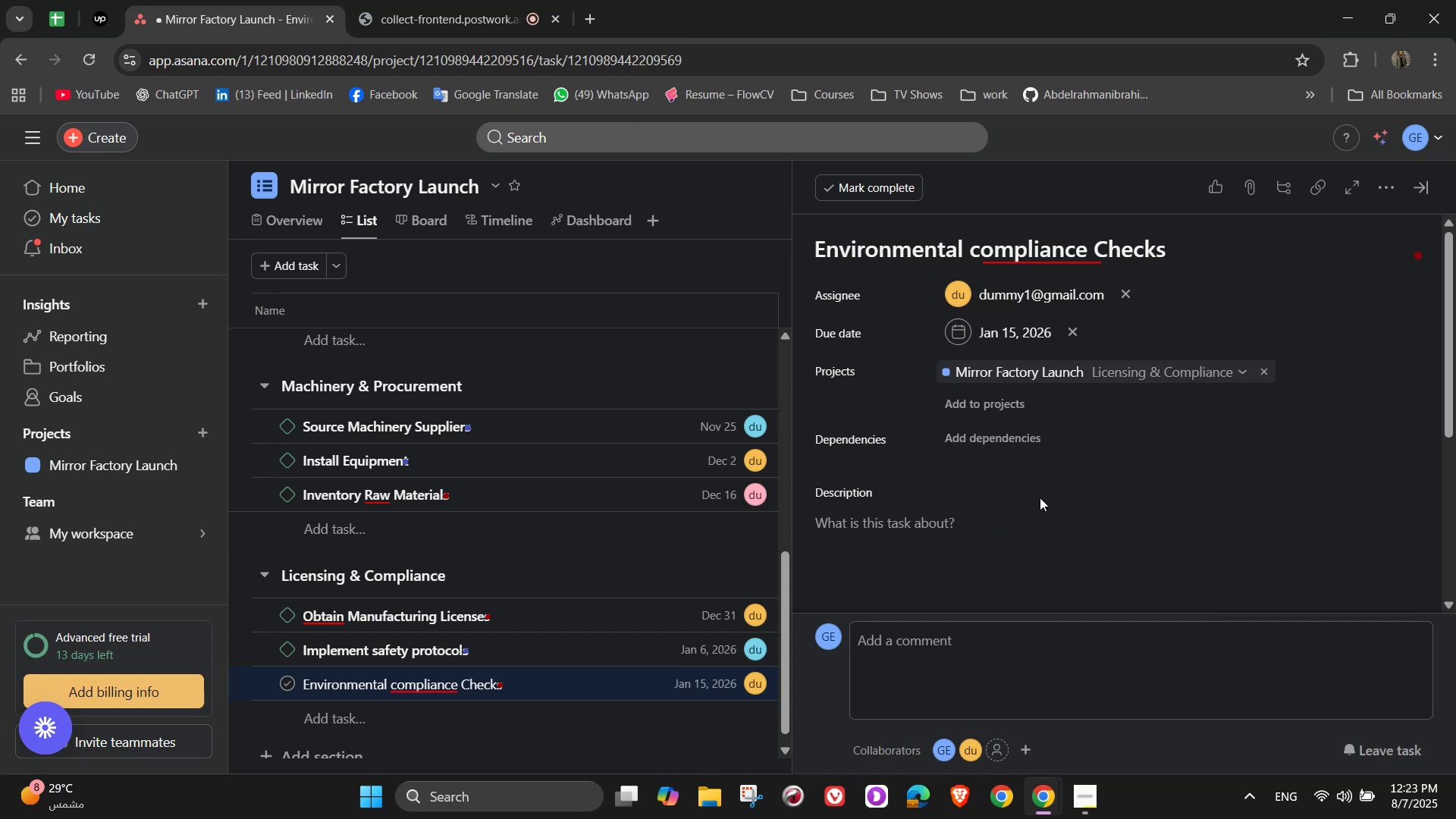 
left_click([1015, 538])
 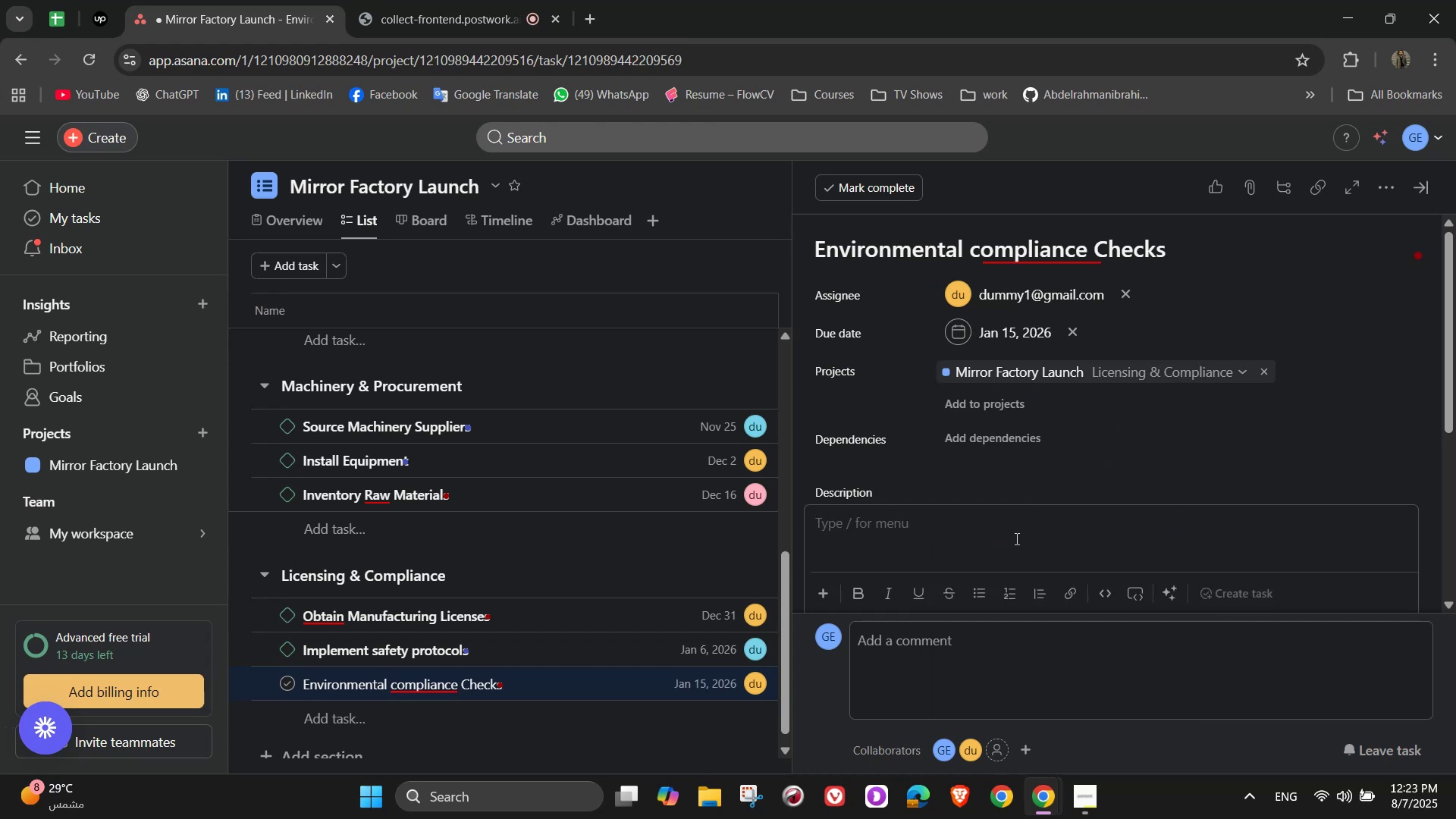 
hold_key(key=ShiftLeft, duration=1.52)
 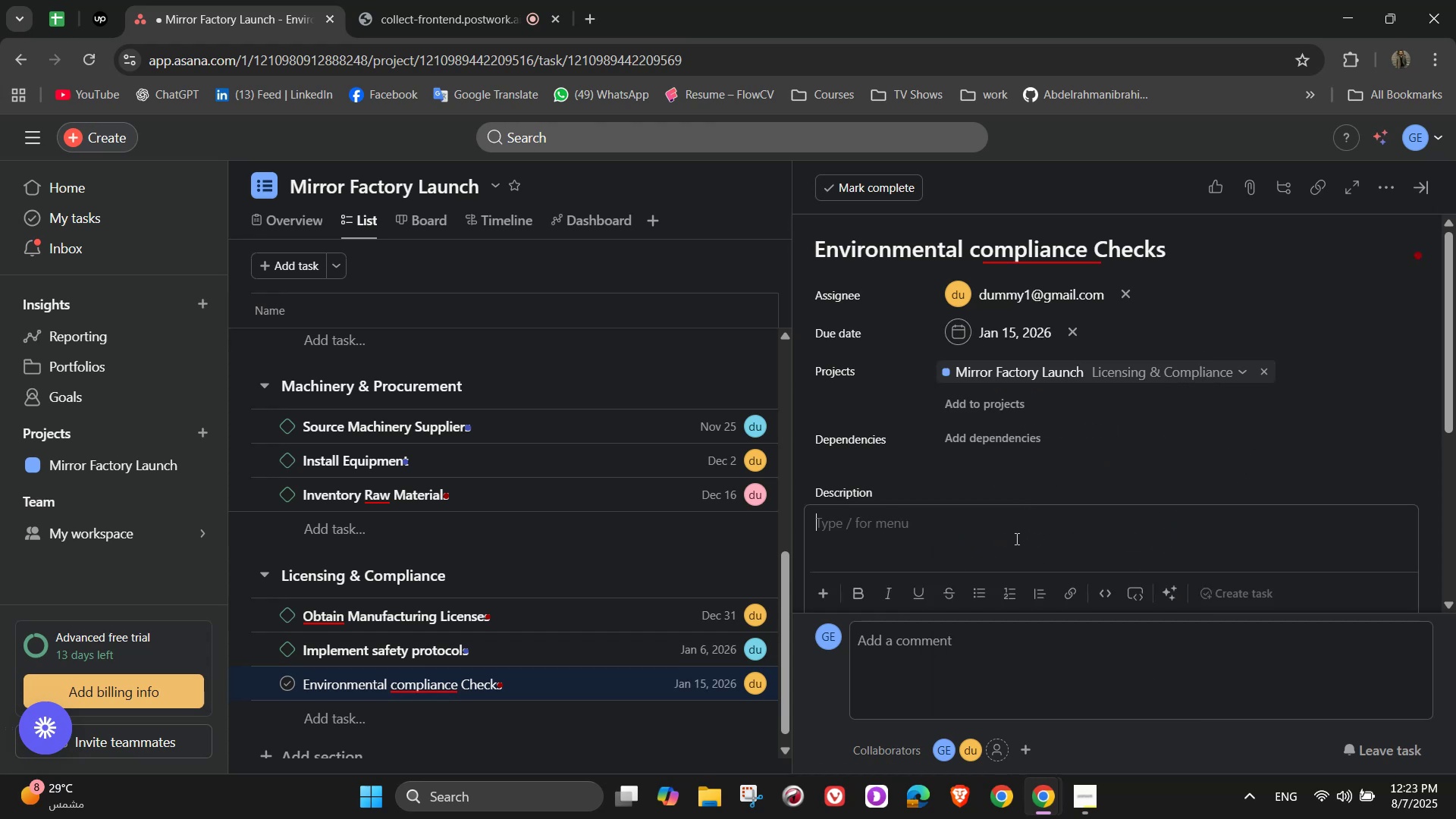 
type(Ensure compliance with wasre)
key(Backspace)
key(Backspace)
type(te disposal, emissions )
key(Backspace)
type(, and wate usage regulations)
 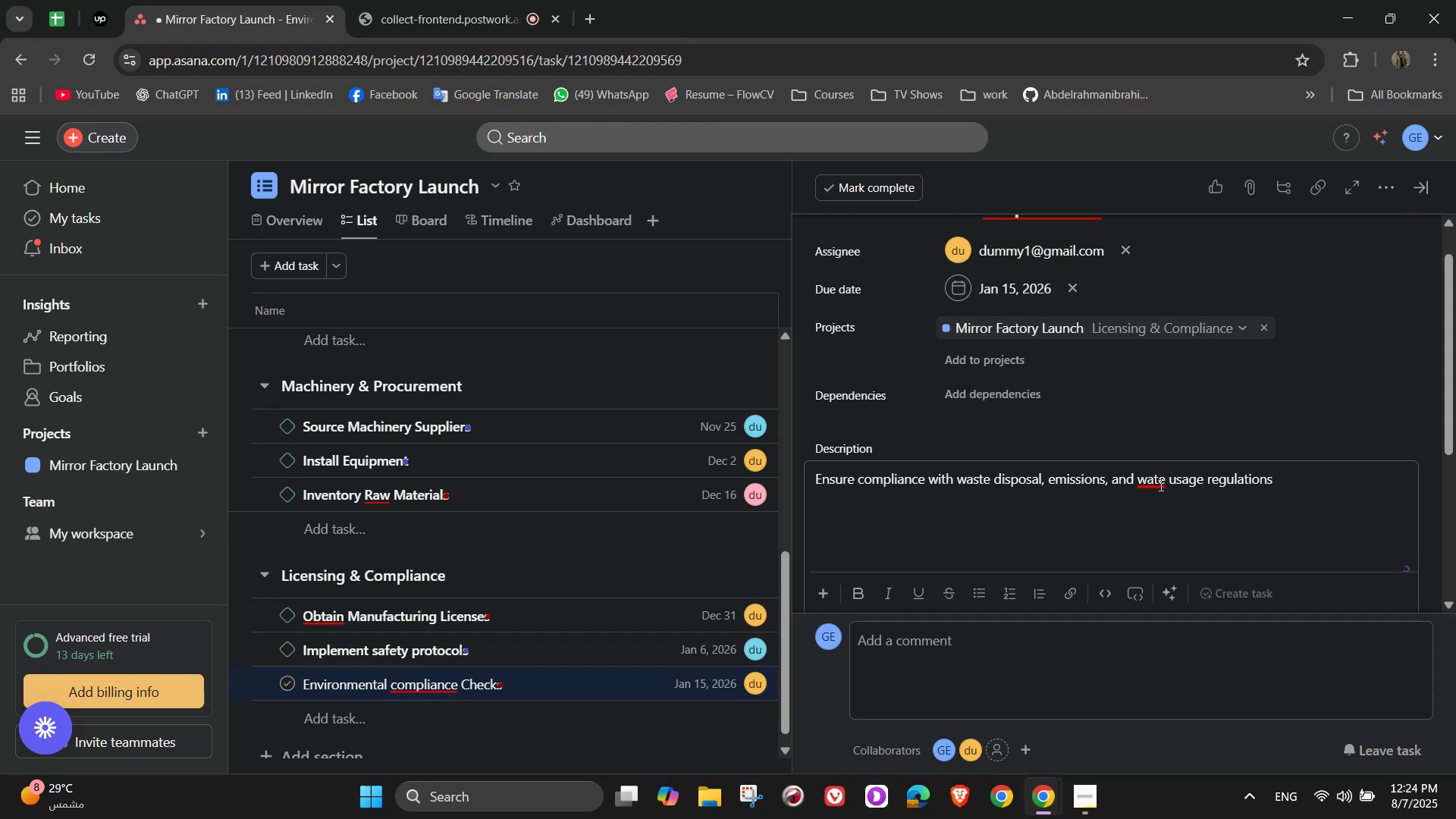 
left_click([1158, 481])
 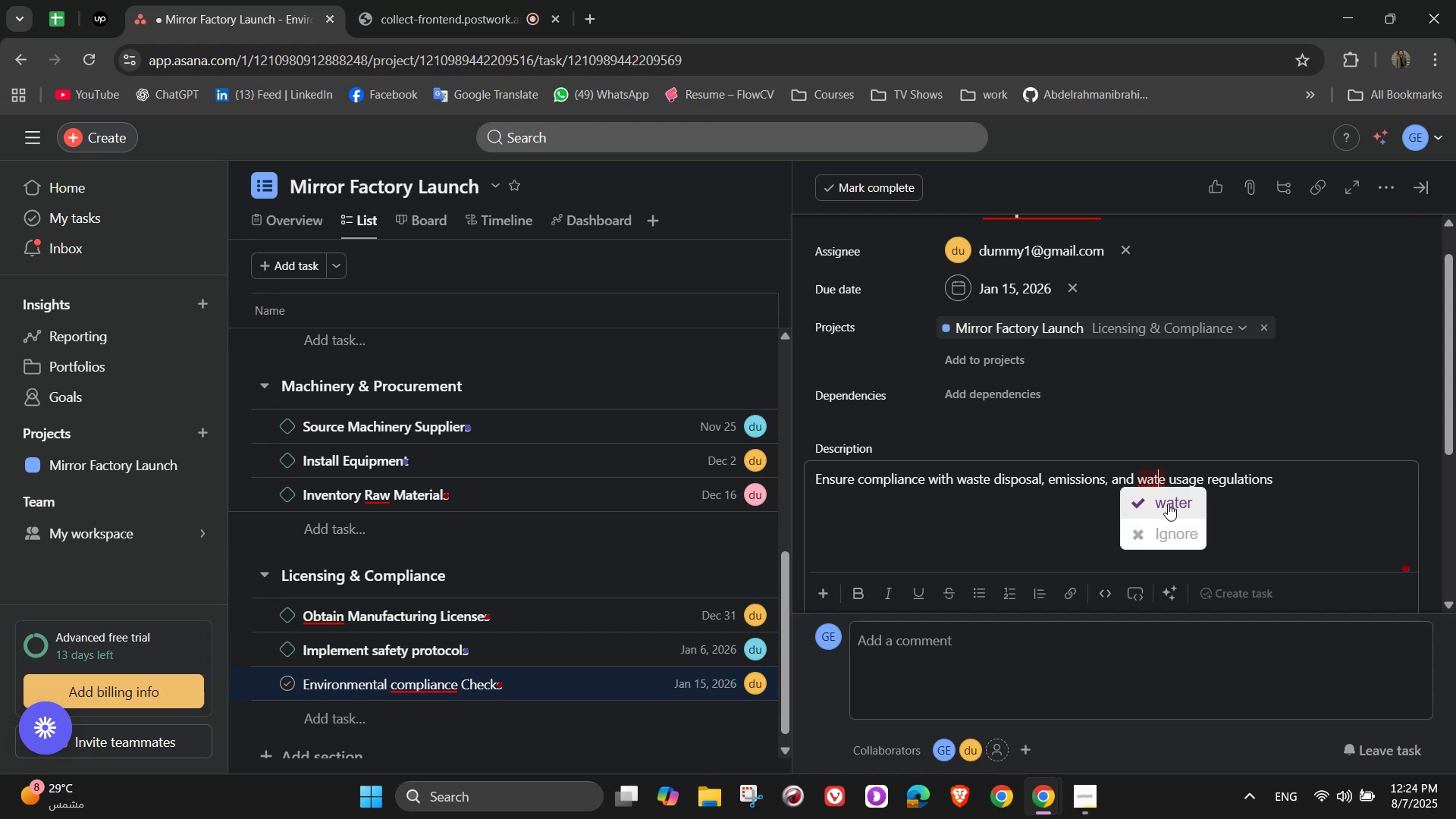 
left_click([1168, 504])
 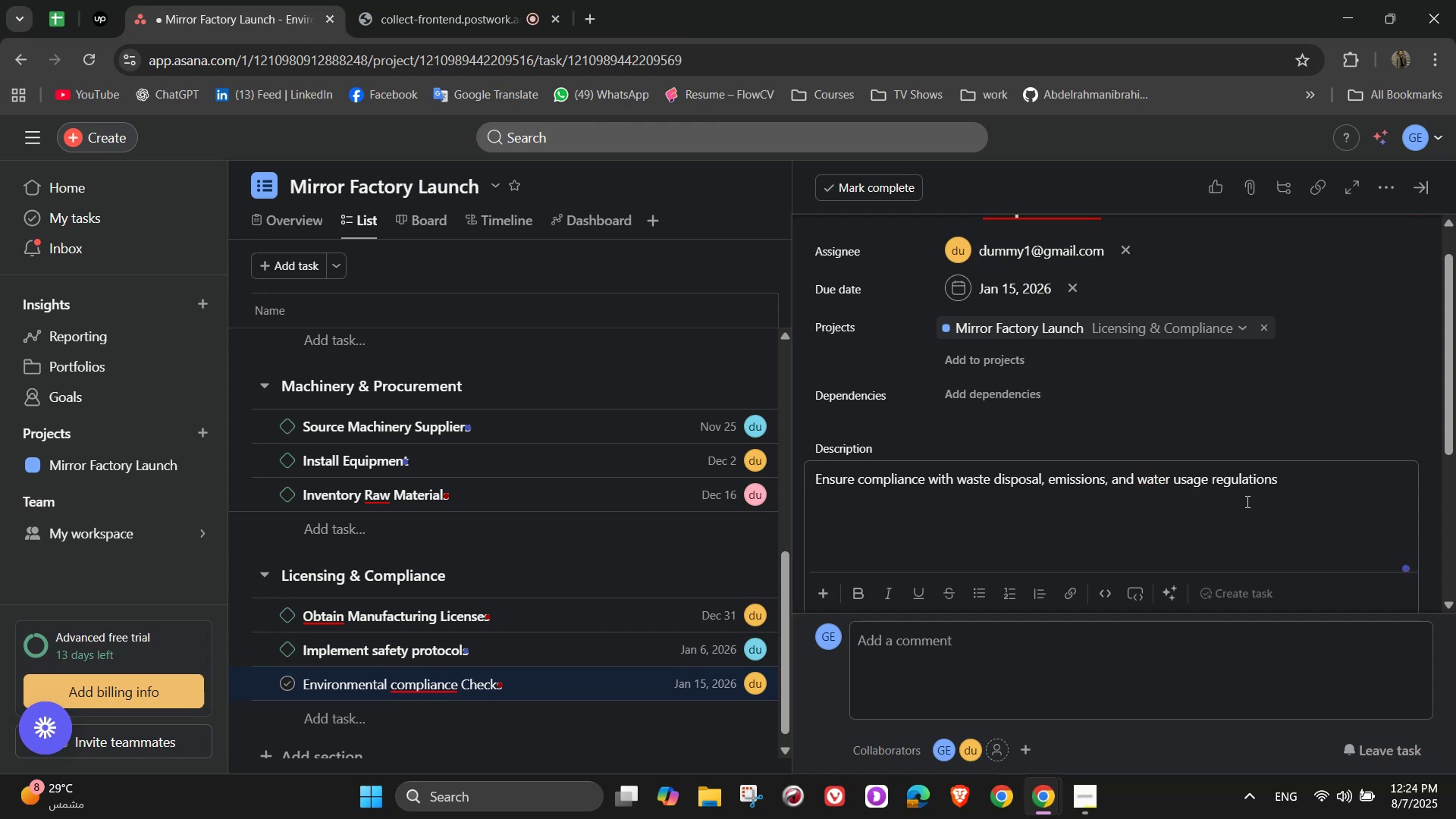 
scroll: coordinate [1276, 440], scroll_direction: up, amount: 3.0
 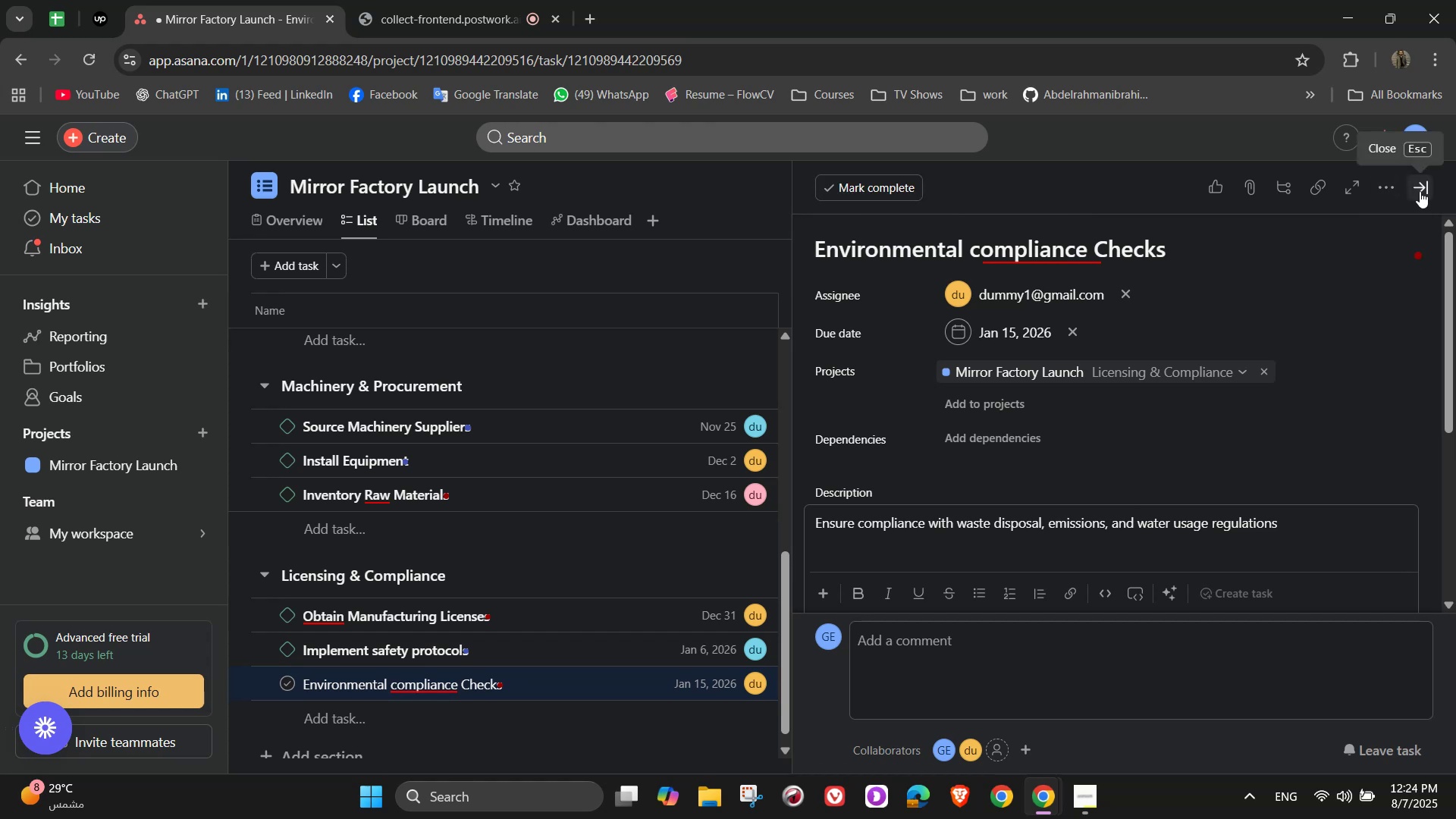 
left_click([1391, 187])
 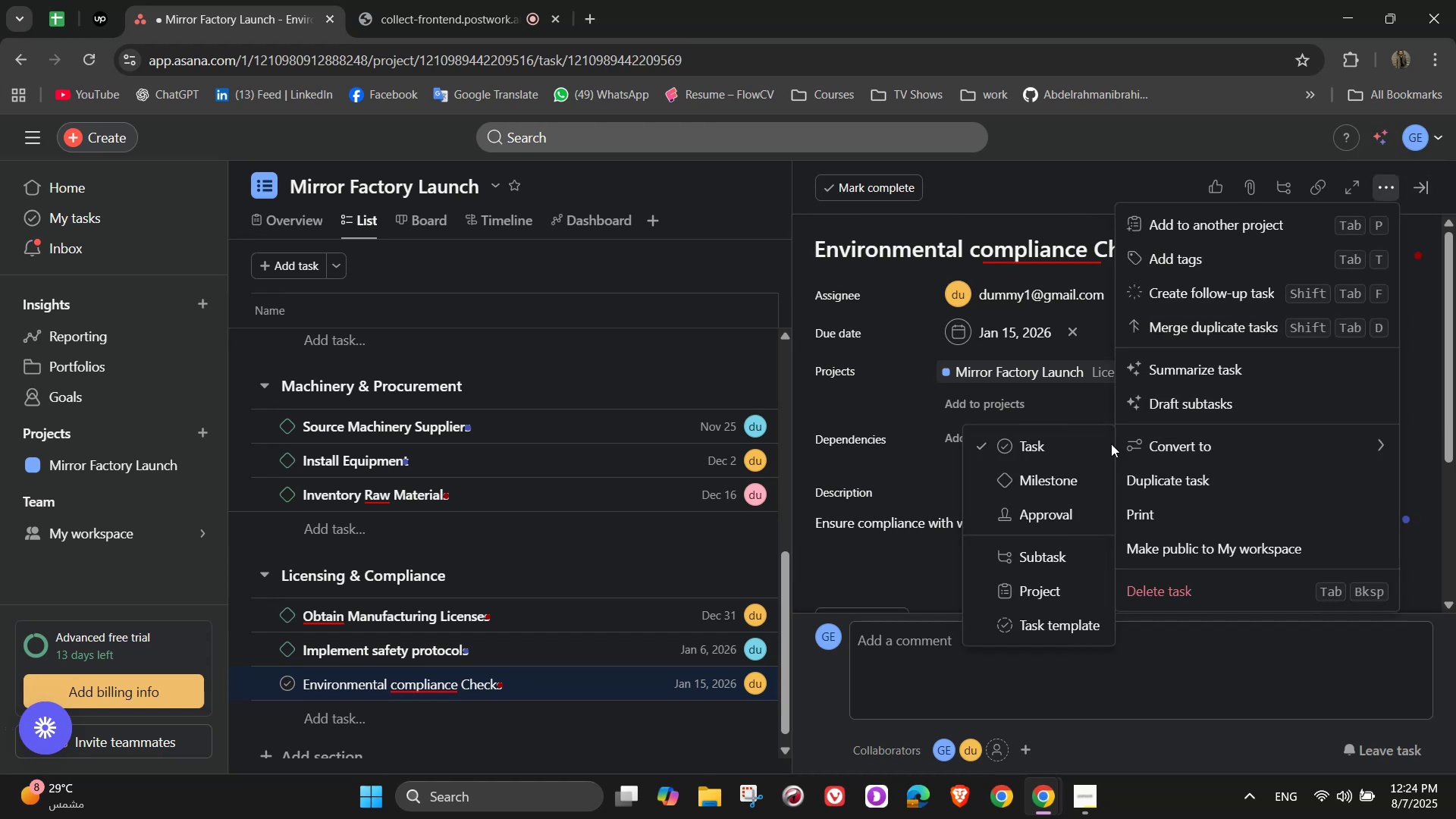 
left_click([1053, 483])
 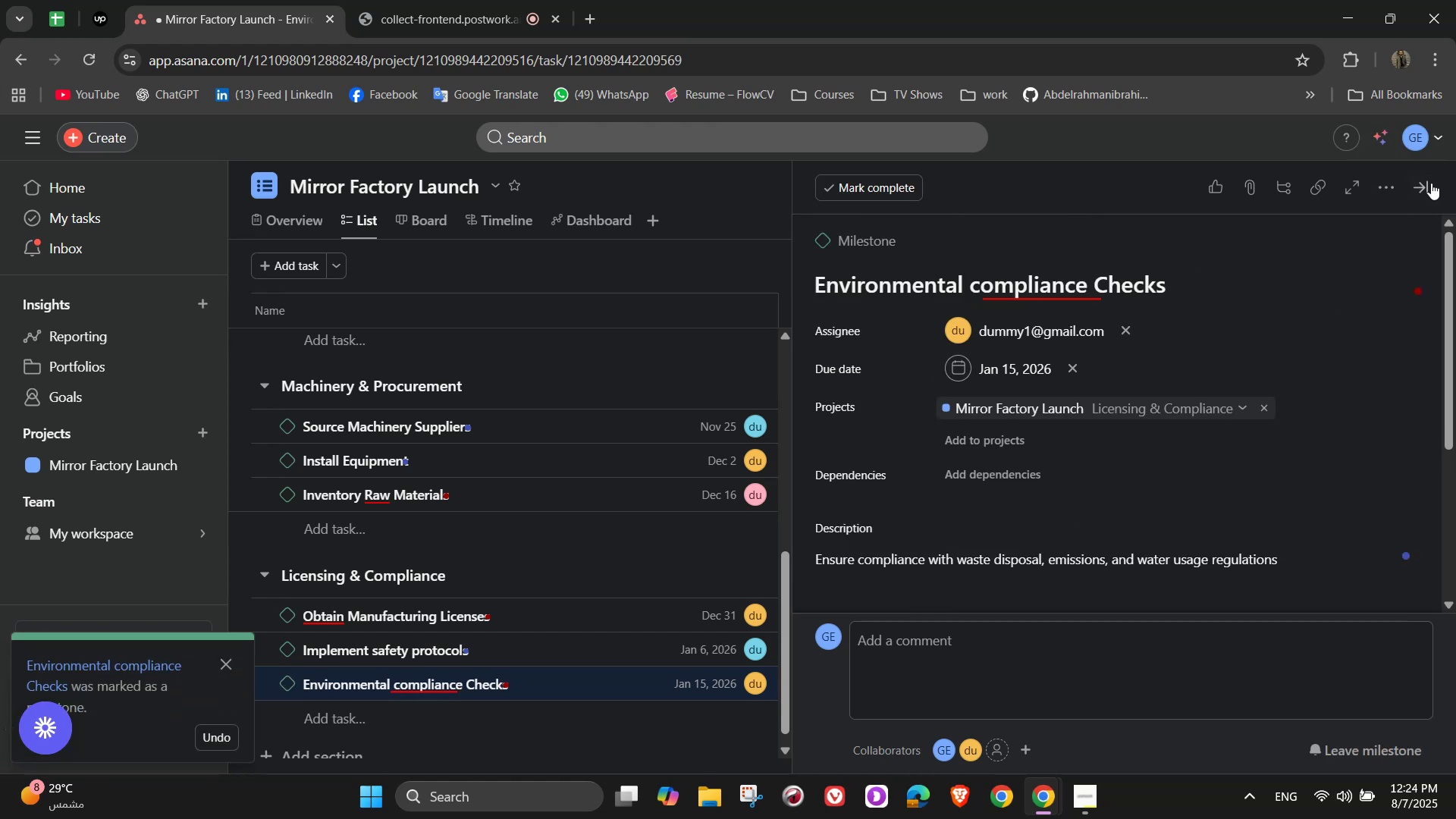 
left_click([1431, 183])
 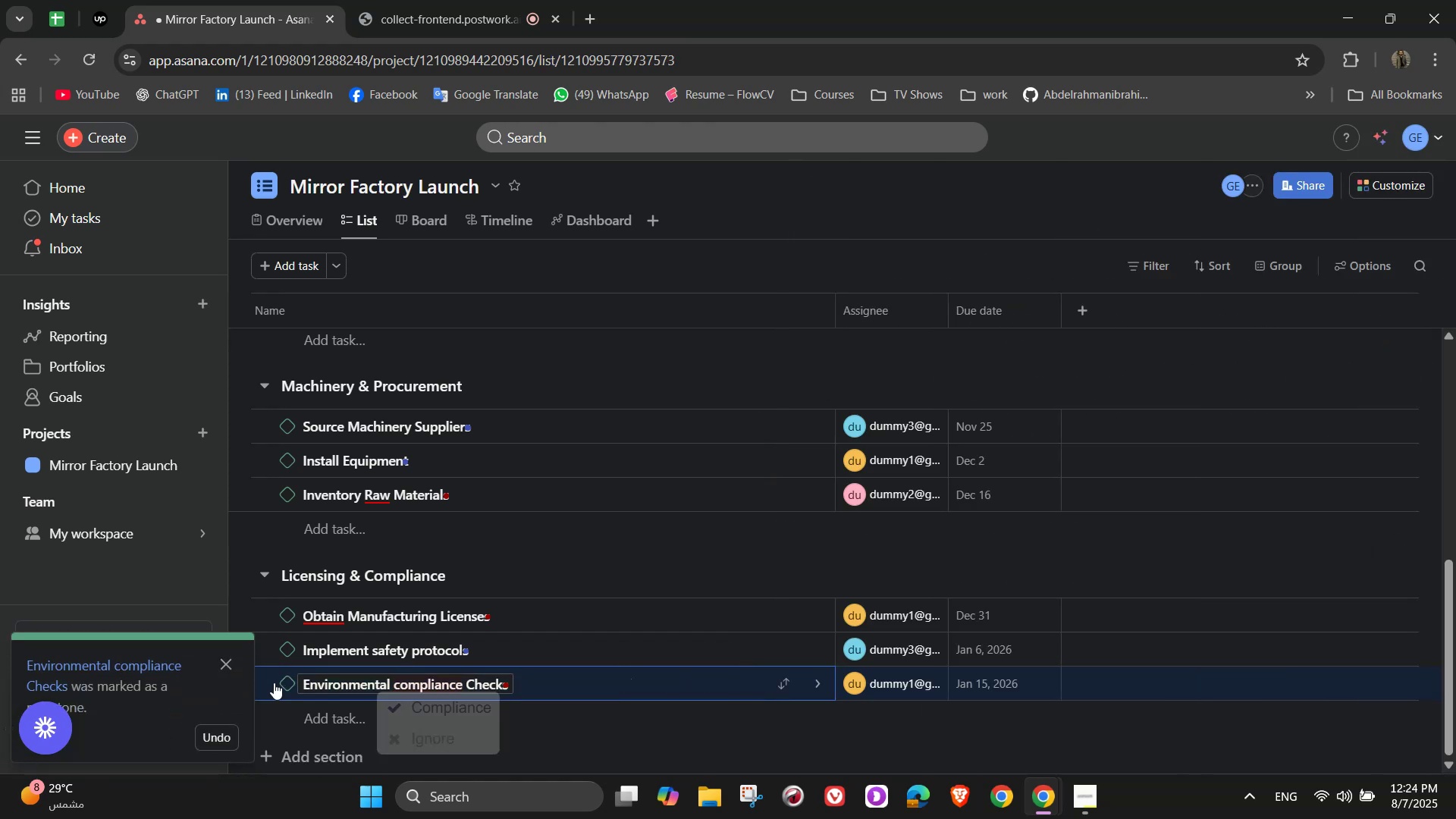 
scroll: coordinate [488, 636], scroll_direction: down, amount: 2.0
 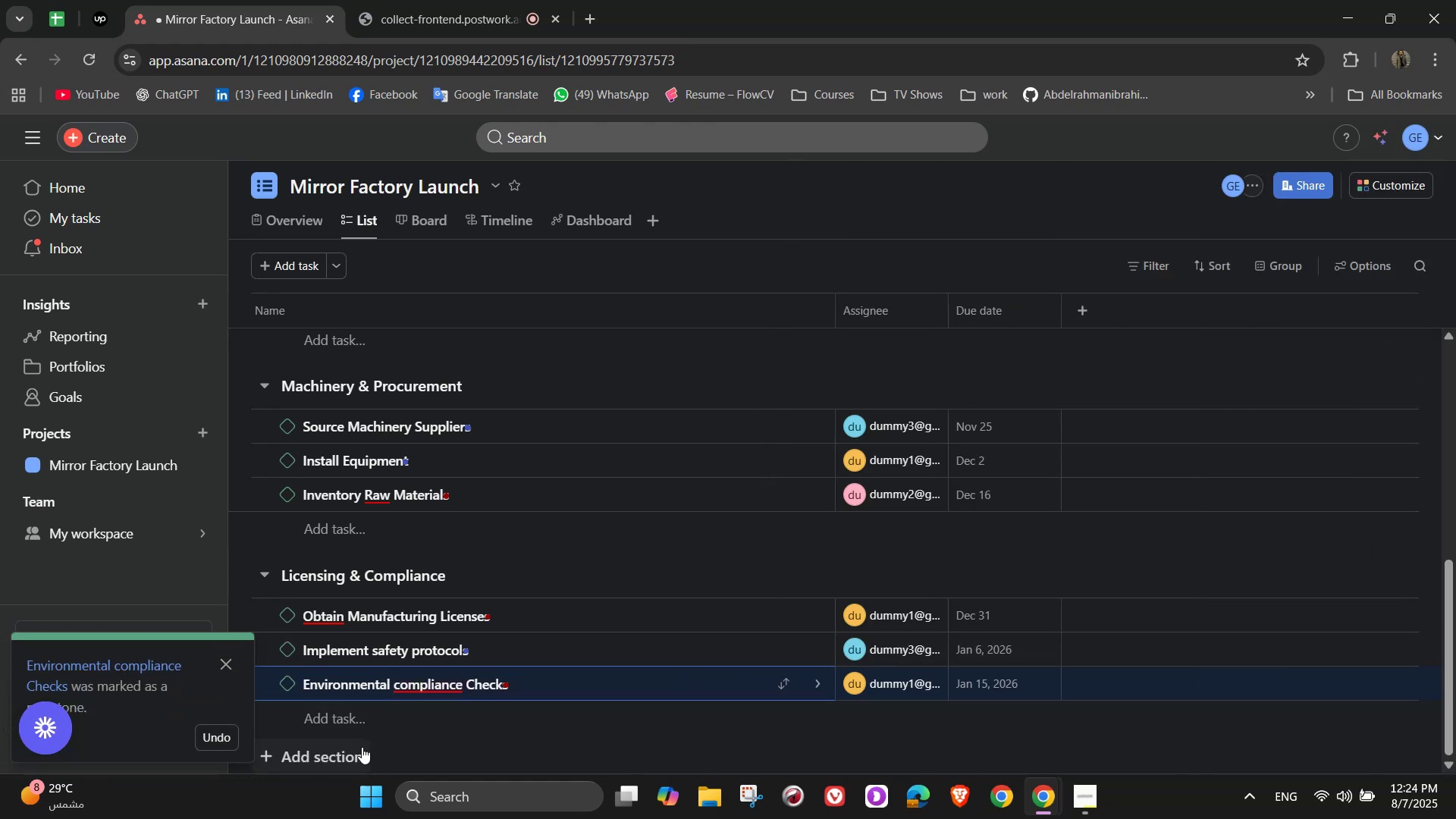 
left_click([341, 756])
 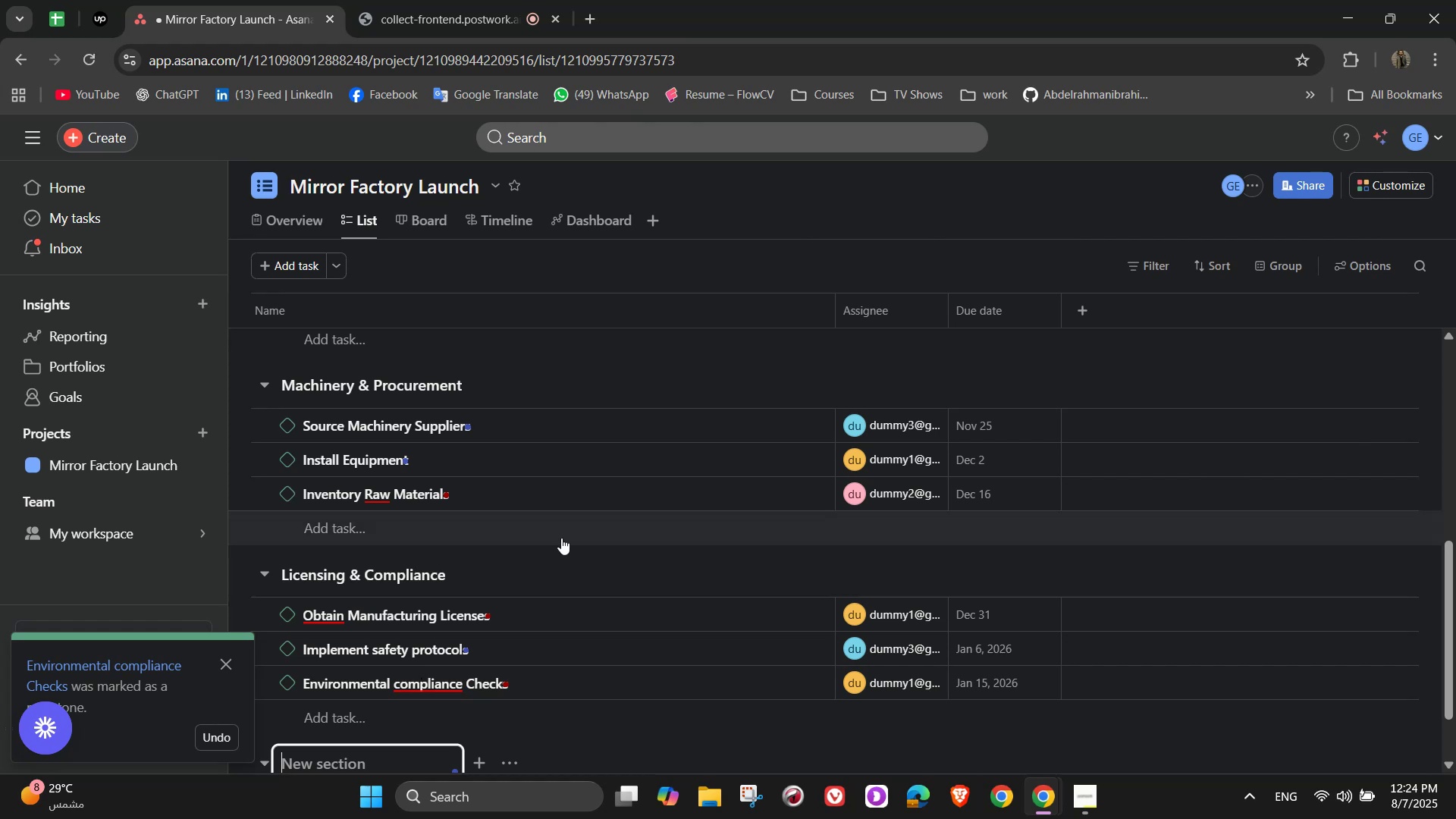 
scroll: coordinate [544, 573], scroll_direction: down, amount: 3.0
 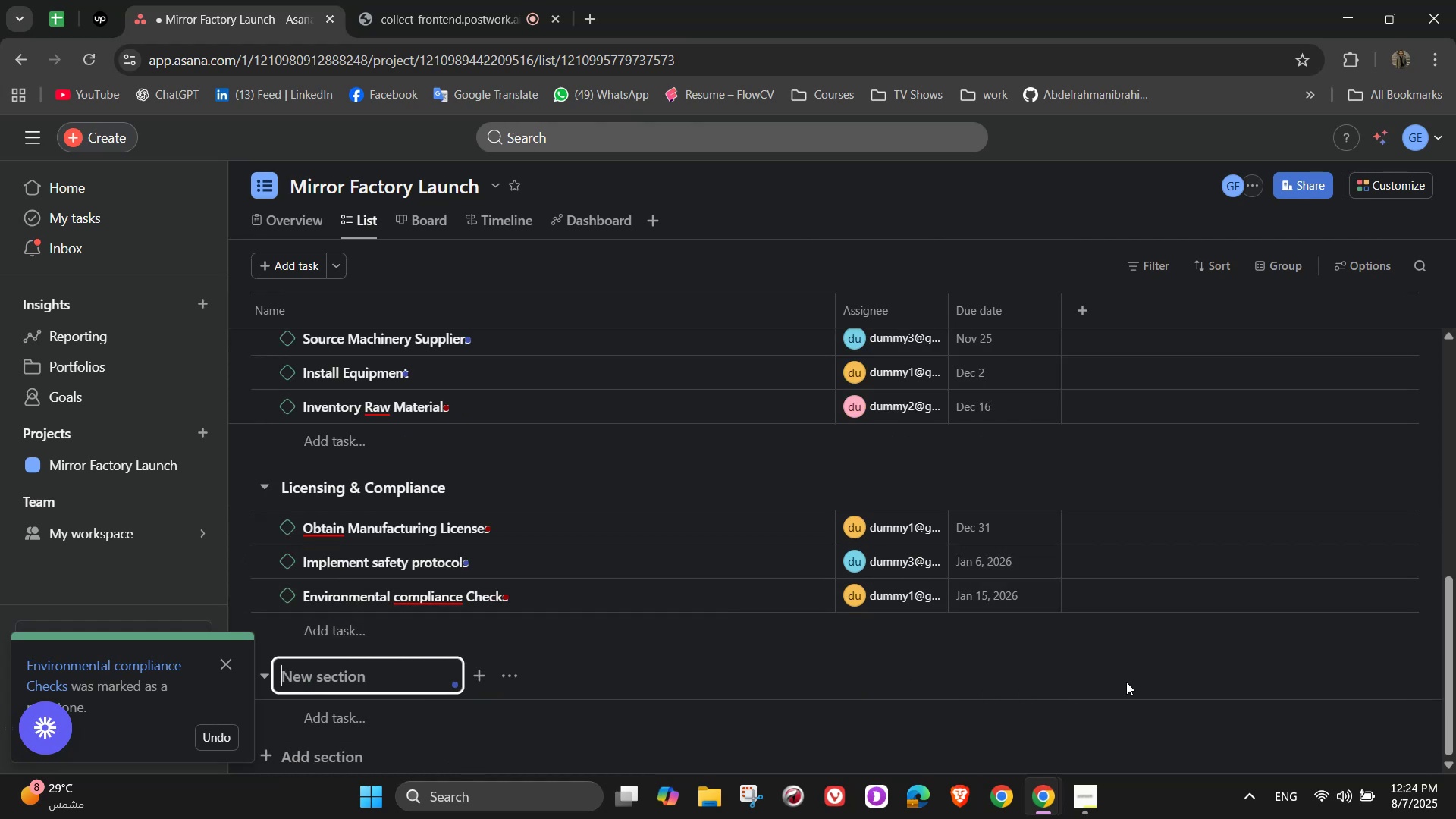 
type(Product Design & Testing)
 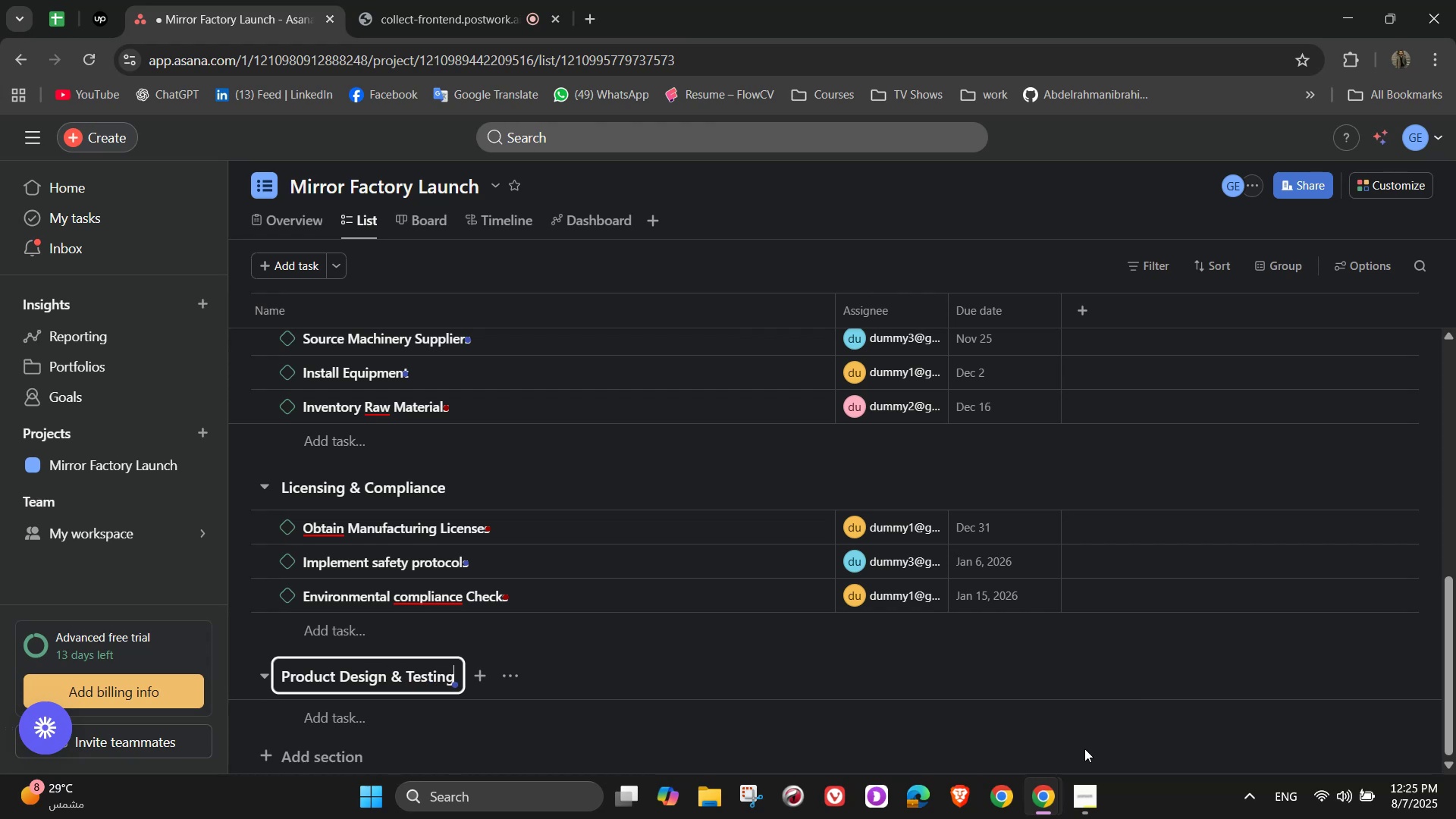 
left_click([389, 726])
 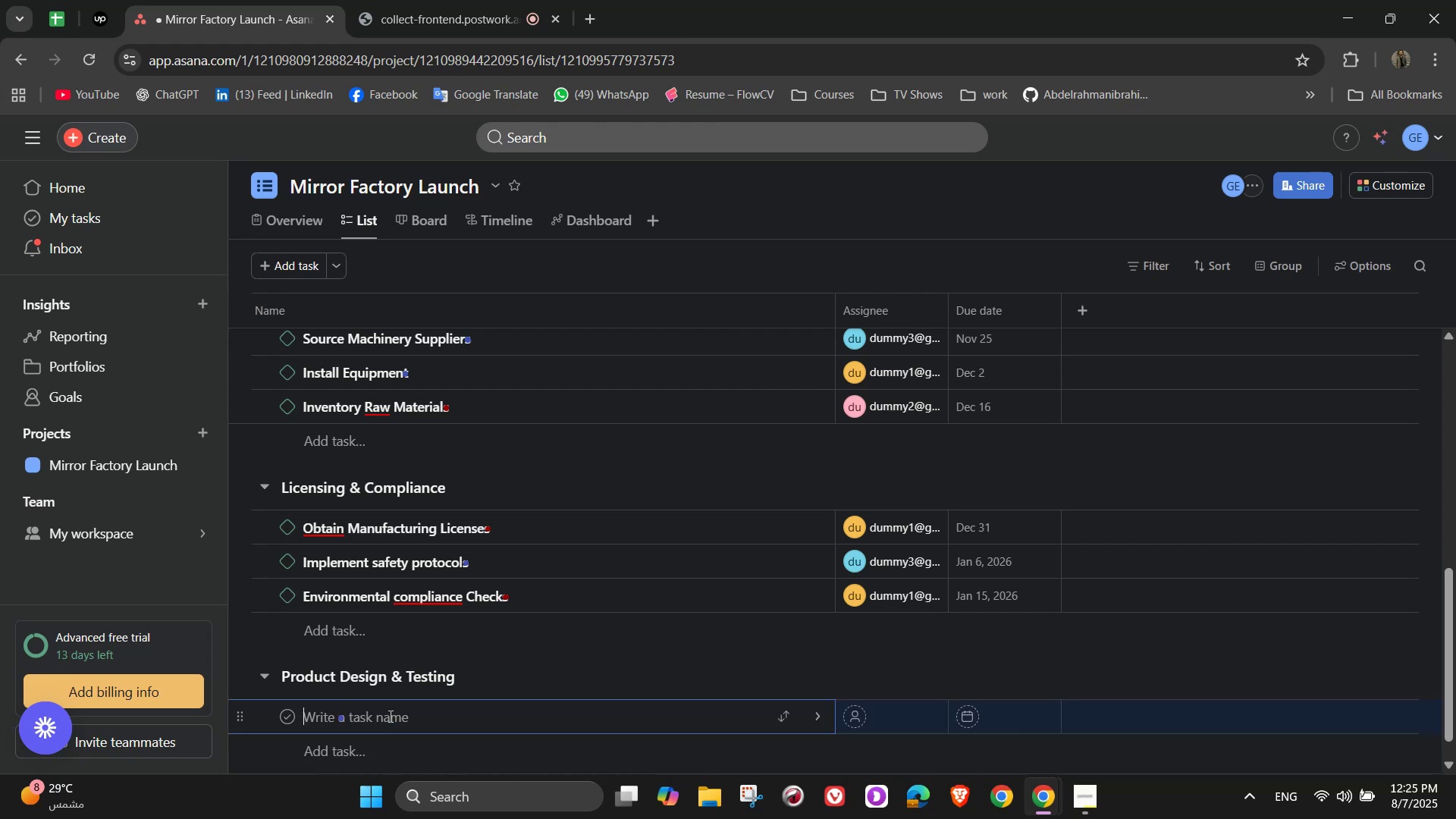 
scroll: coordinate [616, 605], scroll_direction: down, amount: 2.0
 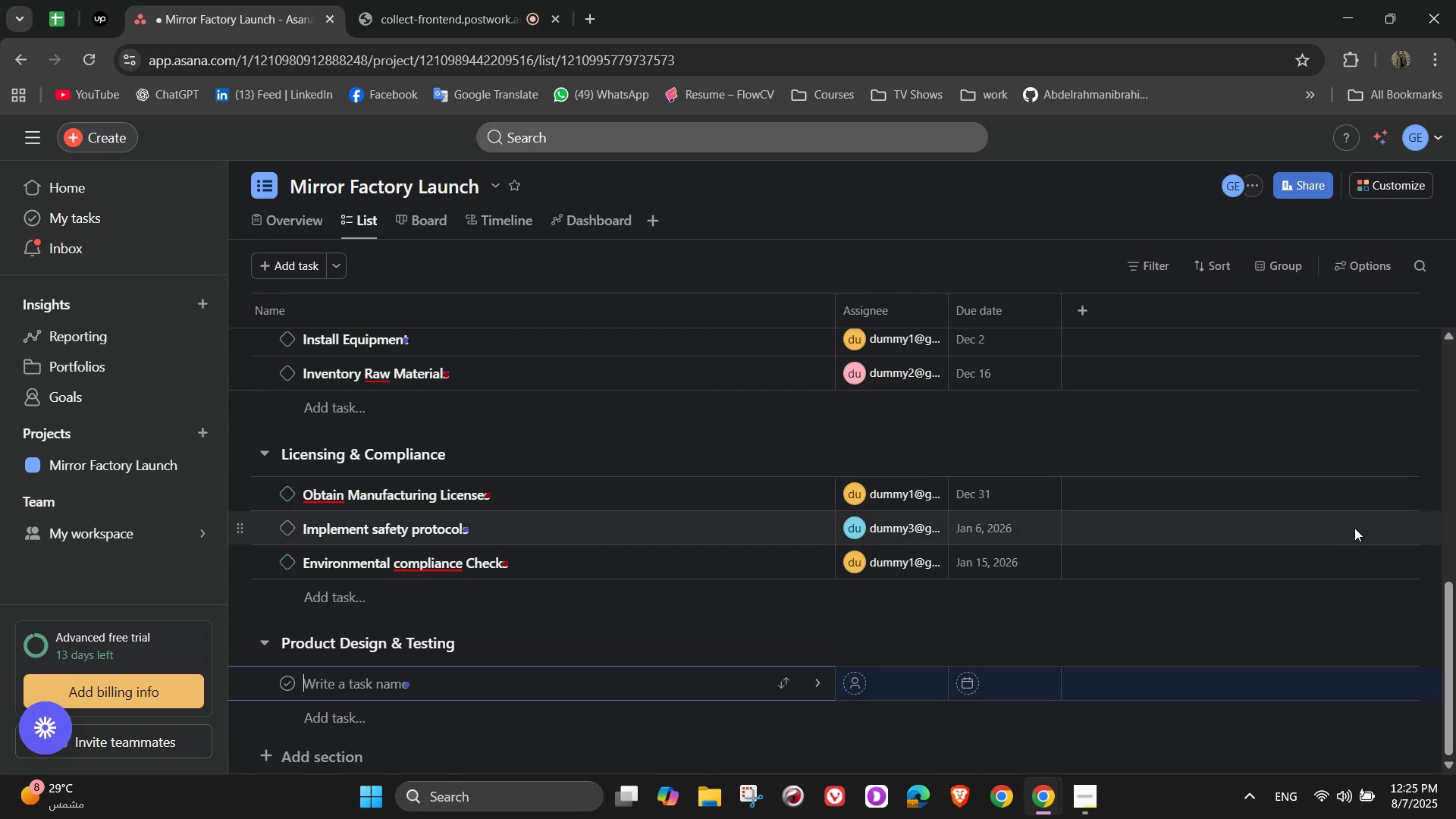 
type(De)
key(Backspace)
type(esign mirror line variants)
 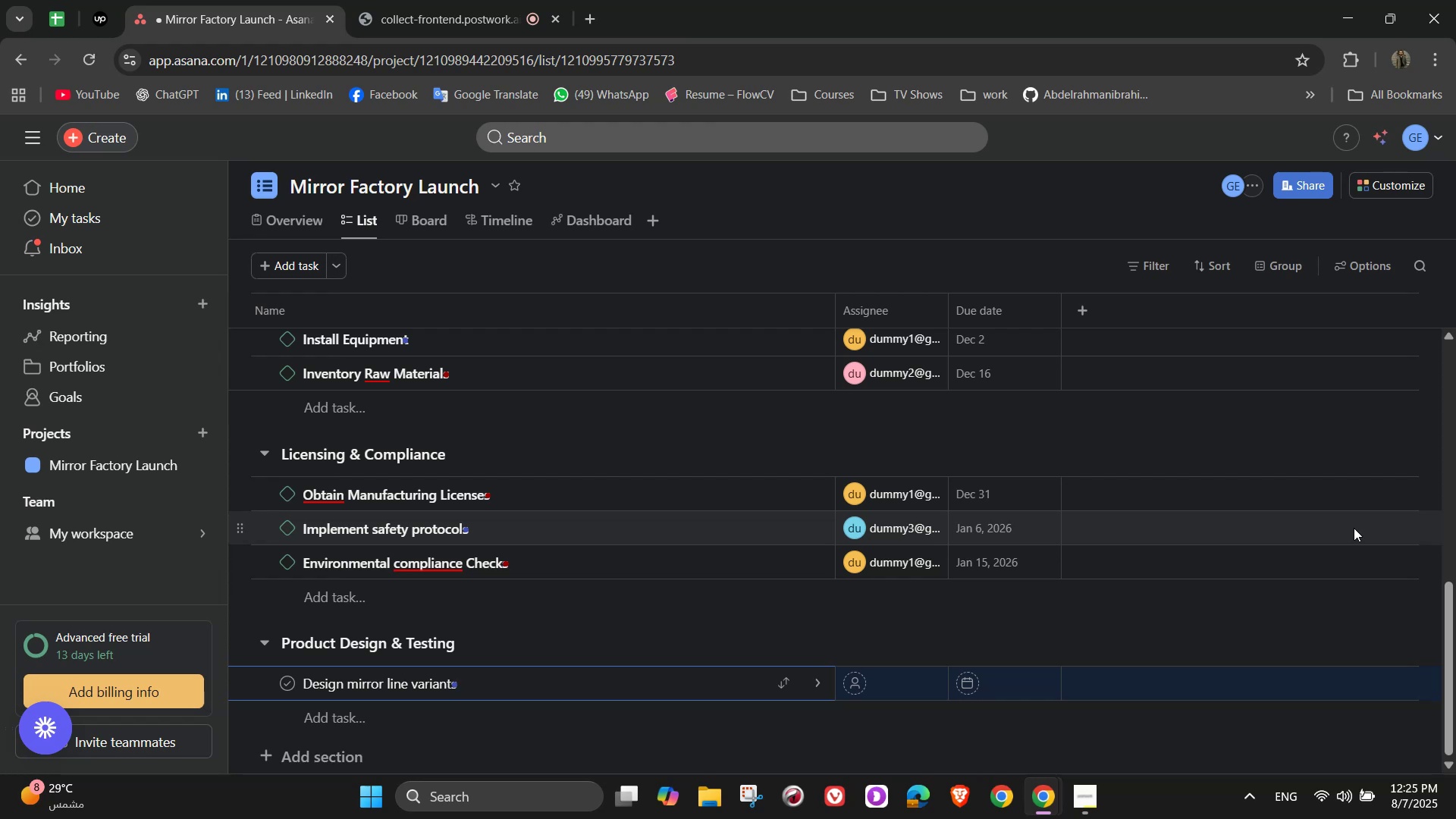 
wait(15.34)
 